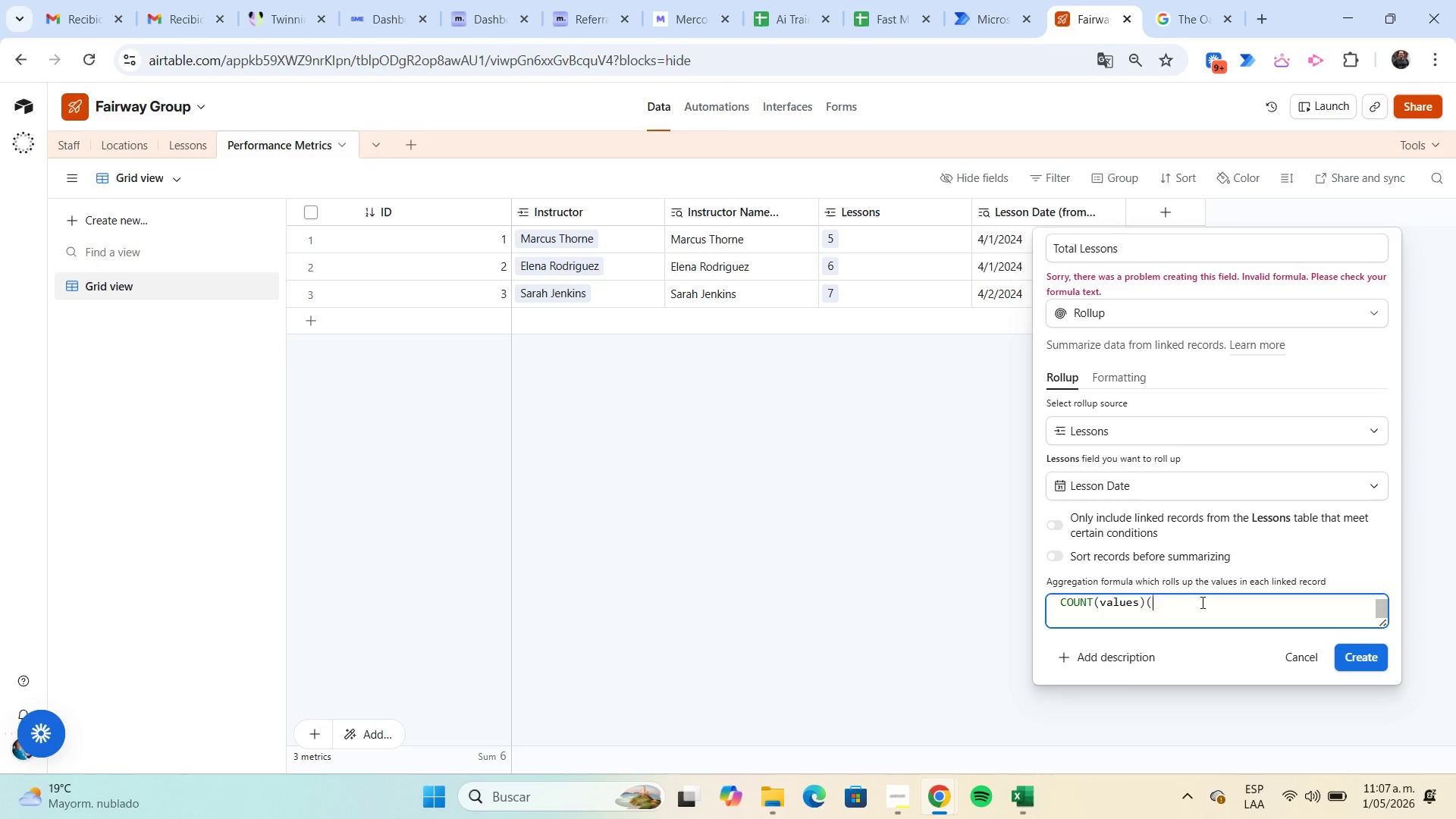 
key(Backspace)
 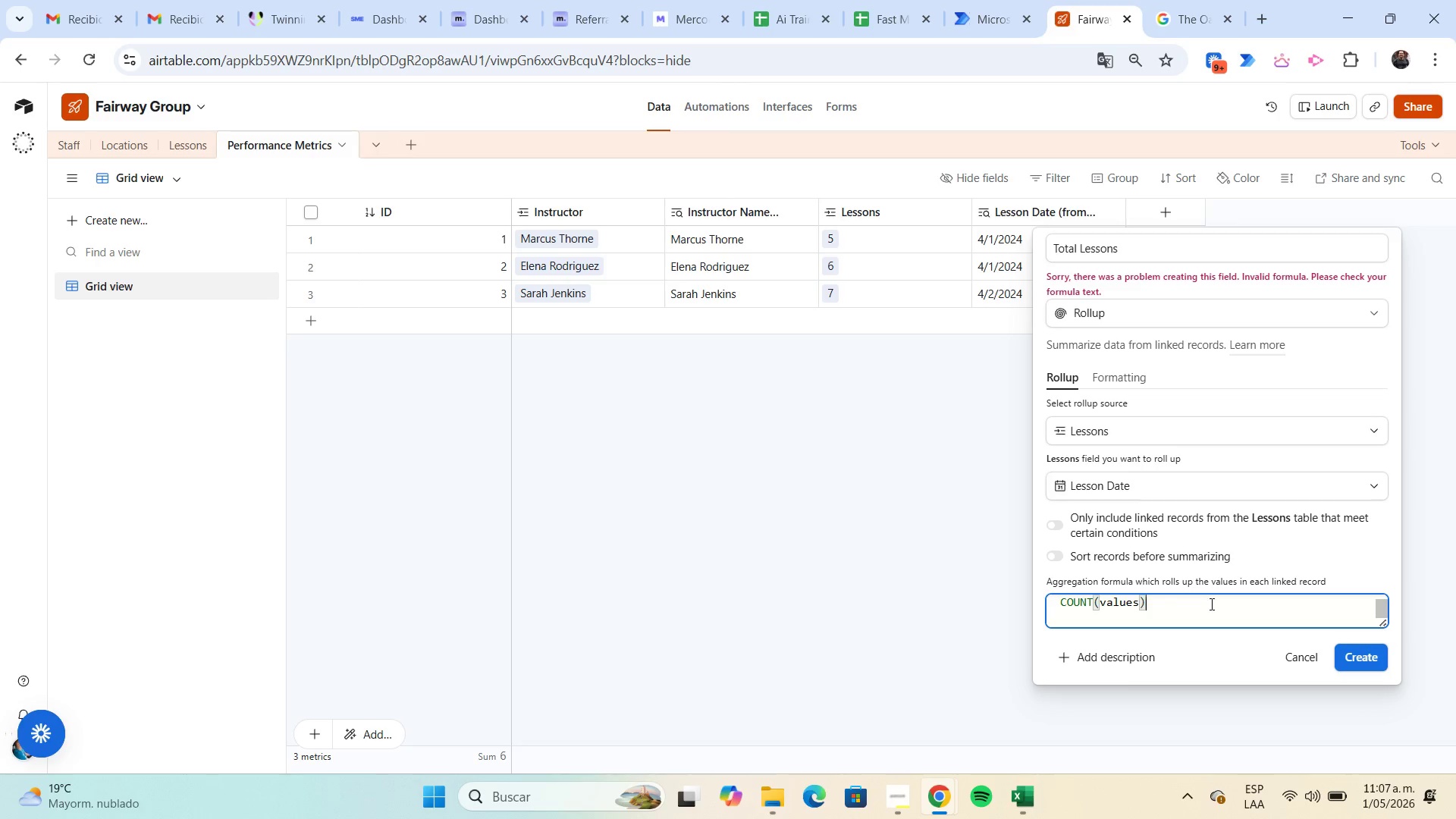 
left_click([1354, 659])
 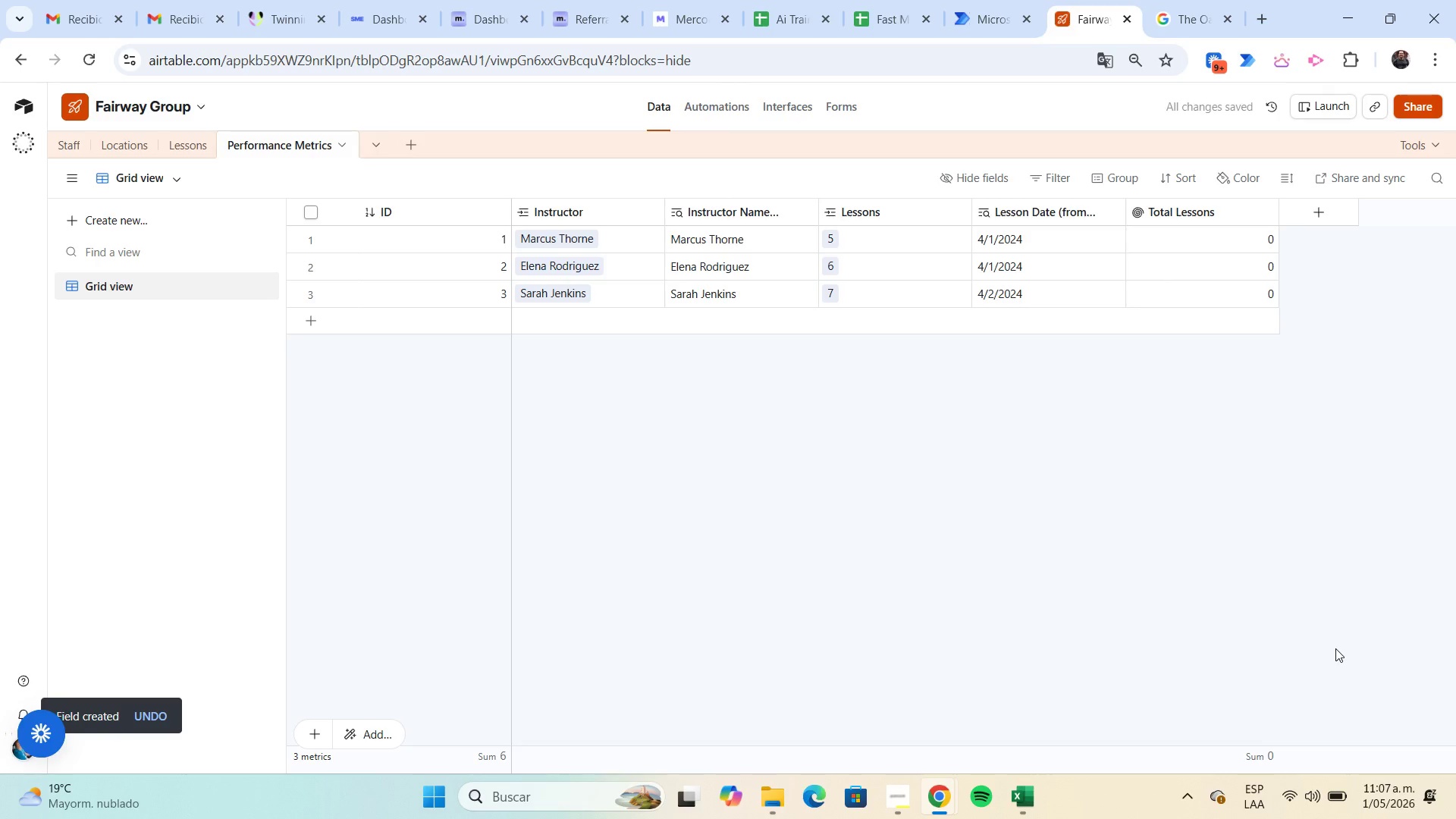 
wait(10.83)
 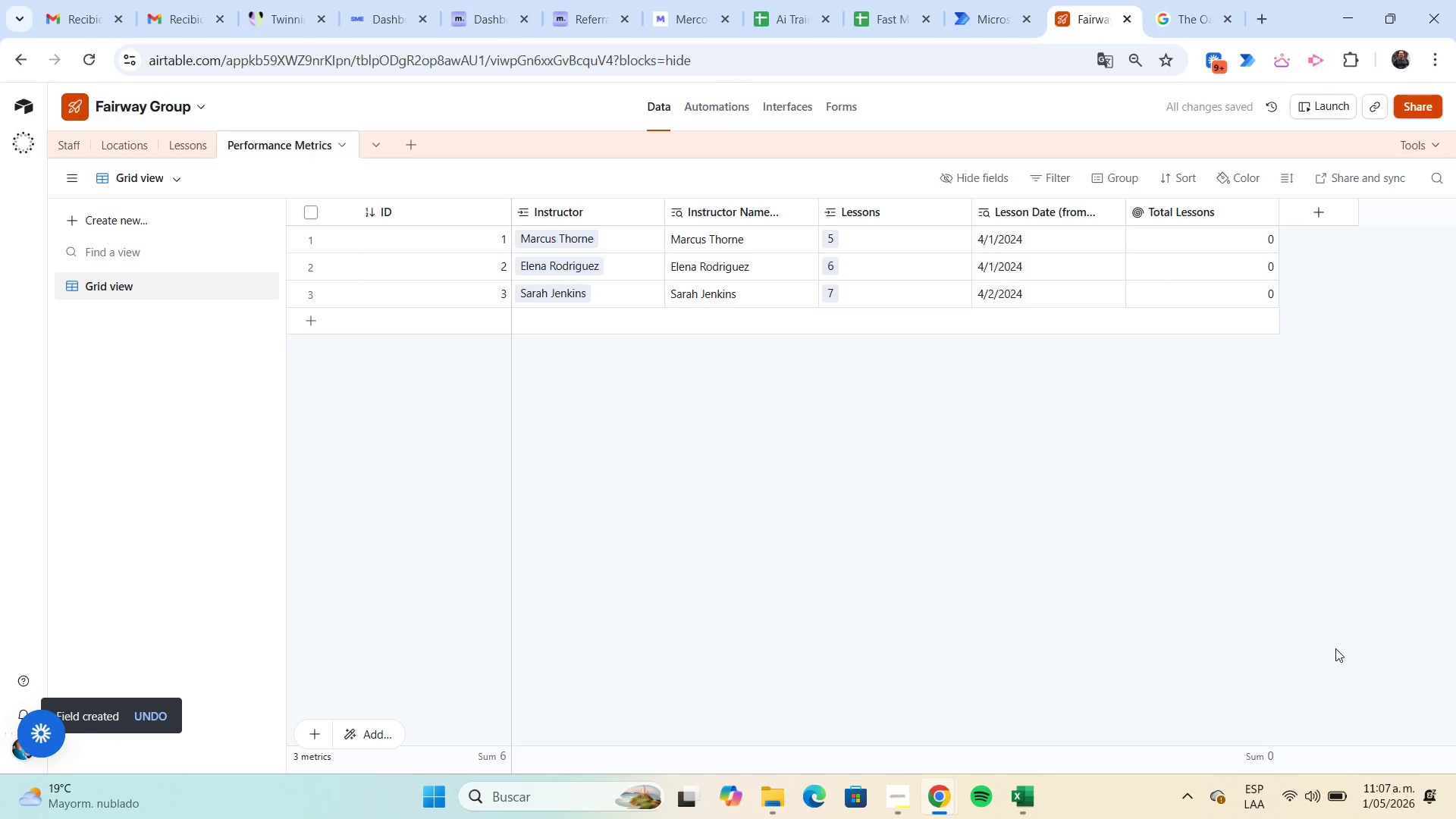 
left_click([187, 151])
 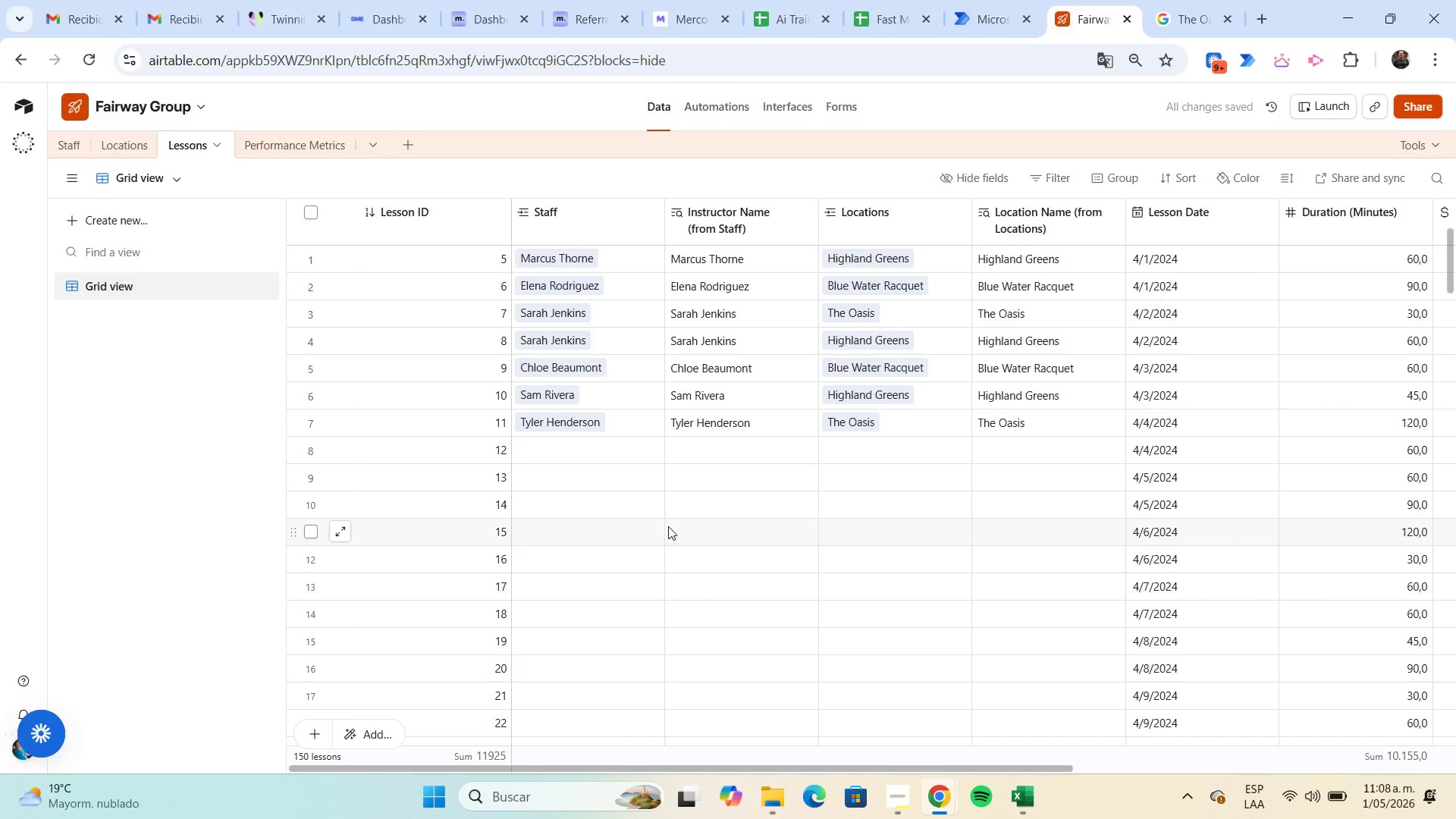 
wait(7.58)
 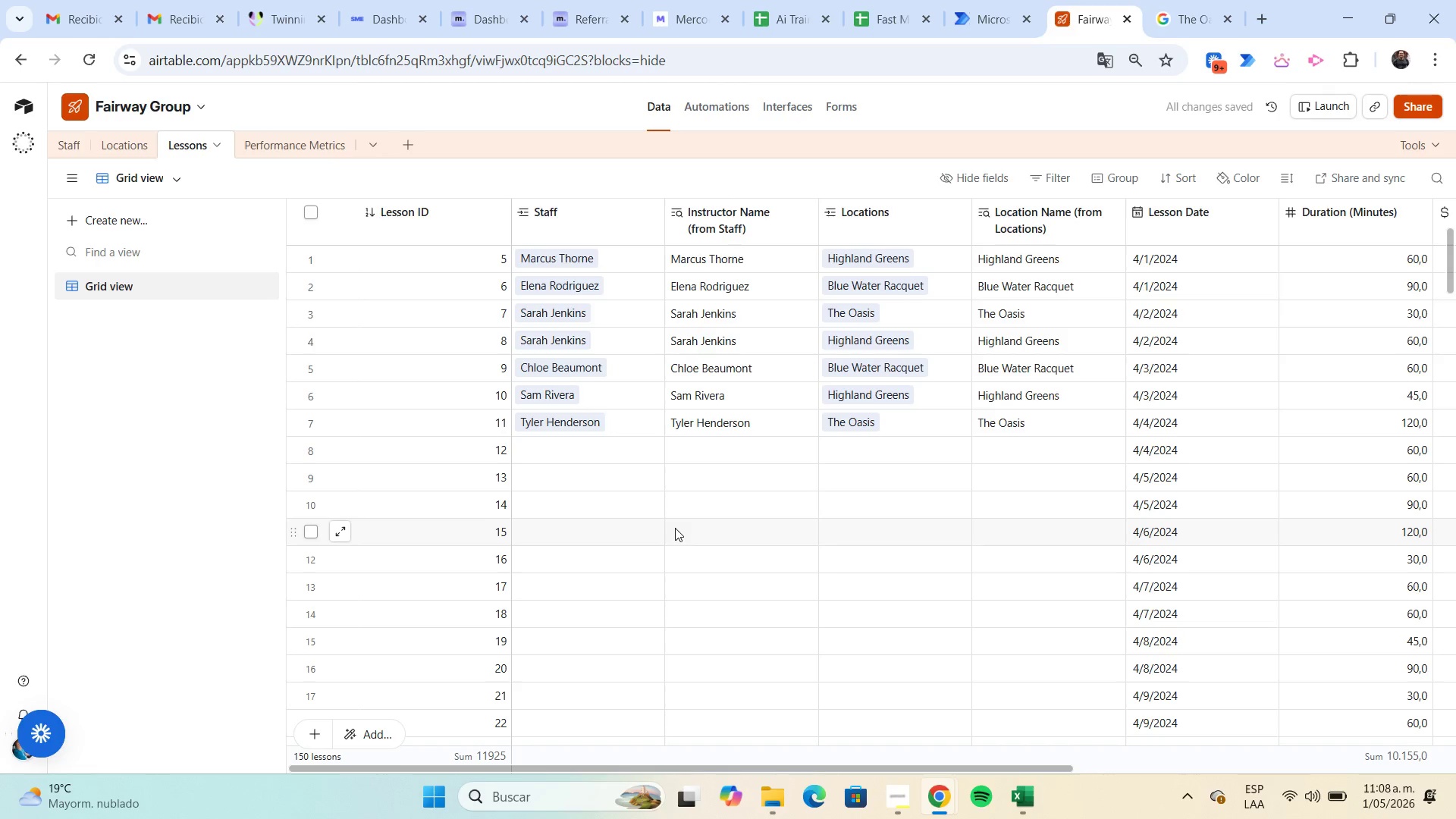 
left_click([120, 146])
 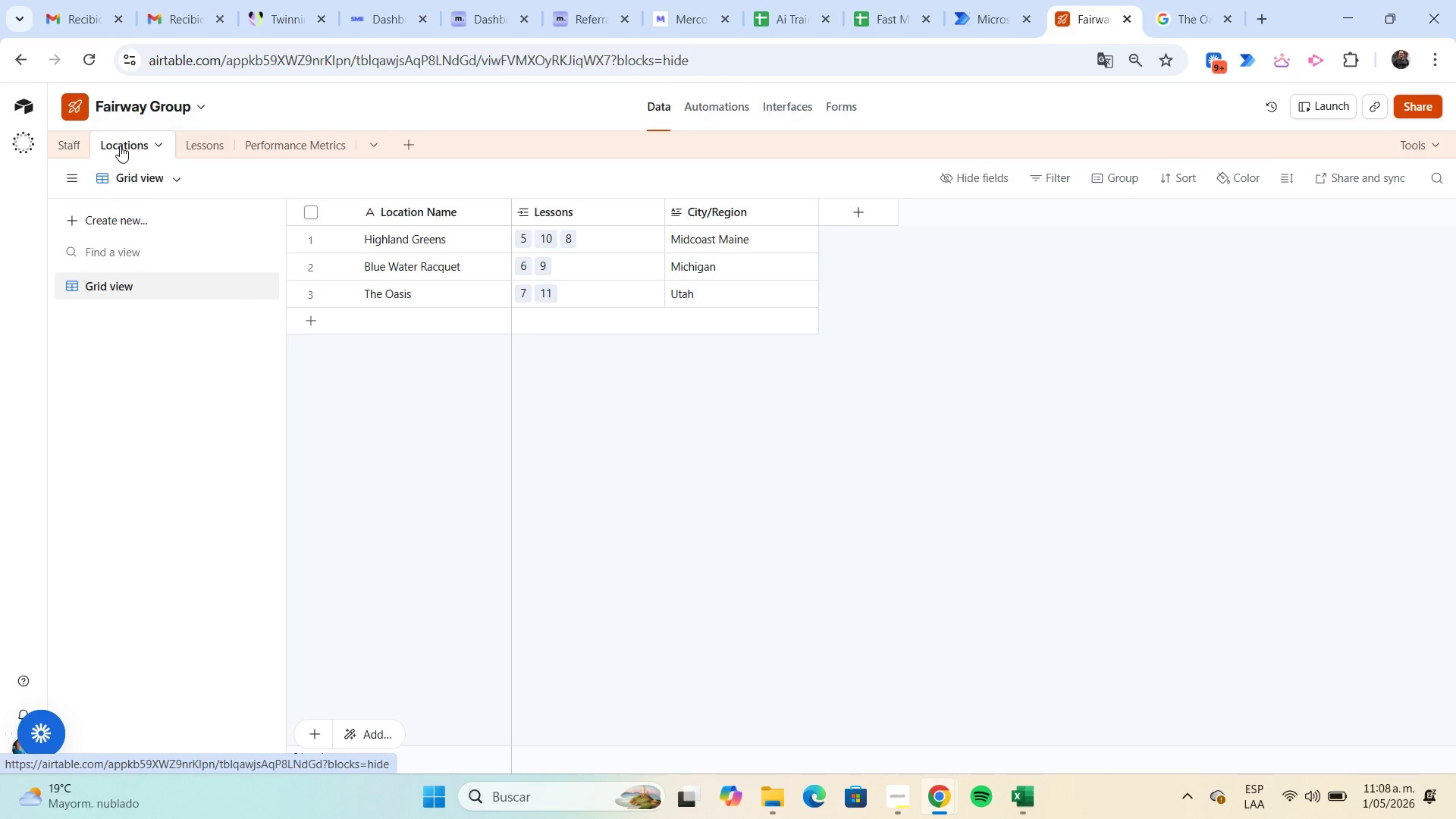 
wait(5.94)
 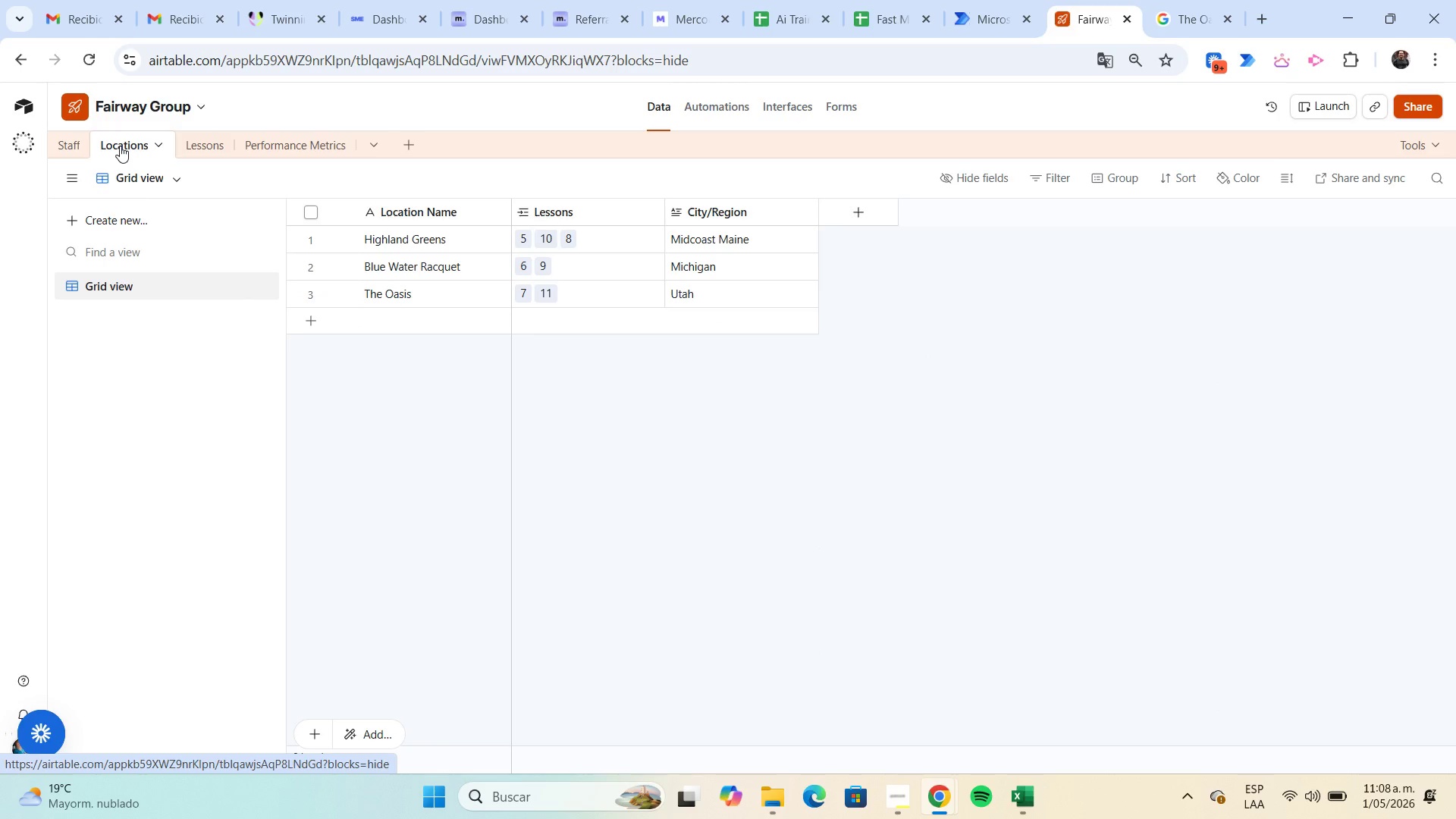 
left_click([68, 146])
 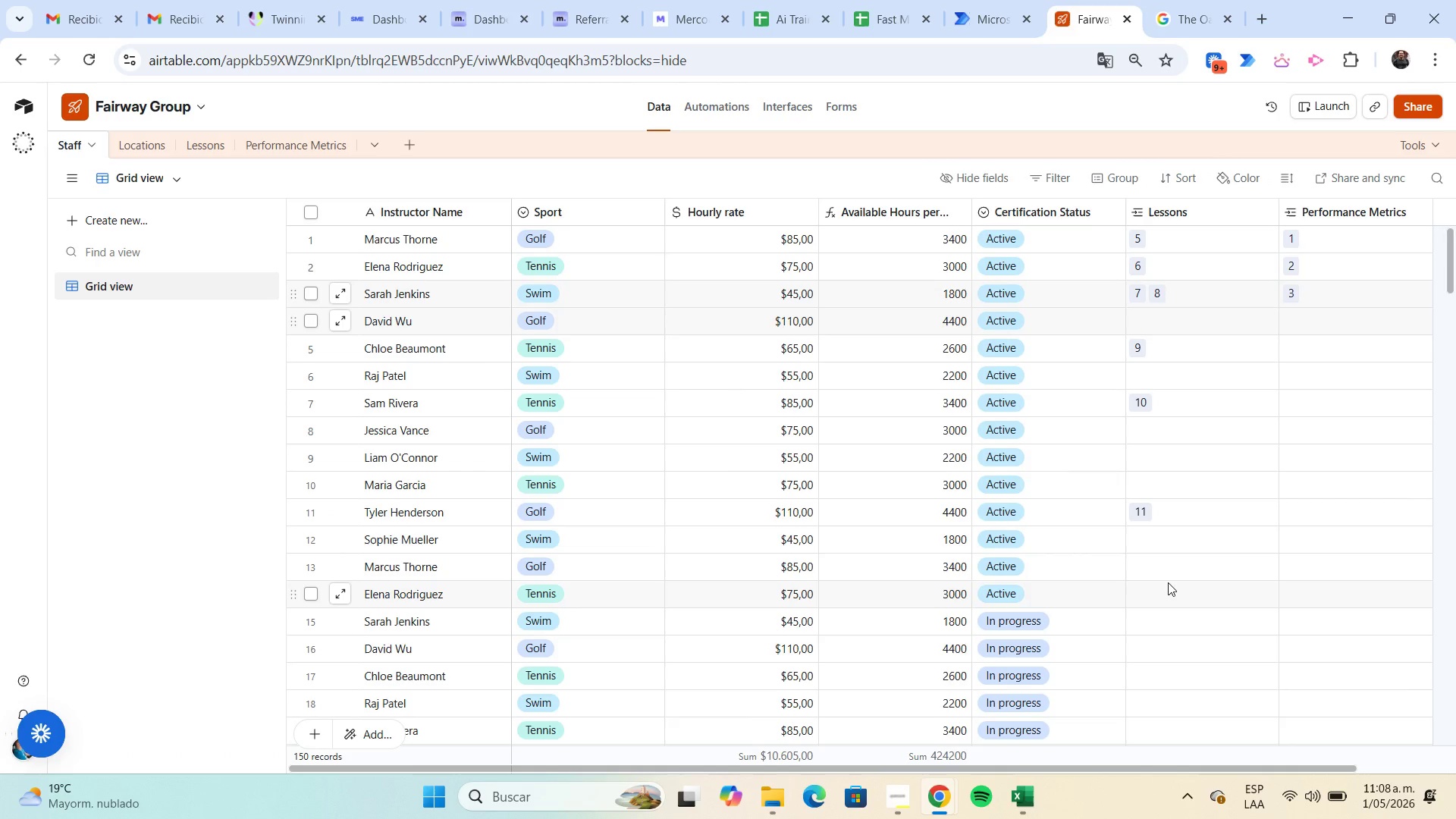 
left_click([1153, 323])
 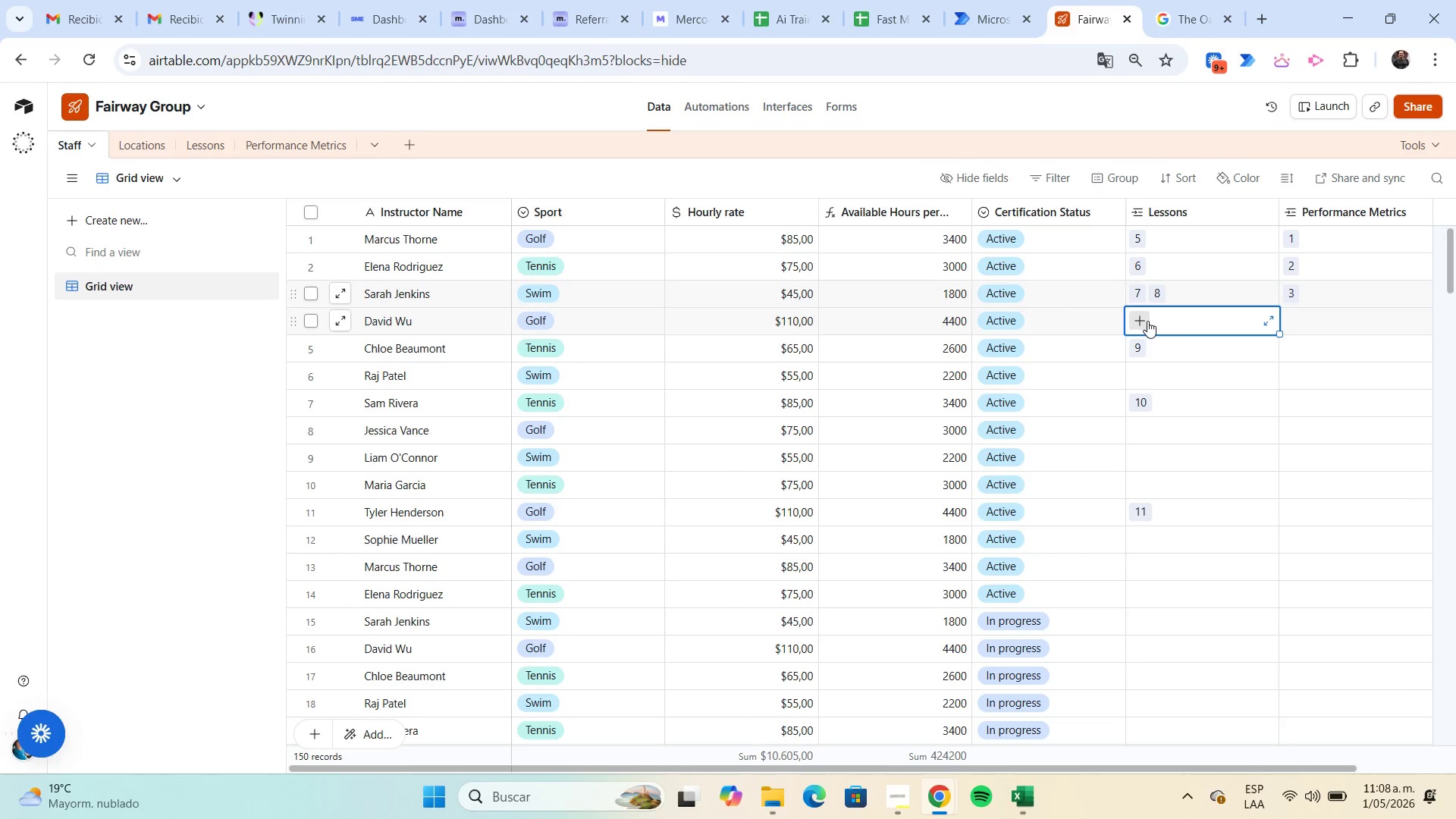 
left_click([1146, 320])
 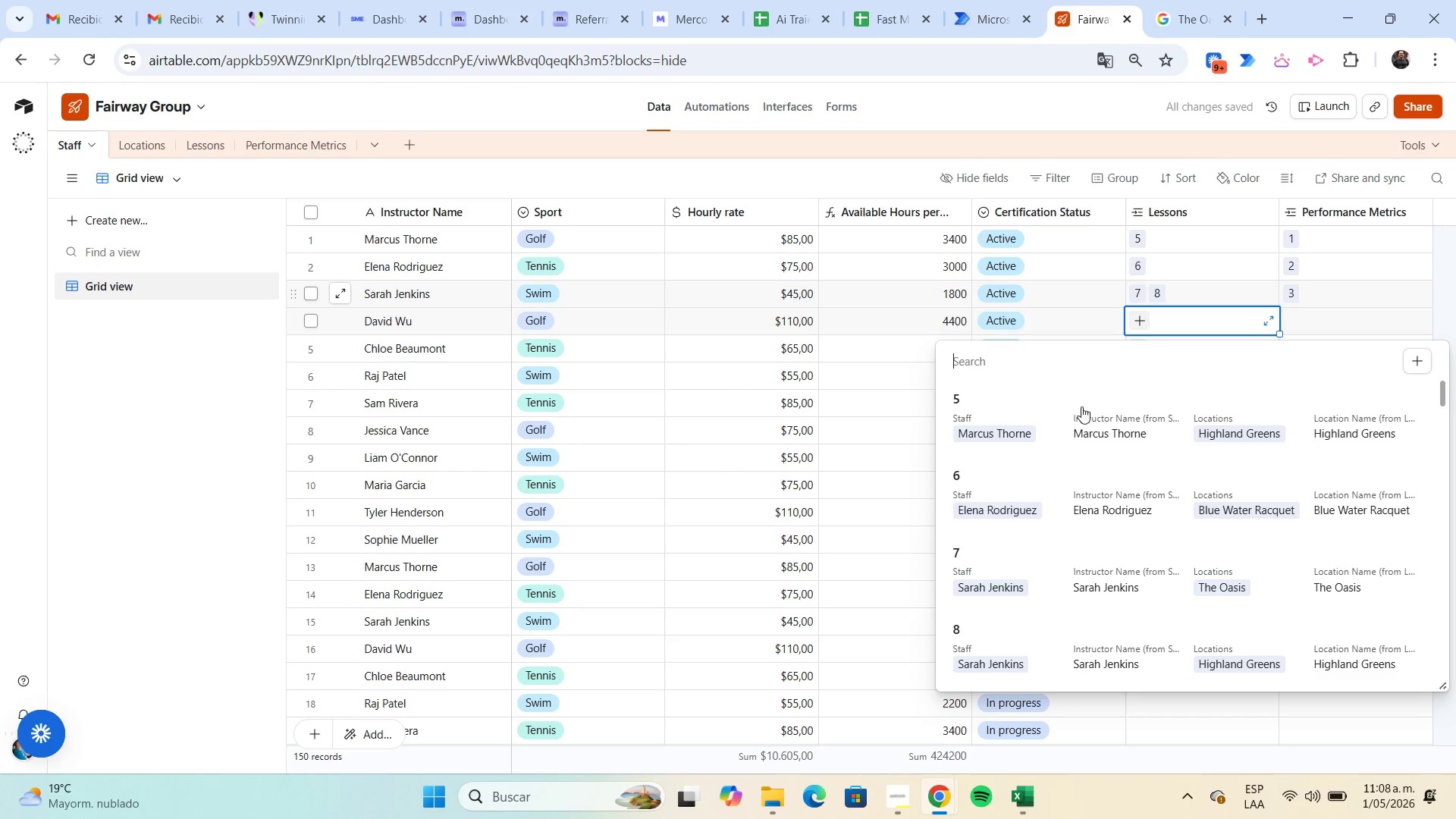 
left_click([988, 499])
 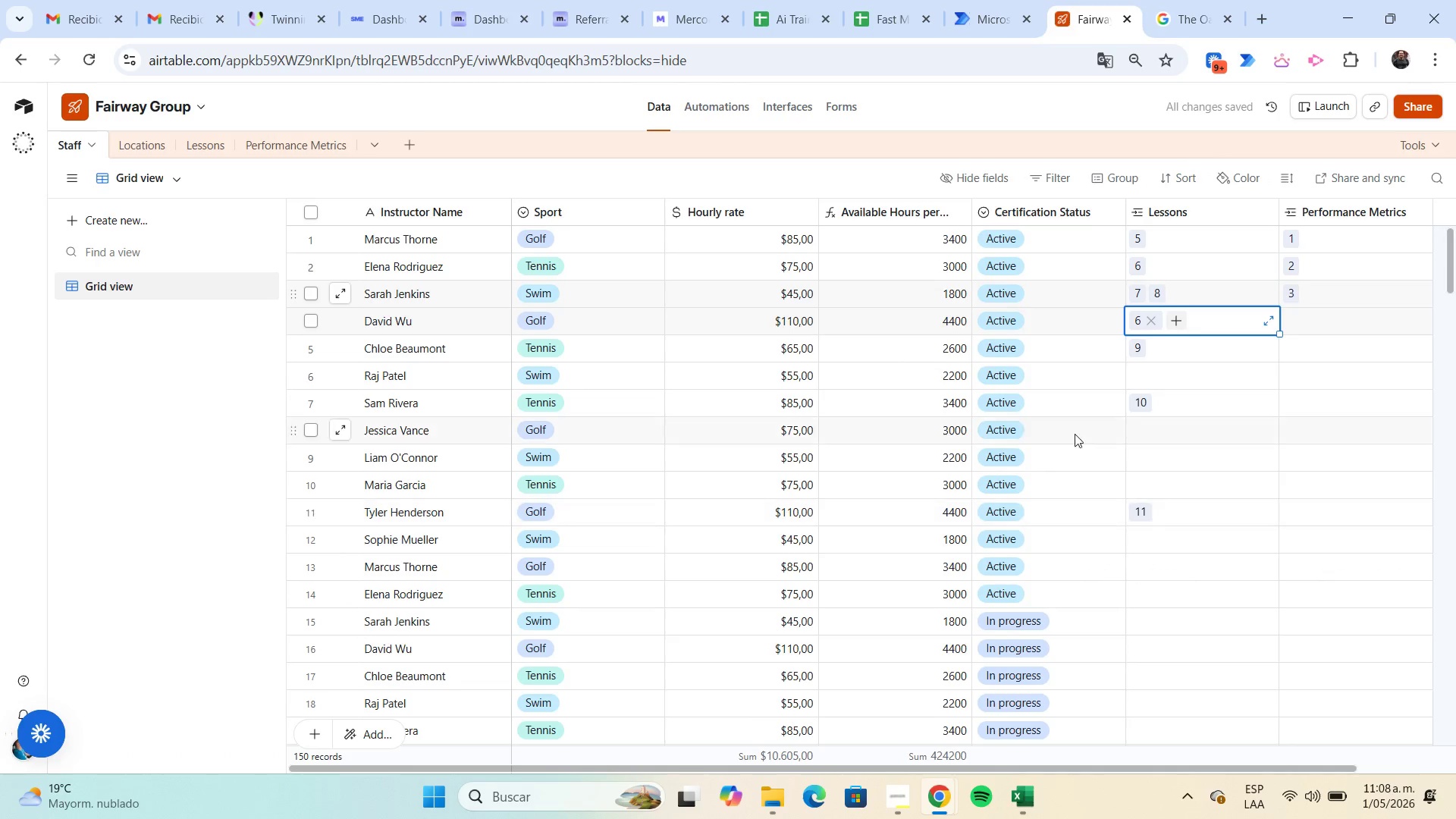 
left_click([1144, 372])
 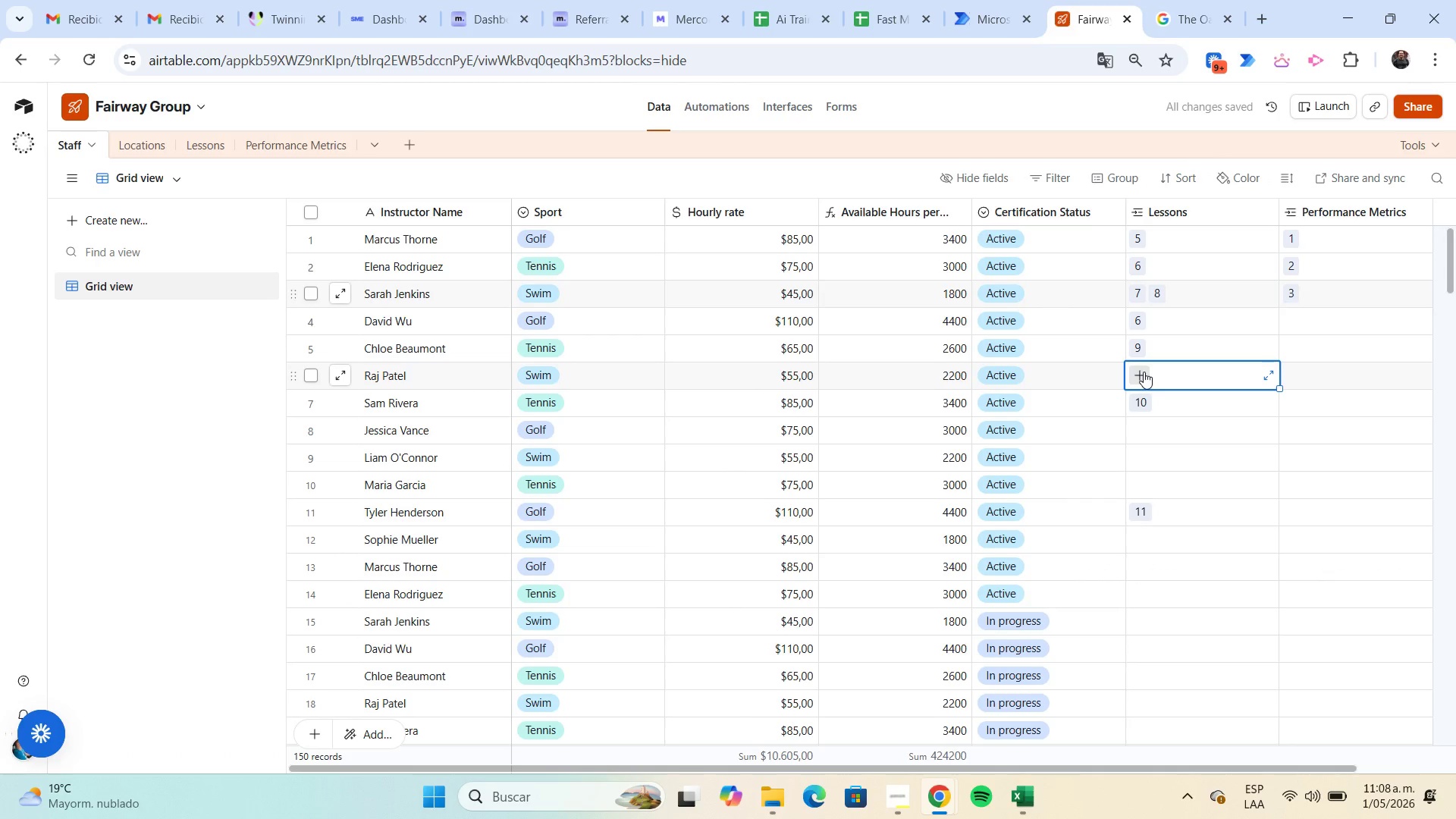 
left_click([1144, 372])
 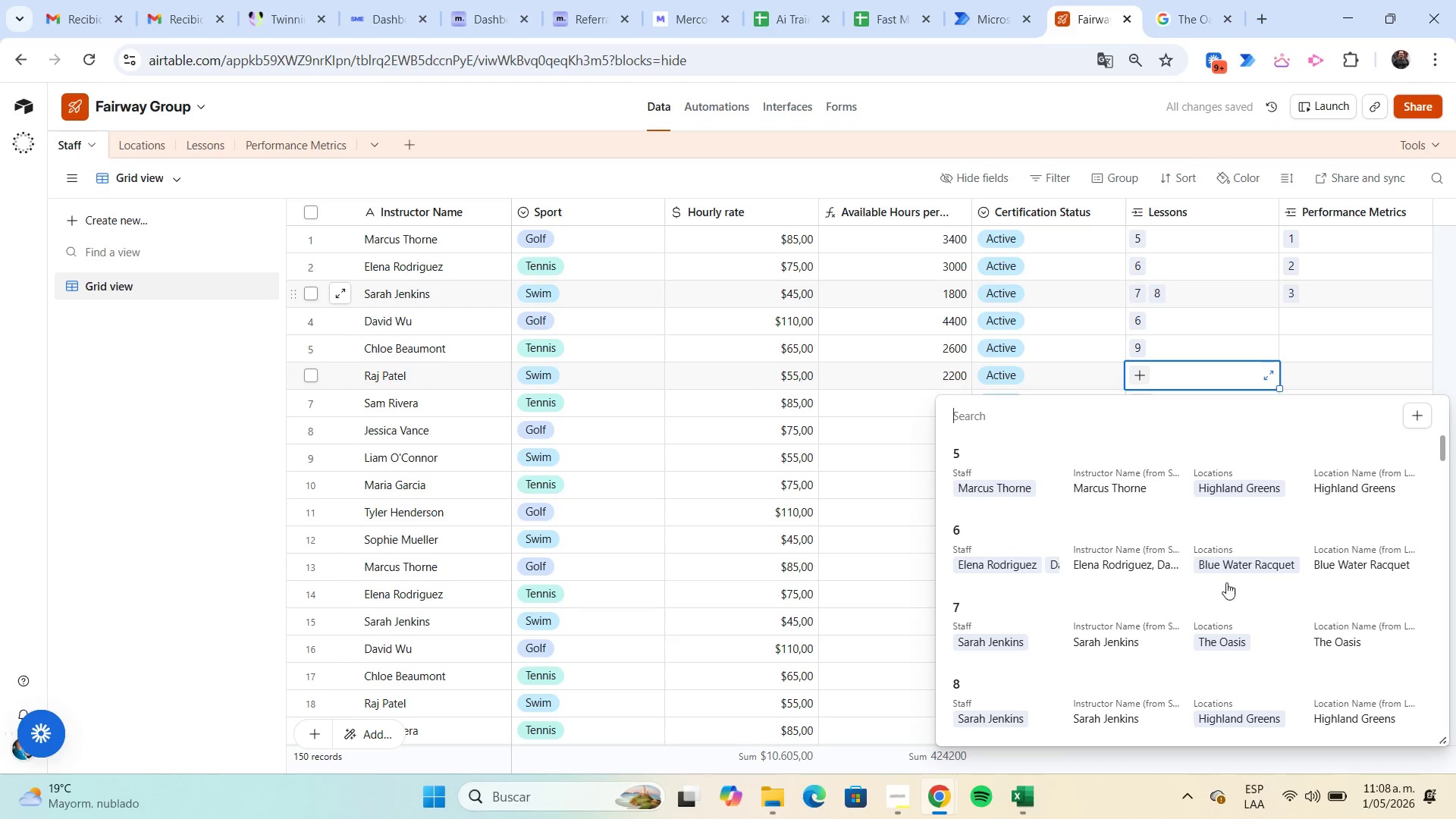 
left_click([1224, 622])
 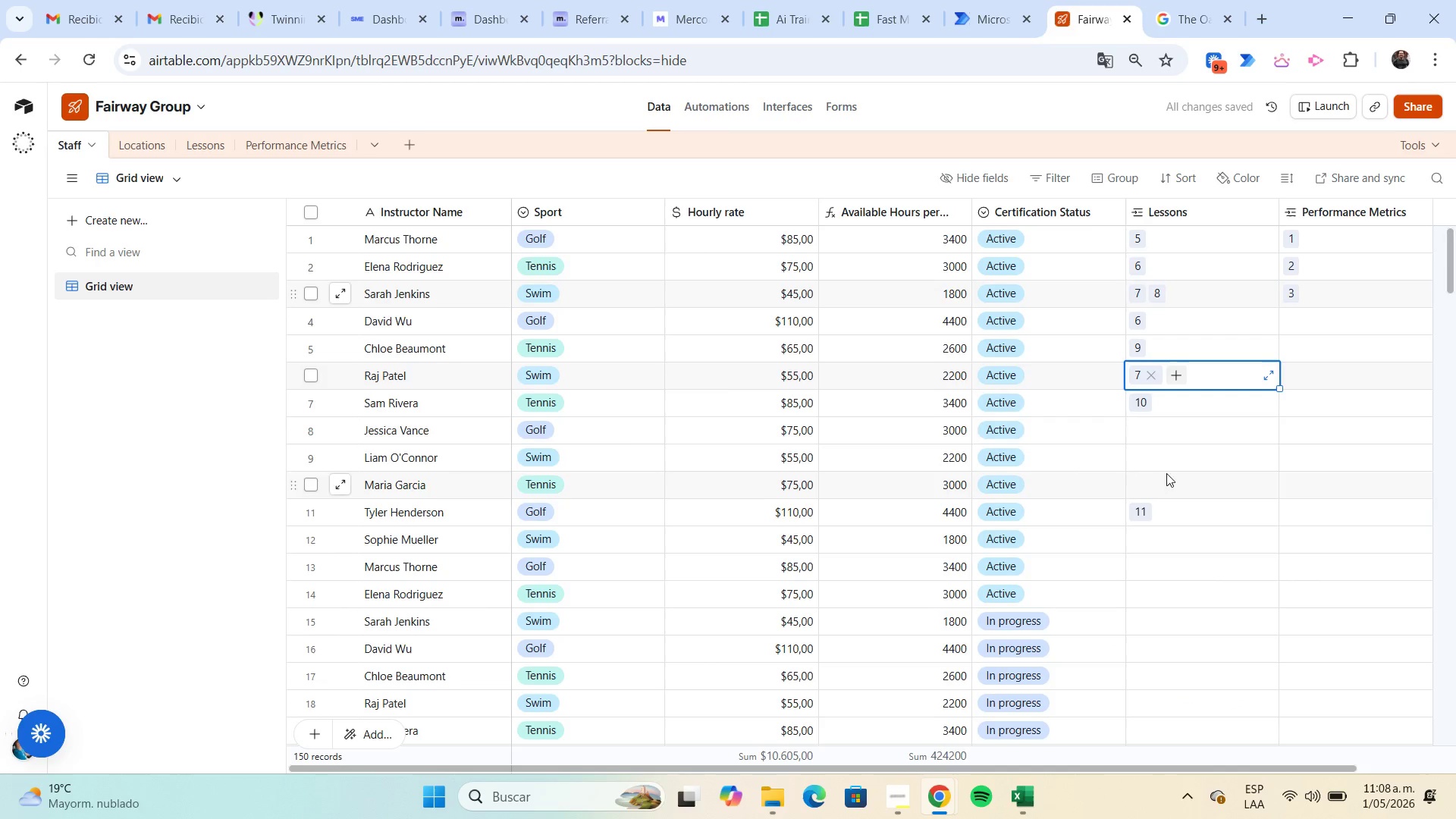 
left_click([1150, 428])
 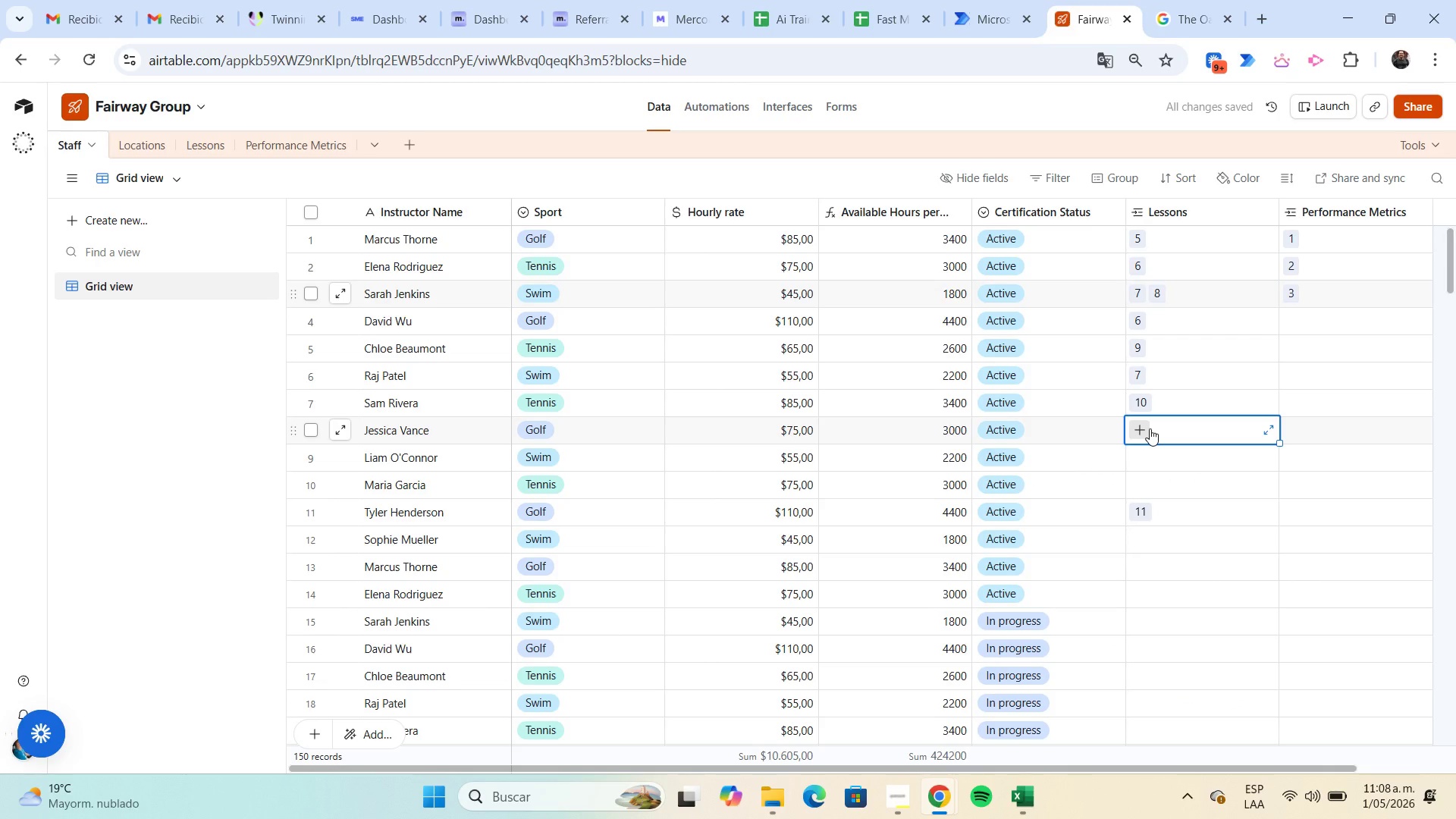 
left_click([1150, 428])
 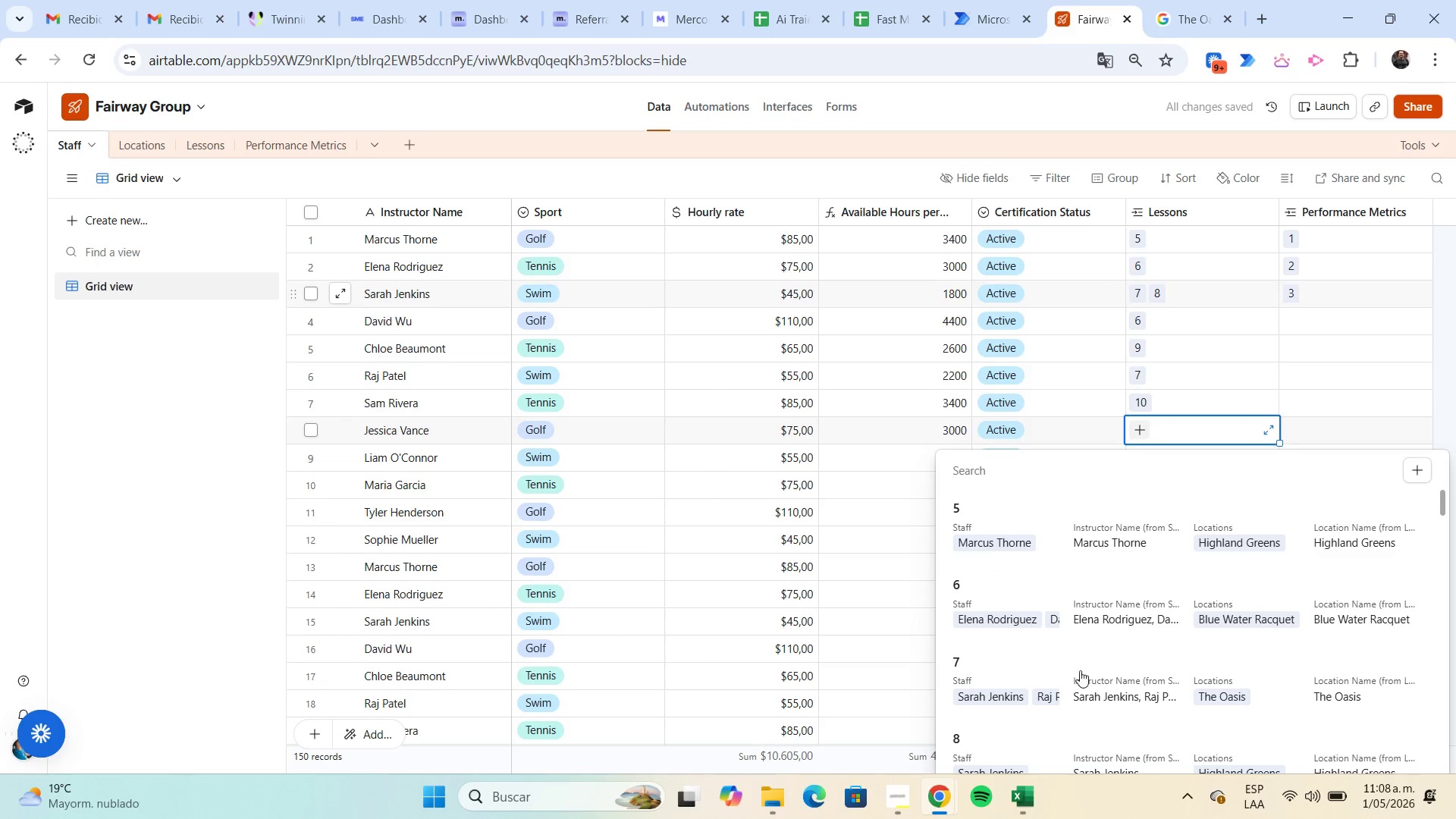 
left_click([1015, 677])
 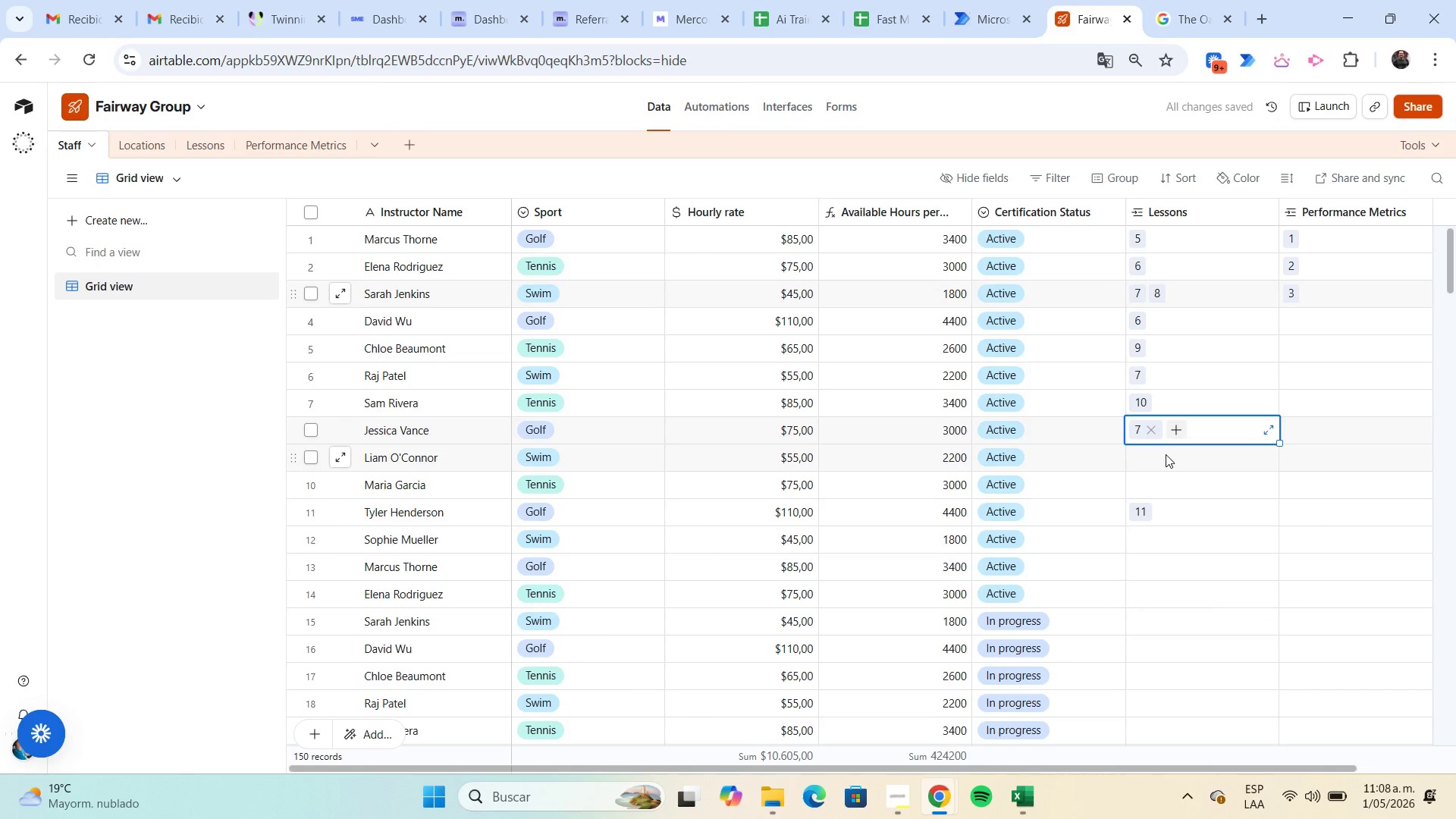 
left_click([1166, 454])
 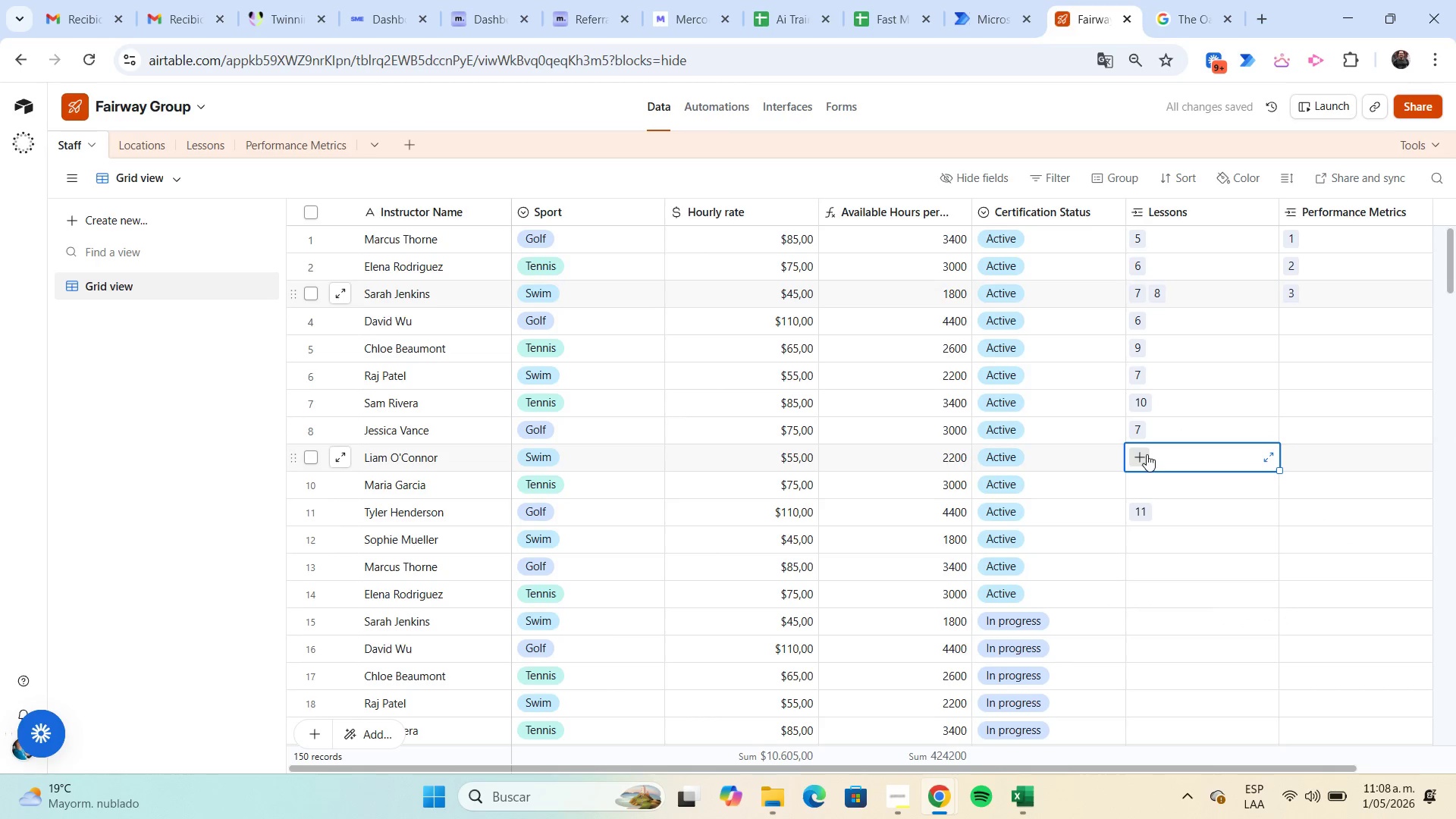 
left_click([1144, 454])
 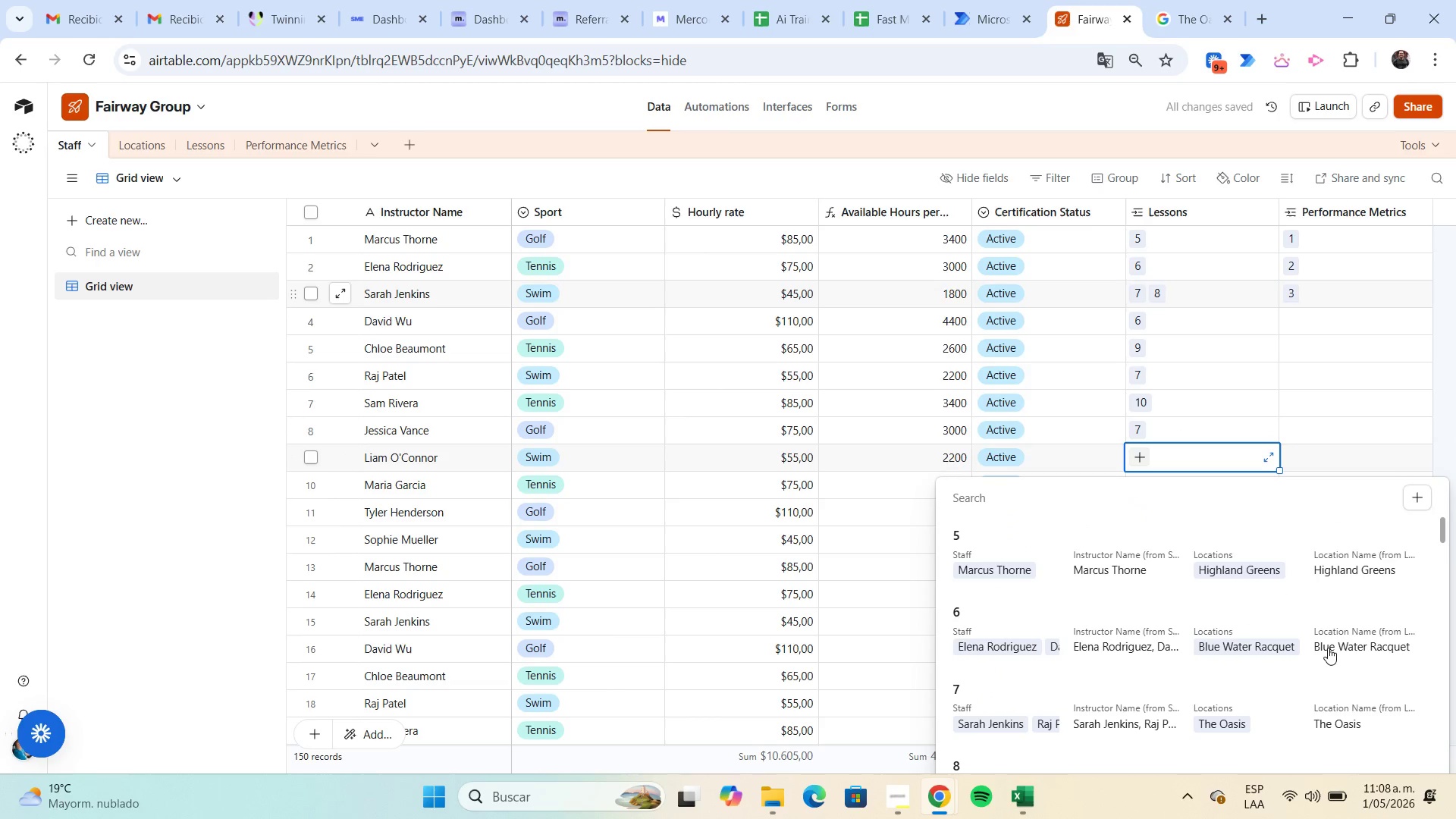 
left_click([1335, 643])
 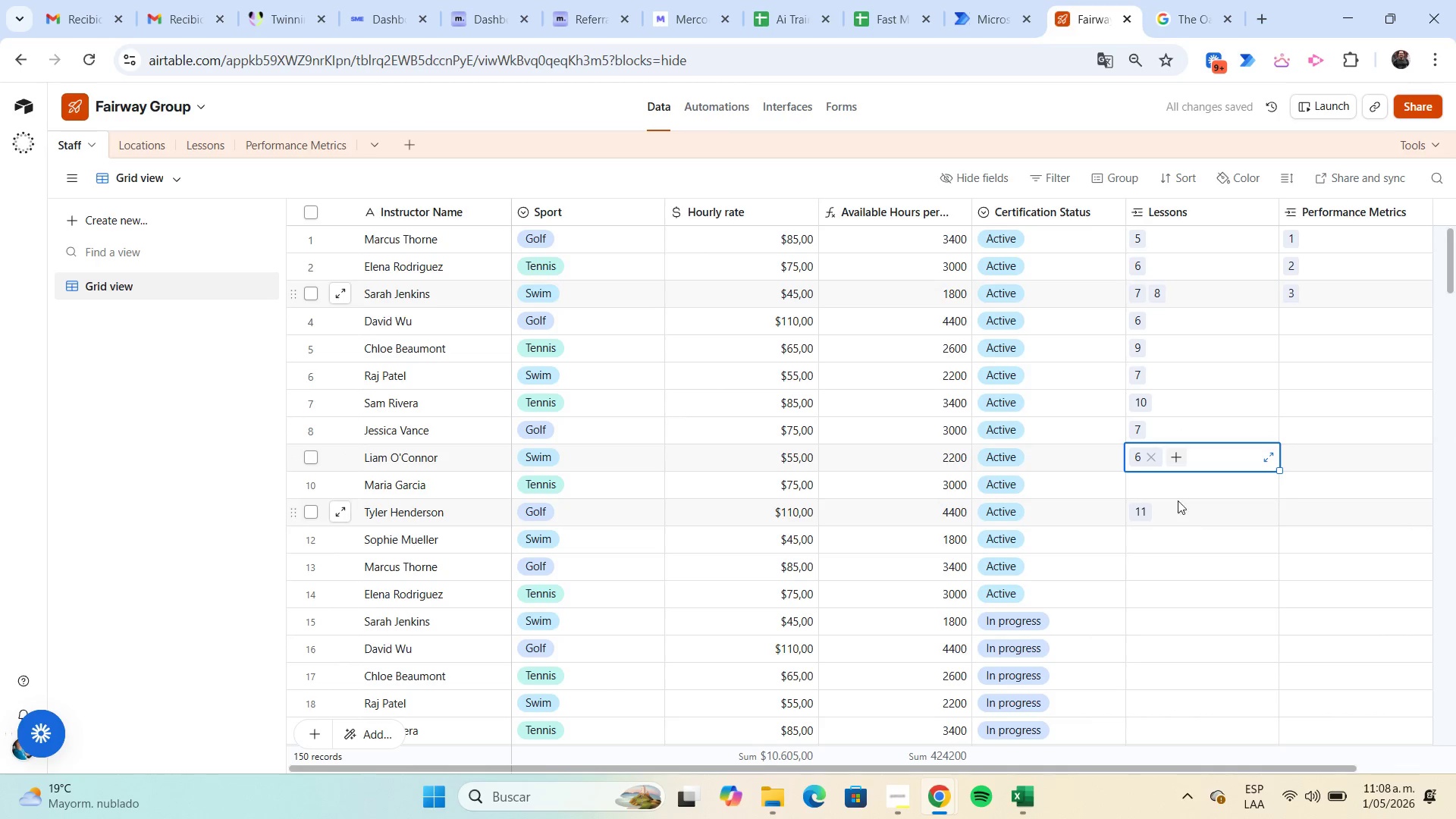 
left_click([1167, 488])
 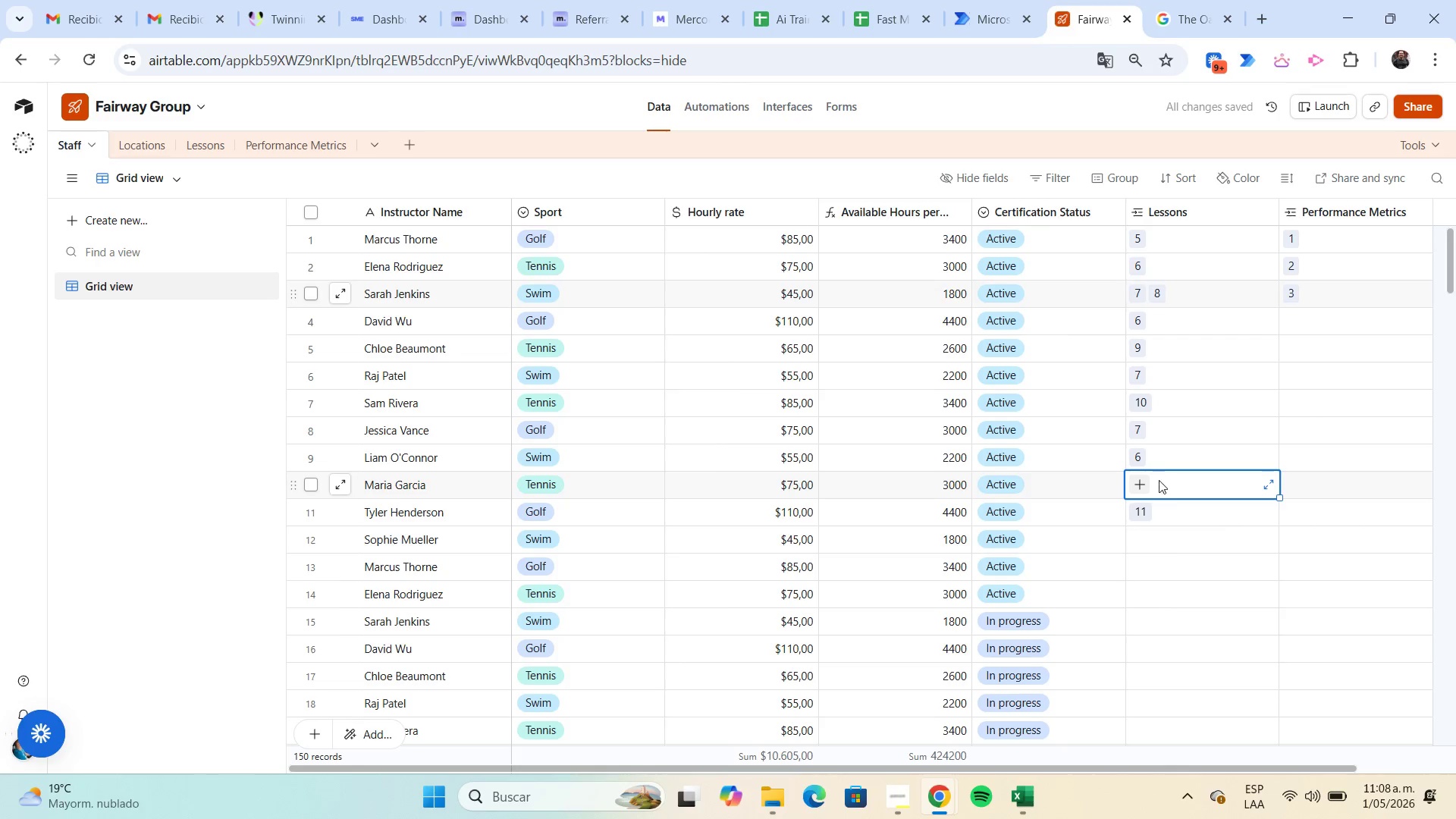 
left_click([1145, 478])
 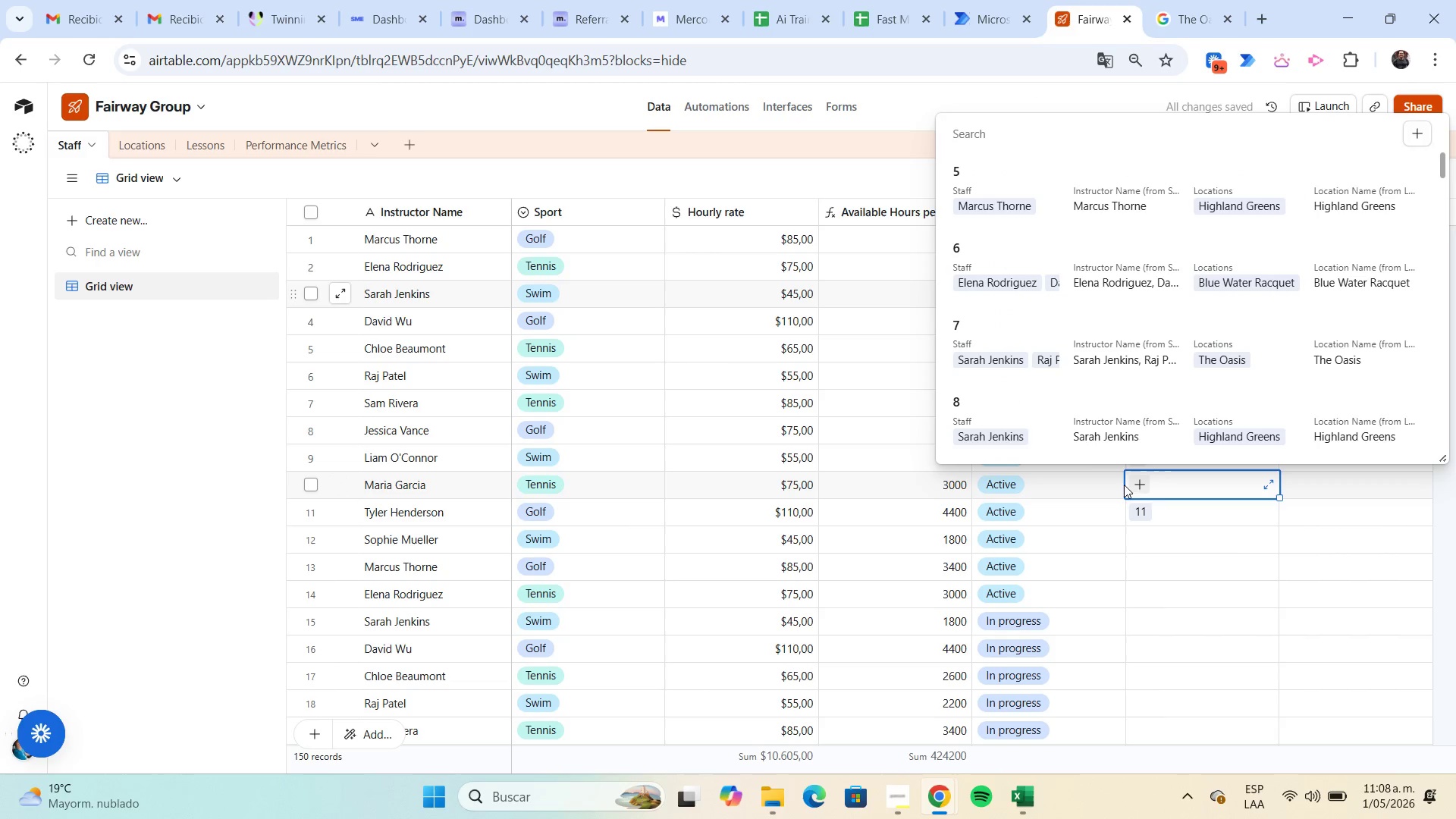 
left_click([1095, 435])
 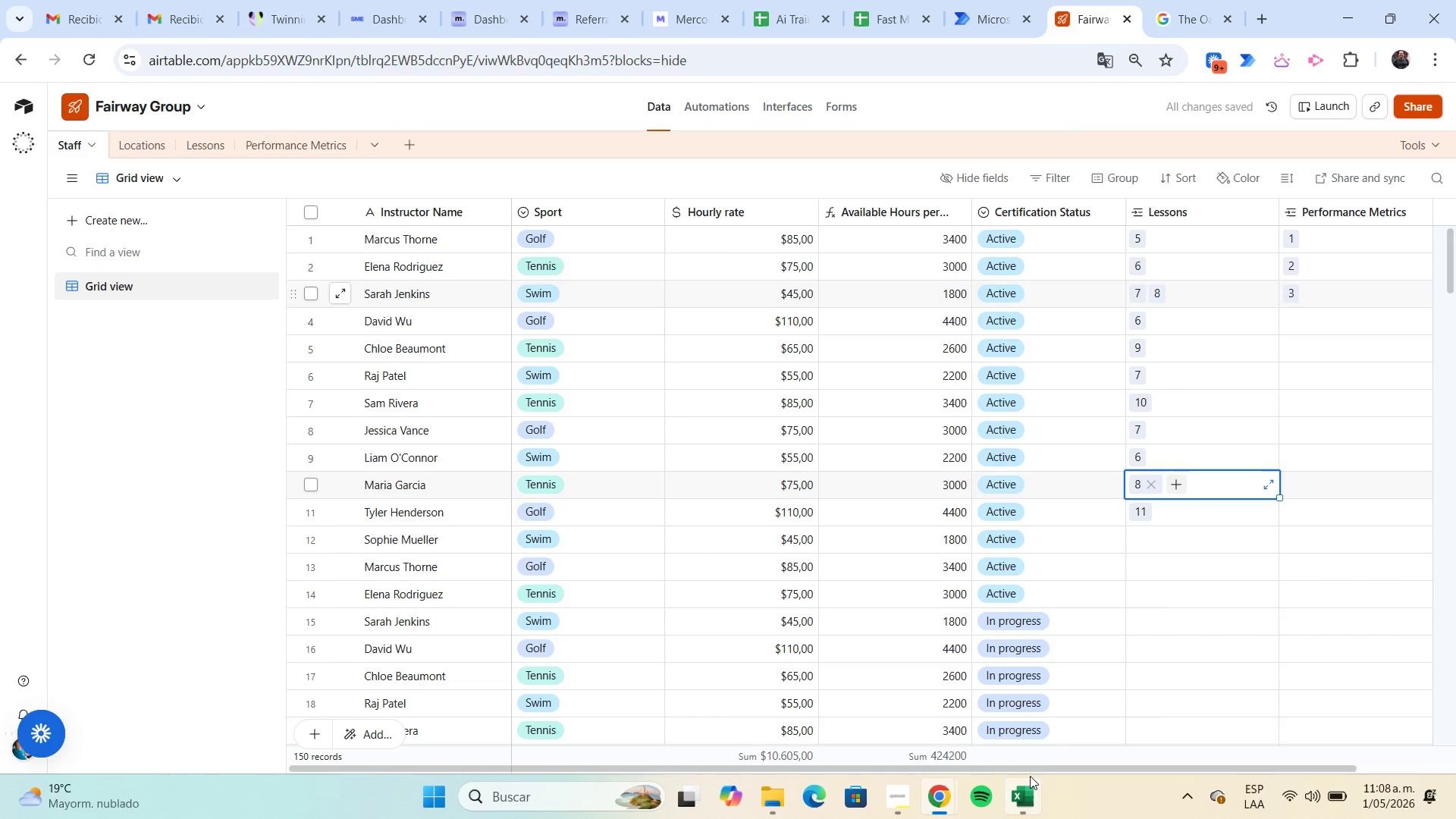 
left_click_drag(start_coordinate=[1031, 770], to_coordinate=[786, 754])
 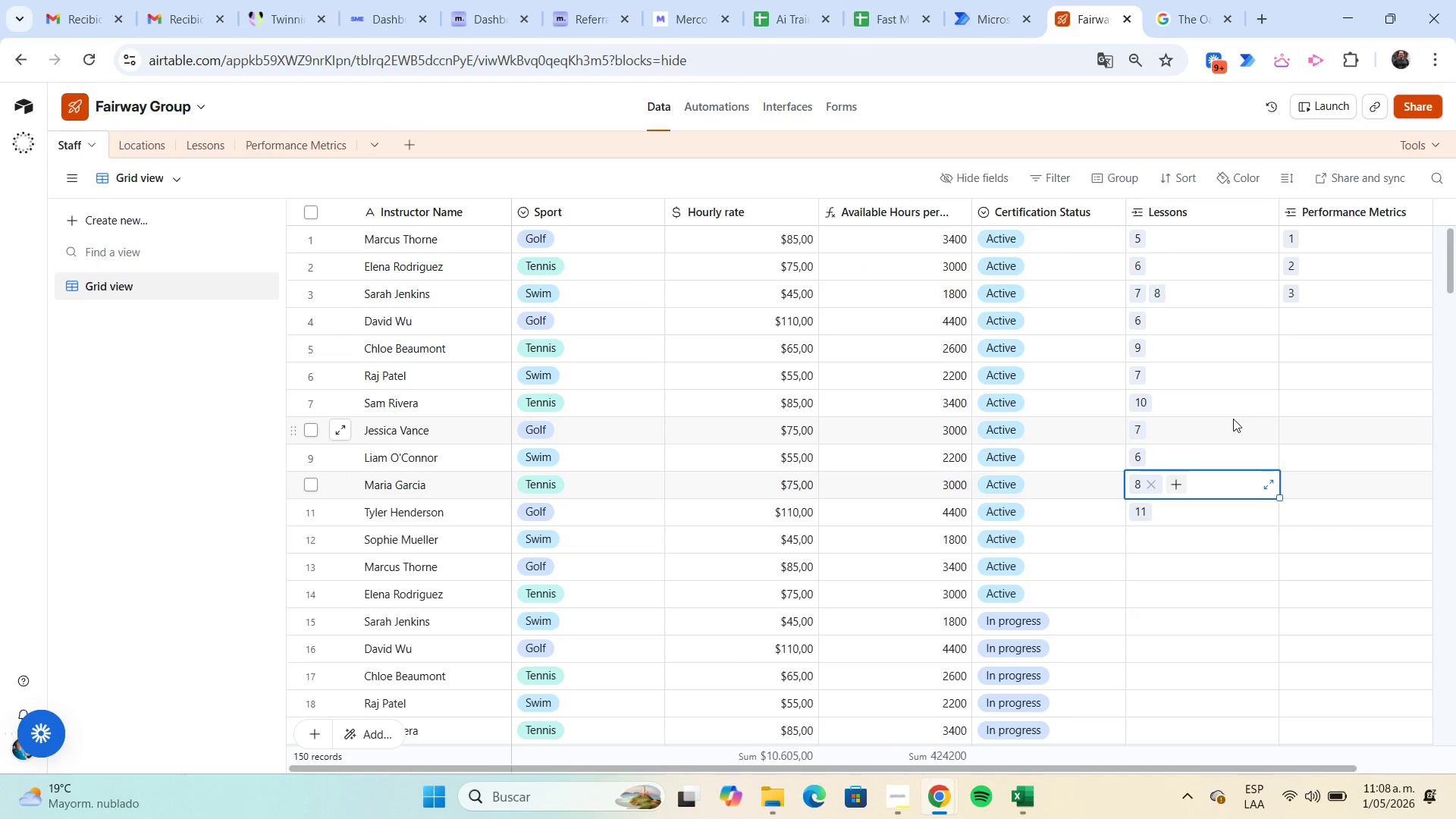 
wait(12.78)
 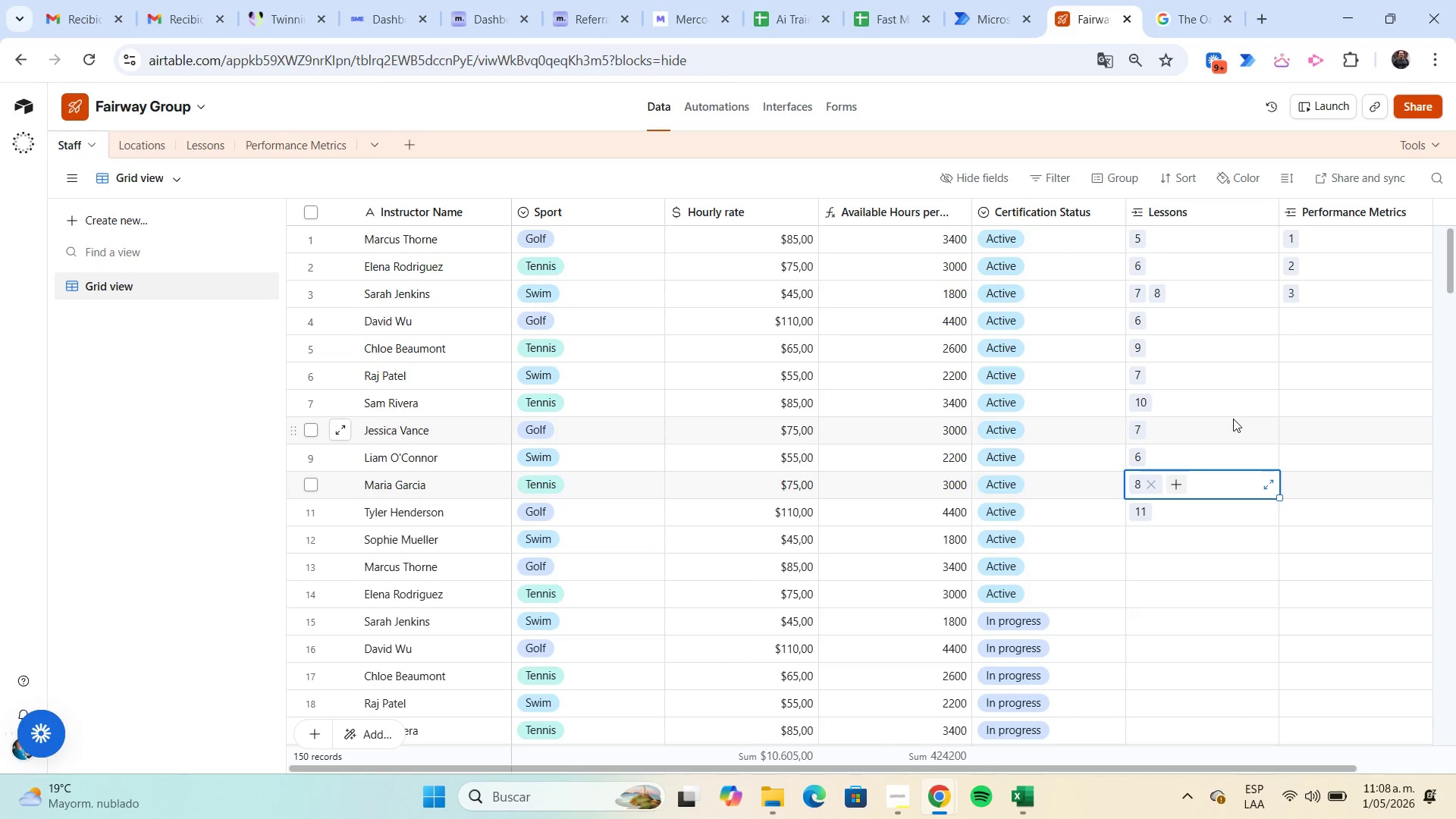 
left_click([1225, 220])
 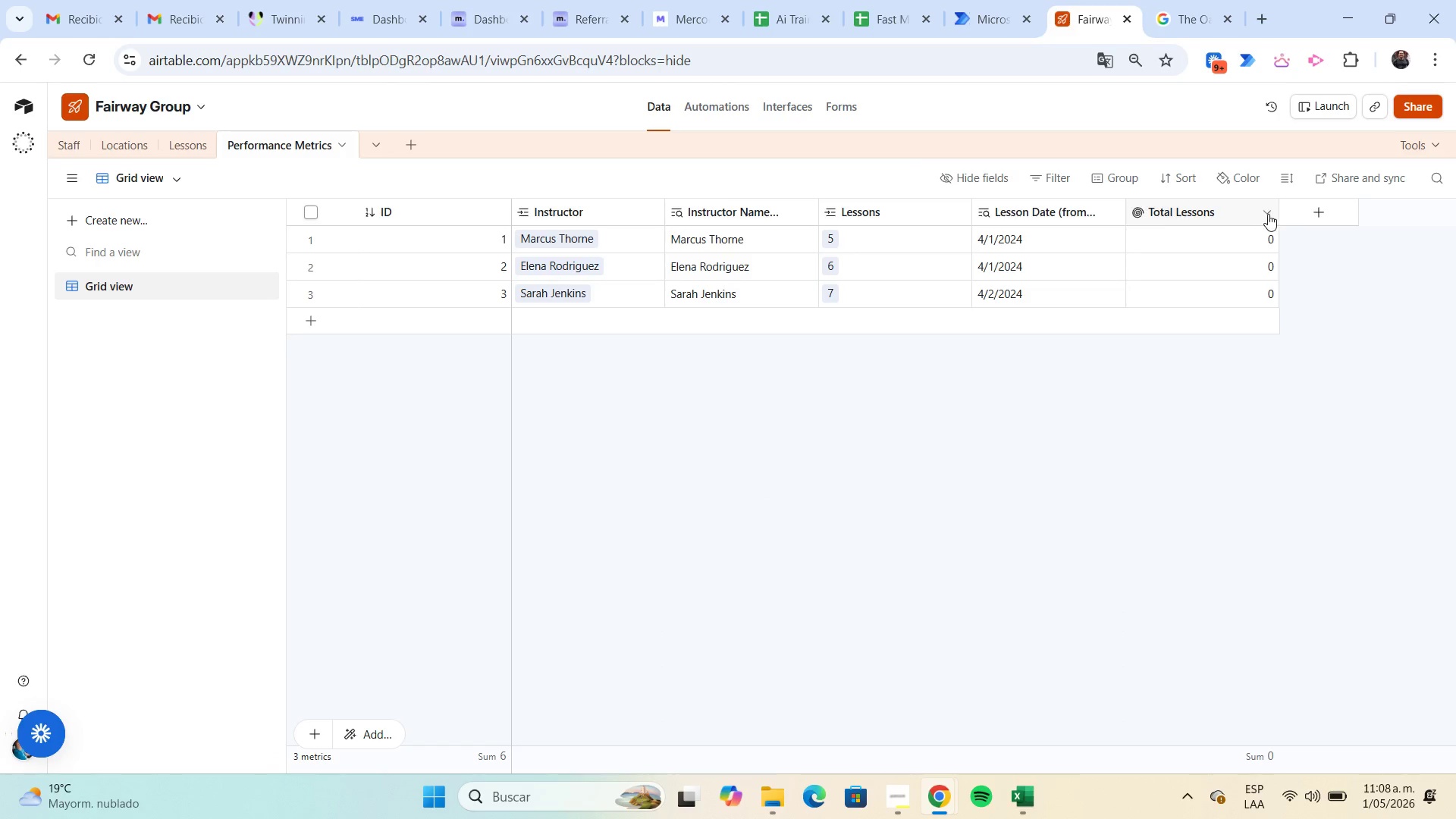 
left_click([1268, 214])
 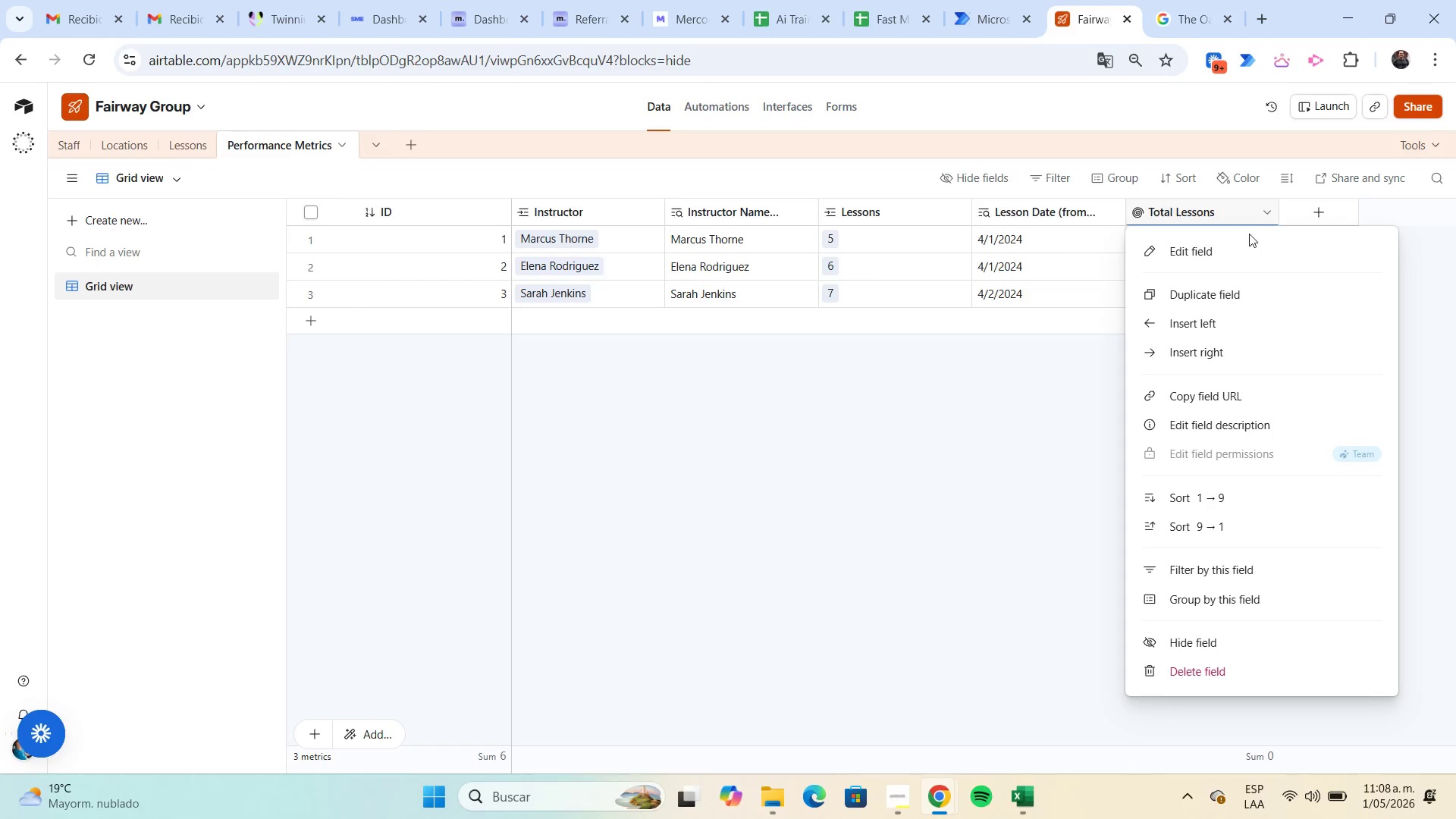 
left_click([1241, 243])
 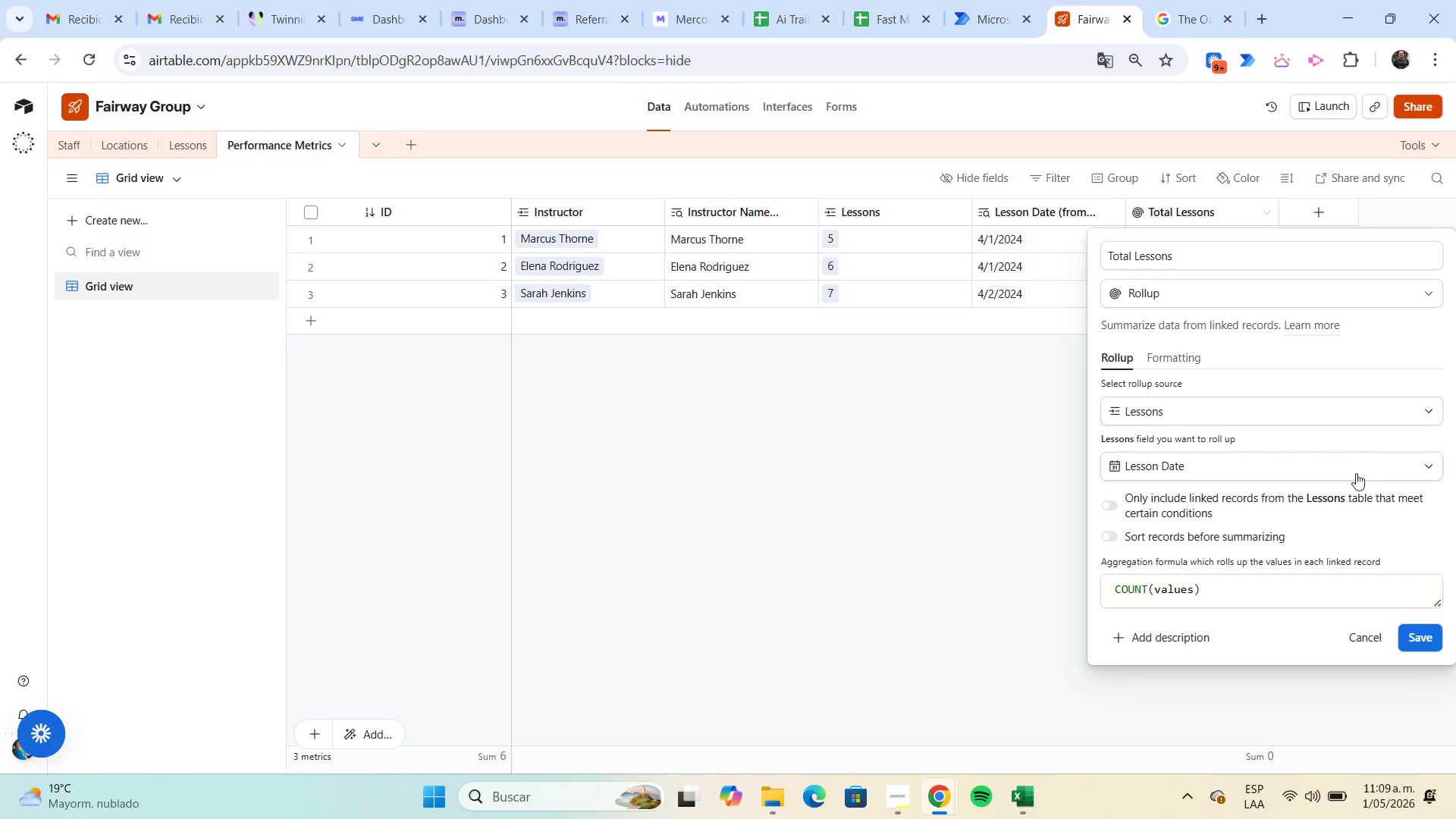 
left_click([1433, 464])
 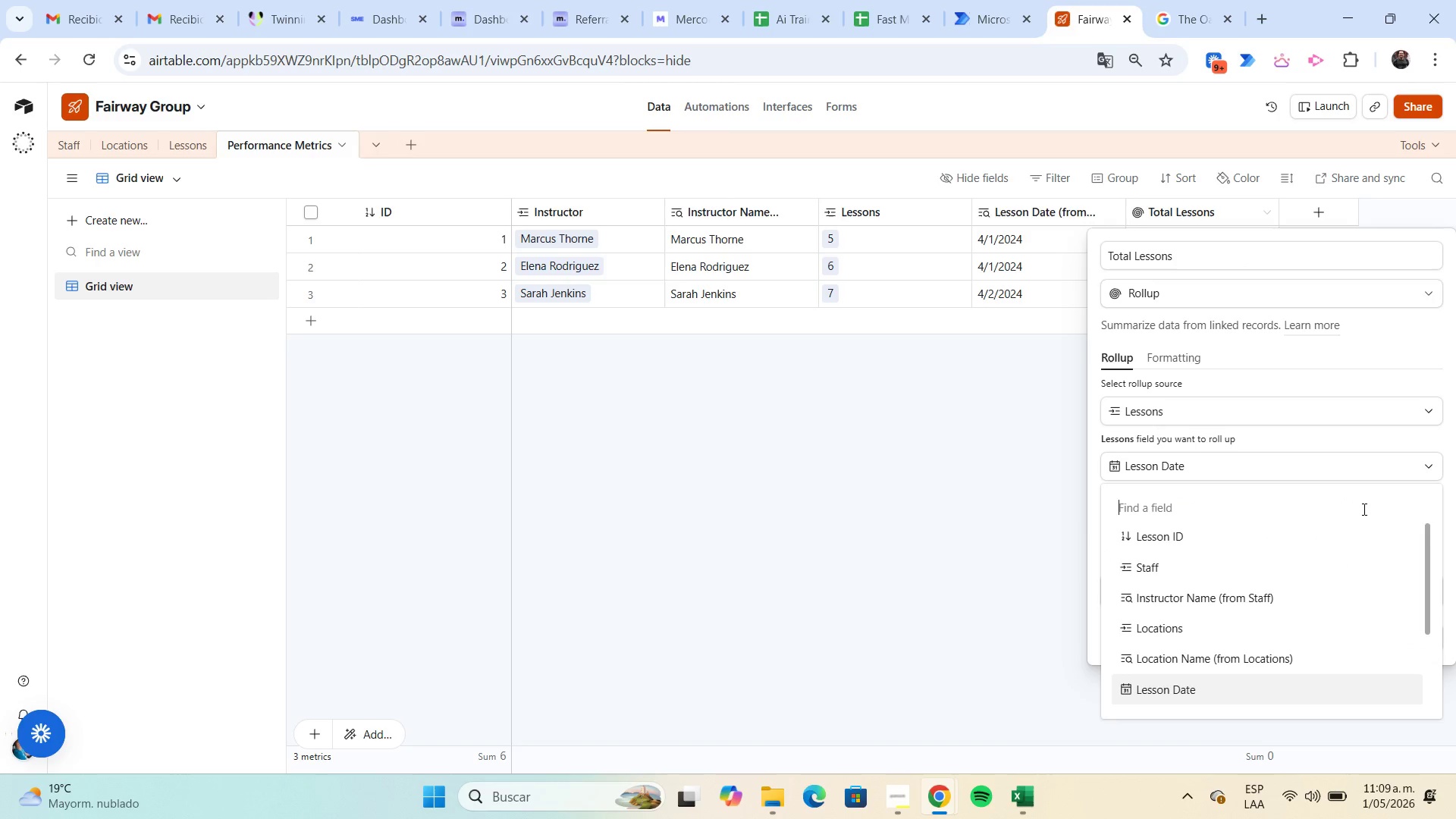 
scroll: coordinate [1354, 554], scroll_direction: down, amount: 7.0
 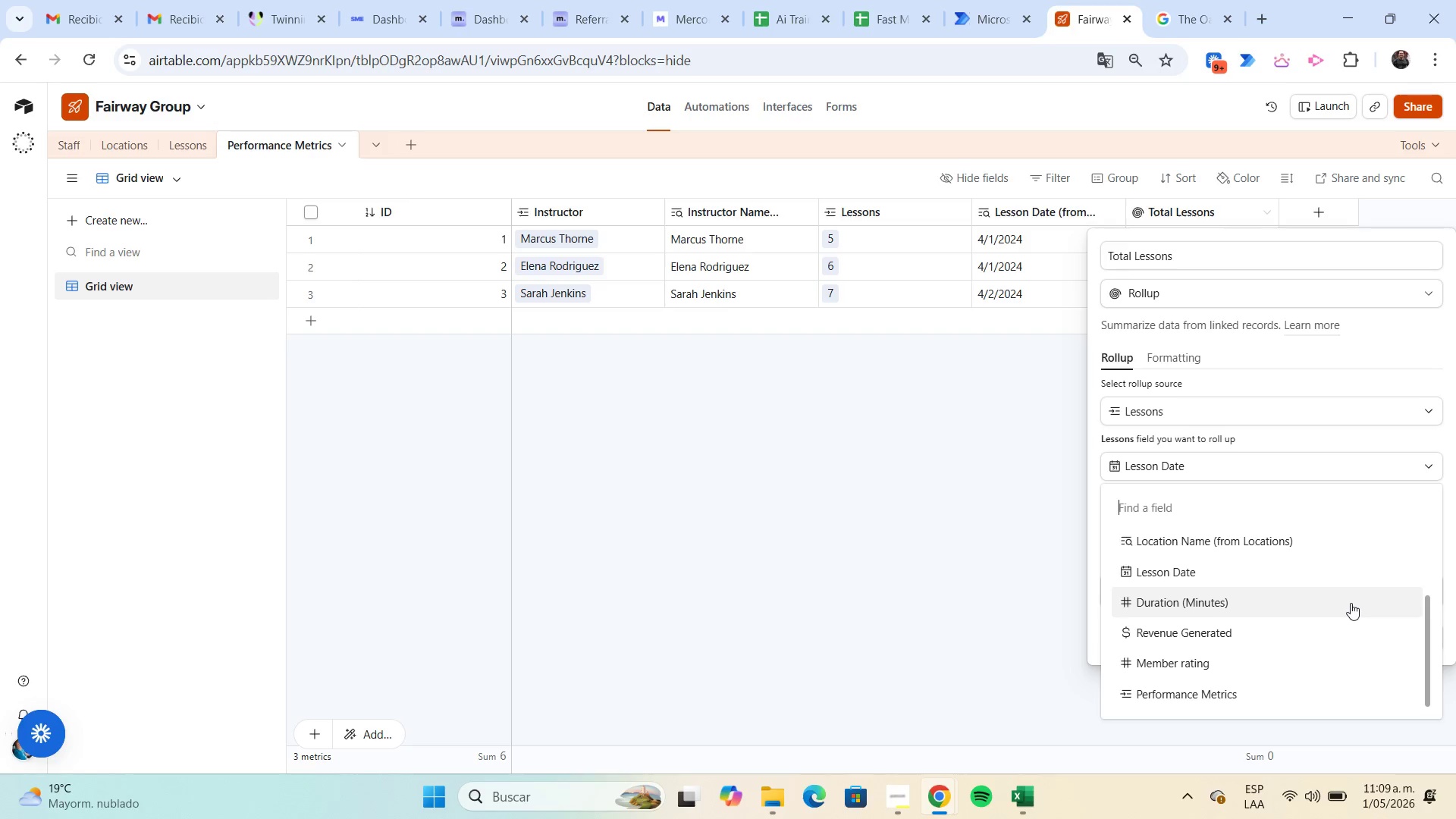 
scroll: coordinate [1351, 603], scroll_direction: up, amount: 1.0
 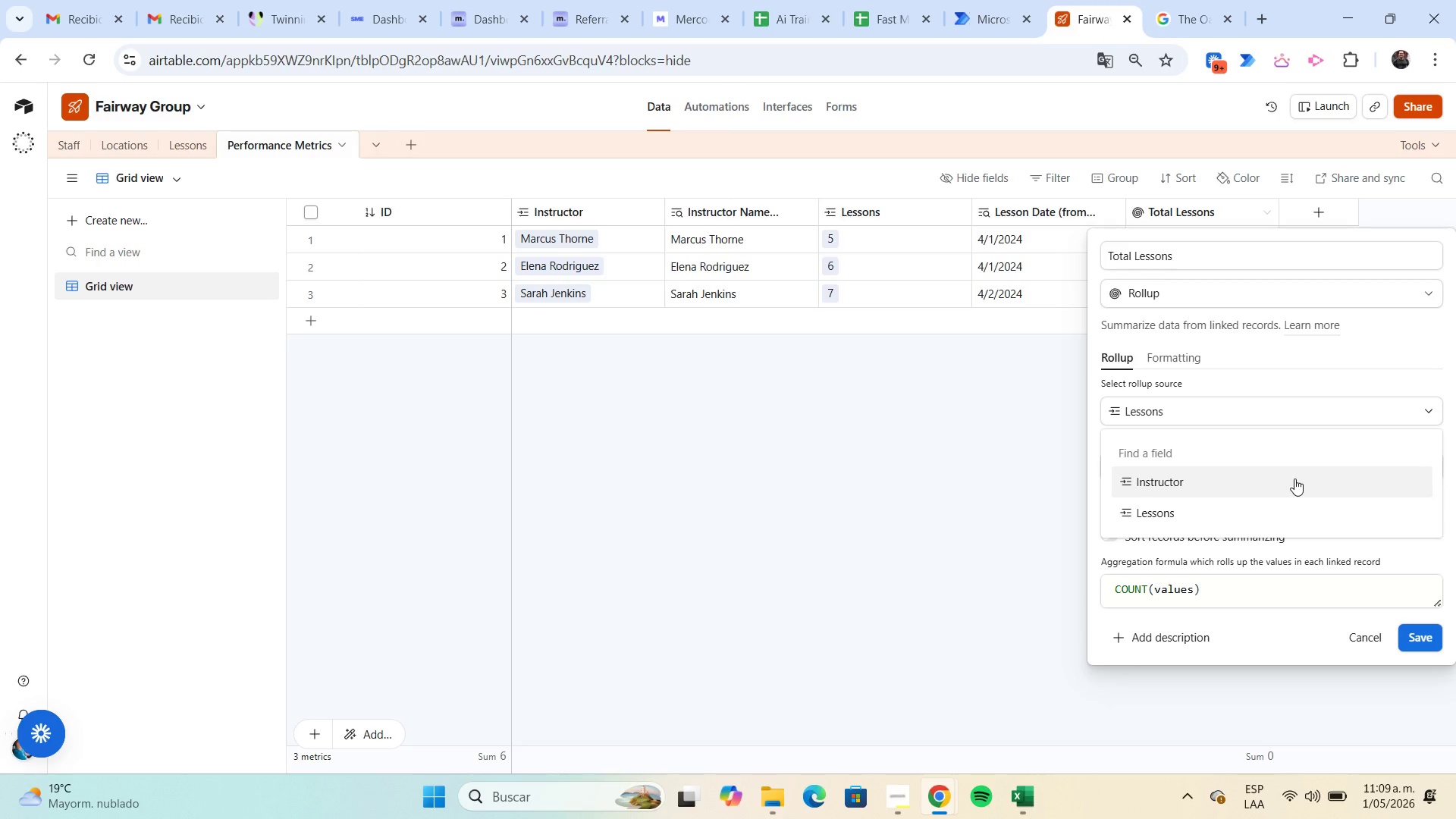 
wait(8.97)
 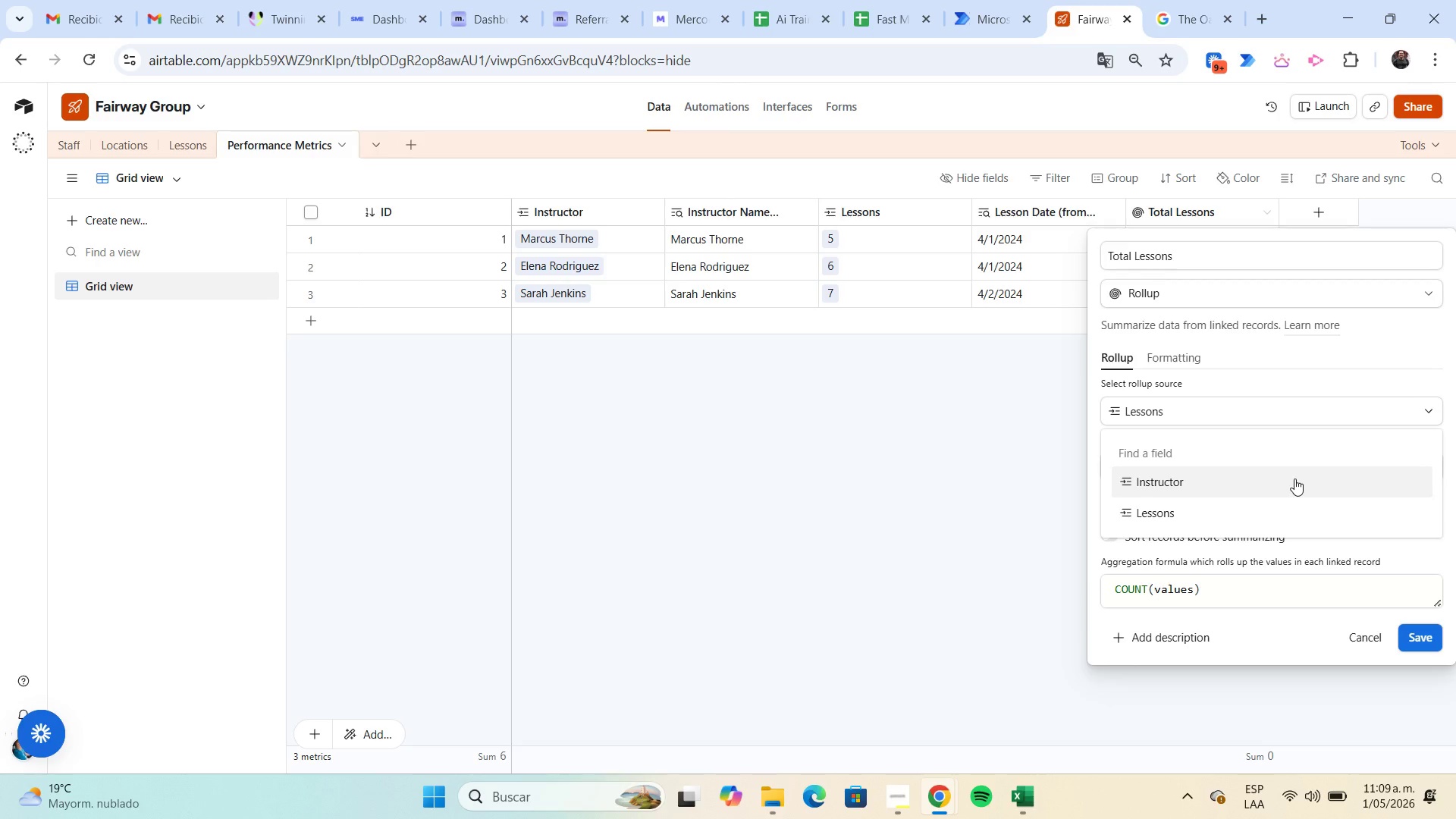 
left_click([1294, 479])
 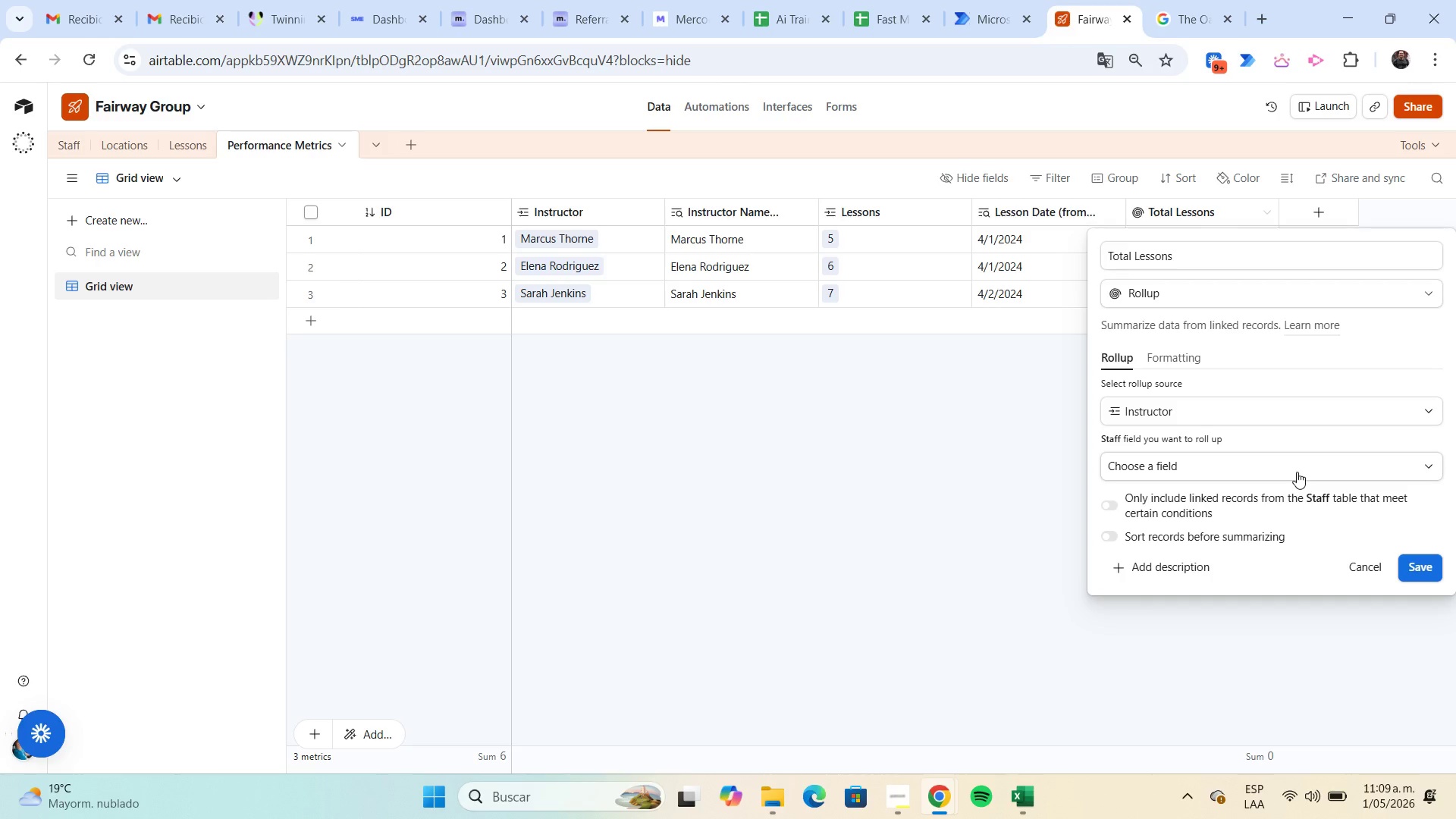 
left_click([1298, 468])
 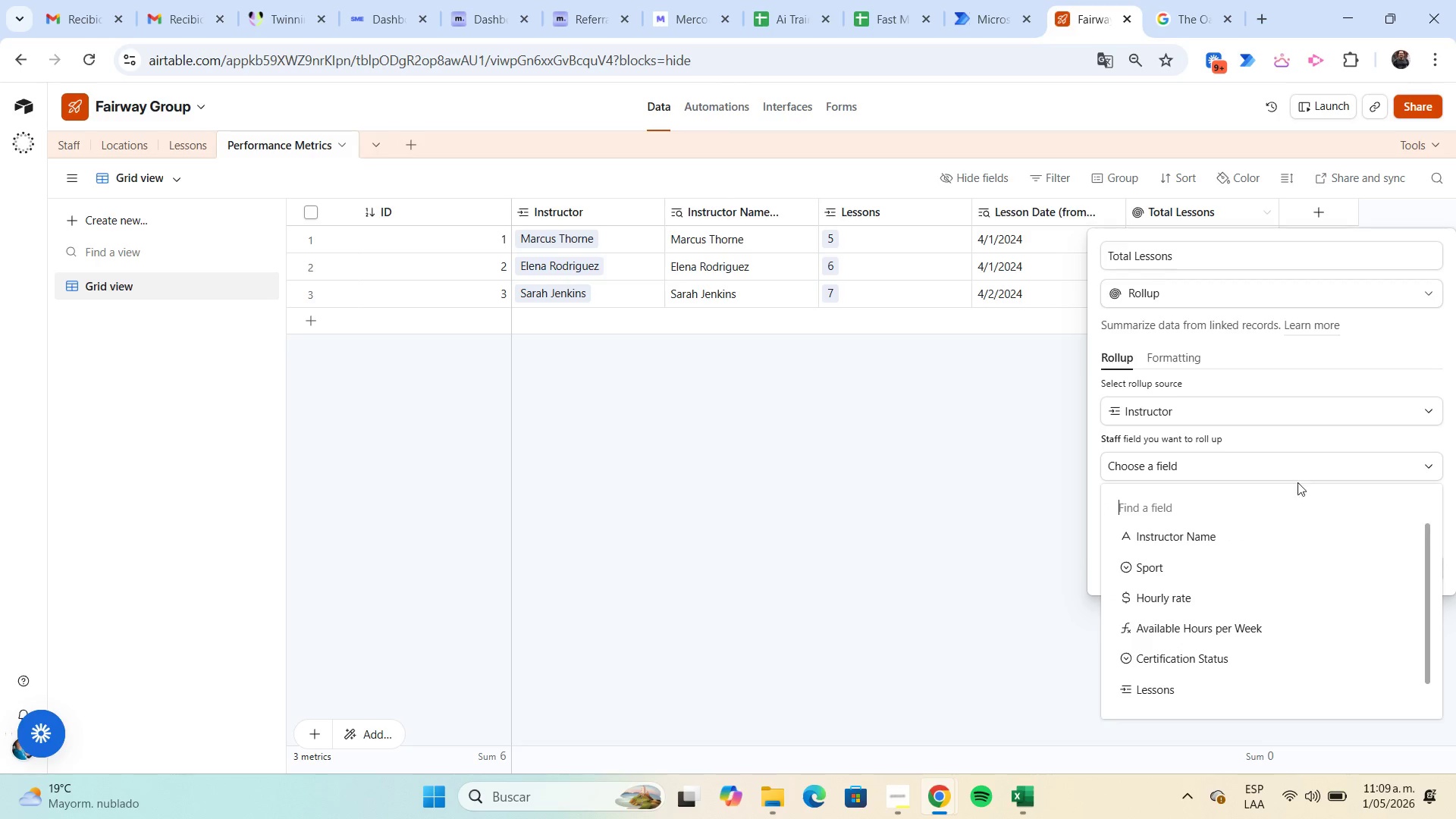 
scroll: coordinate [1245, 628], scroll_direction: down, amount: 1.0
 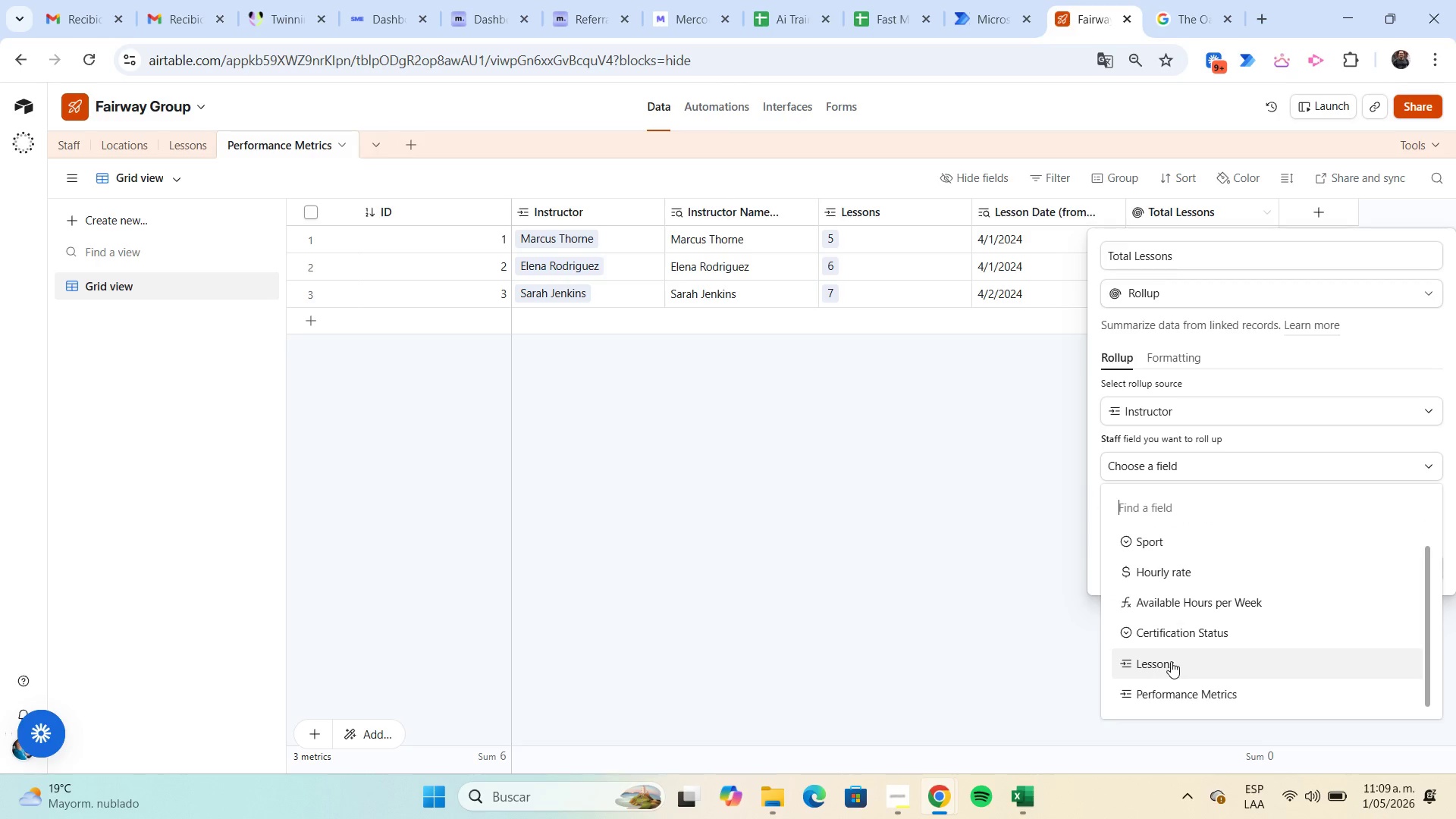 
left_click([1171, 661])
 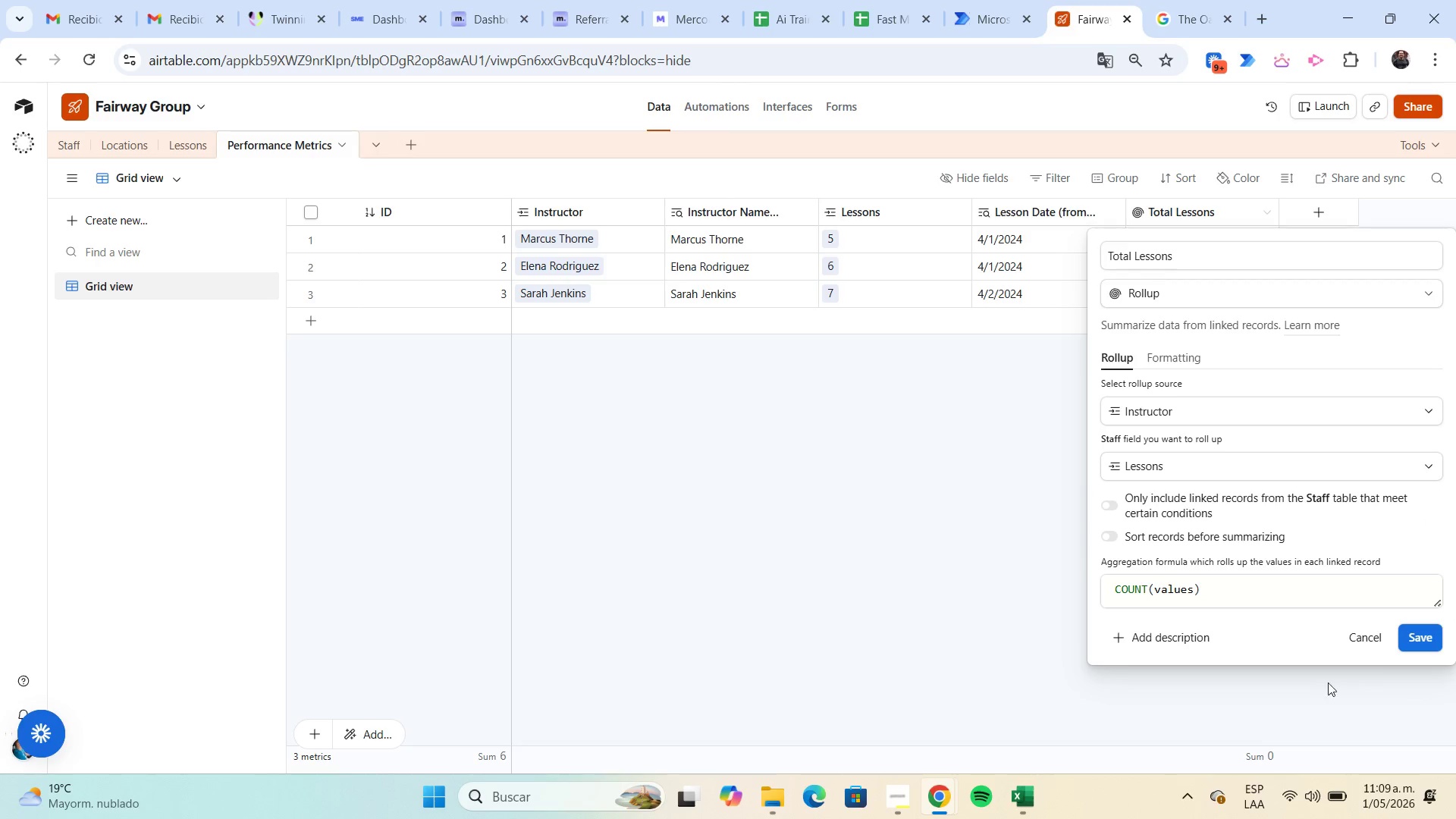 
left_click([1417, 640])
 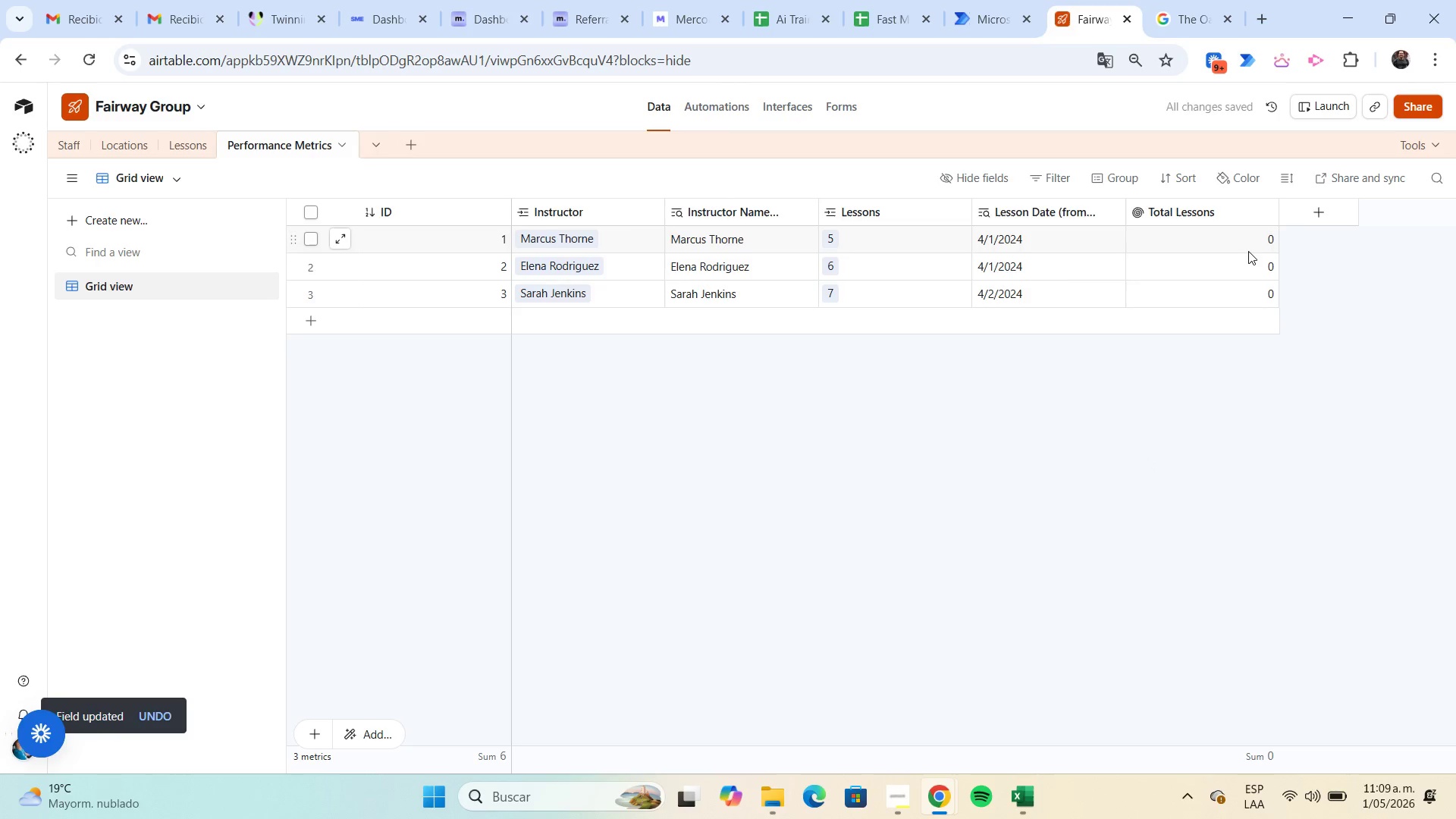 
wait(7.91)
 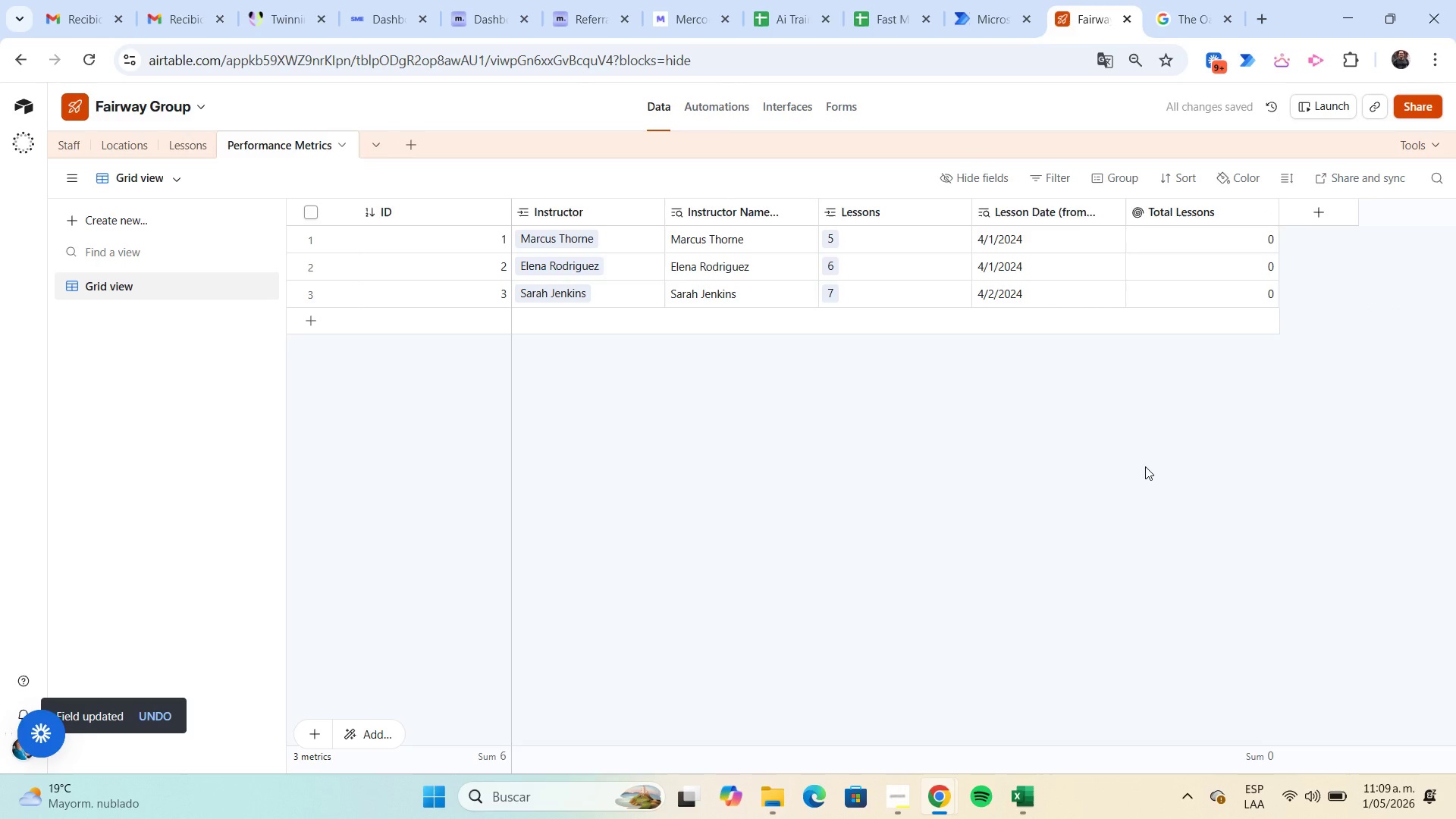 
left_click([1261, 213])
 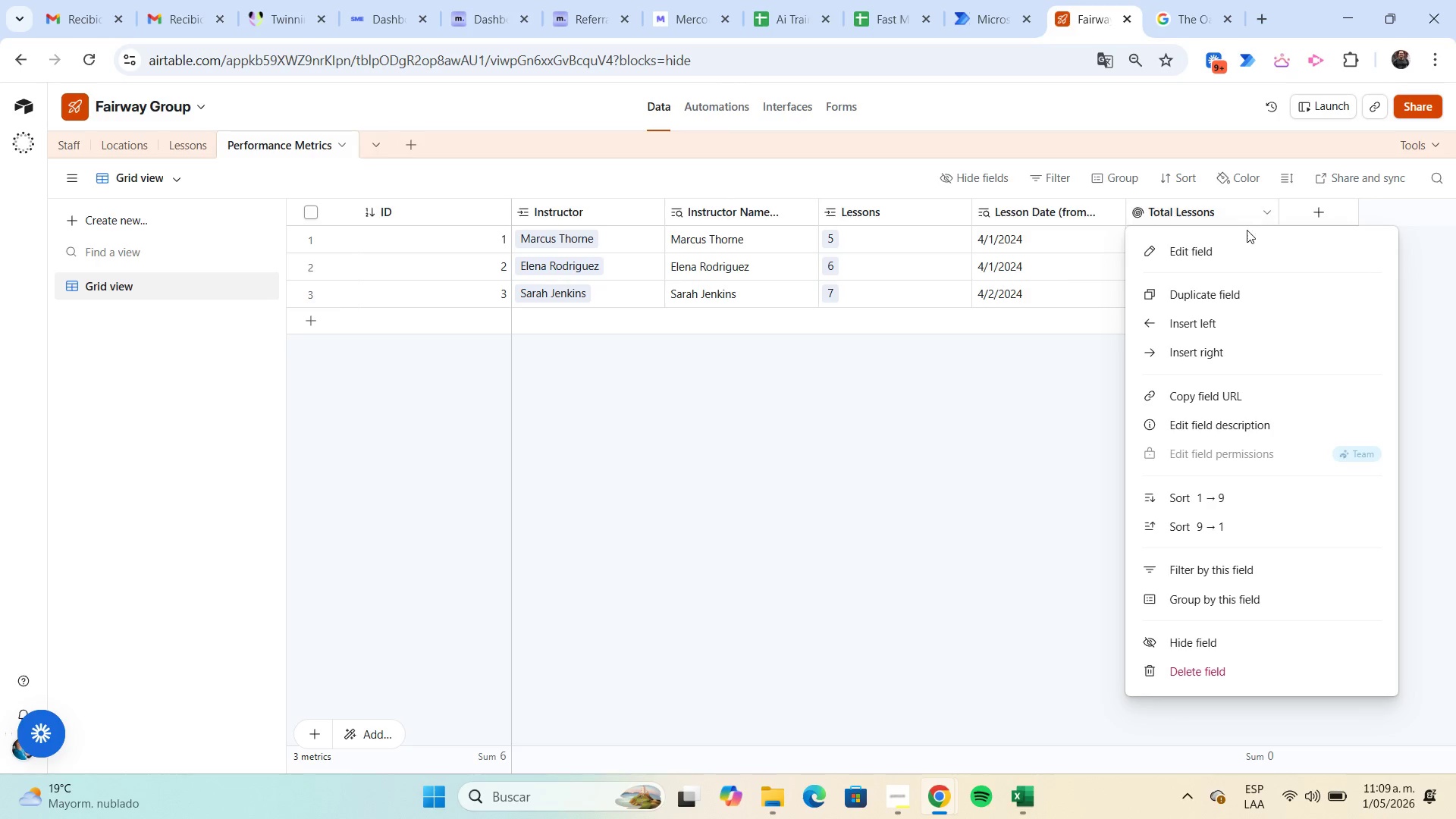 
left_click([1232, 252])
 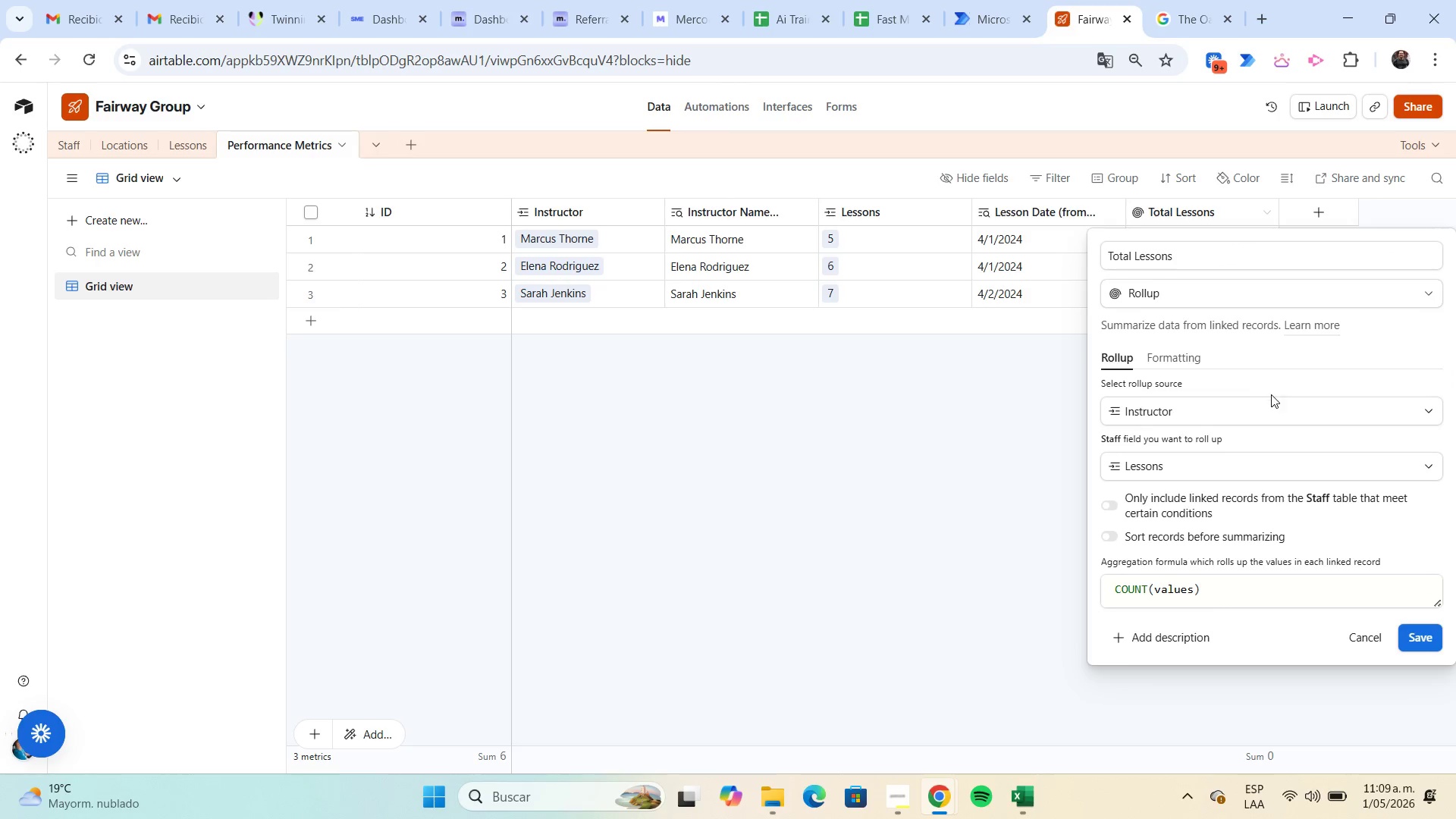 
left_click([1274, 411])
 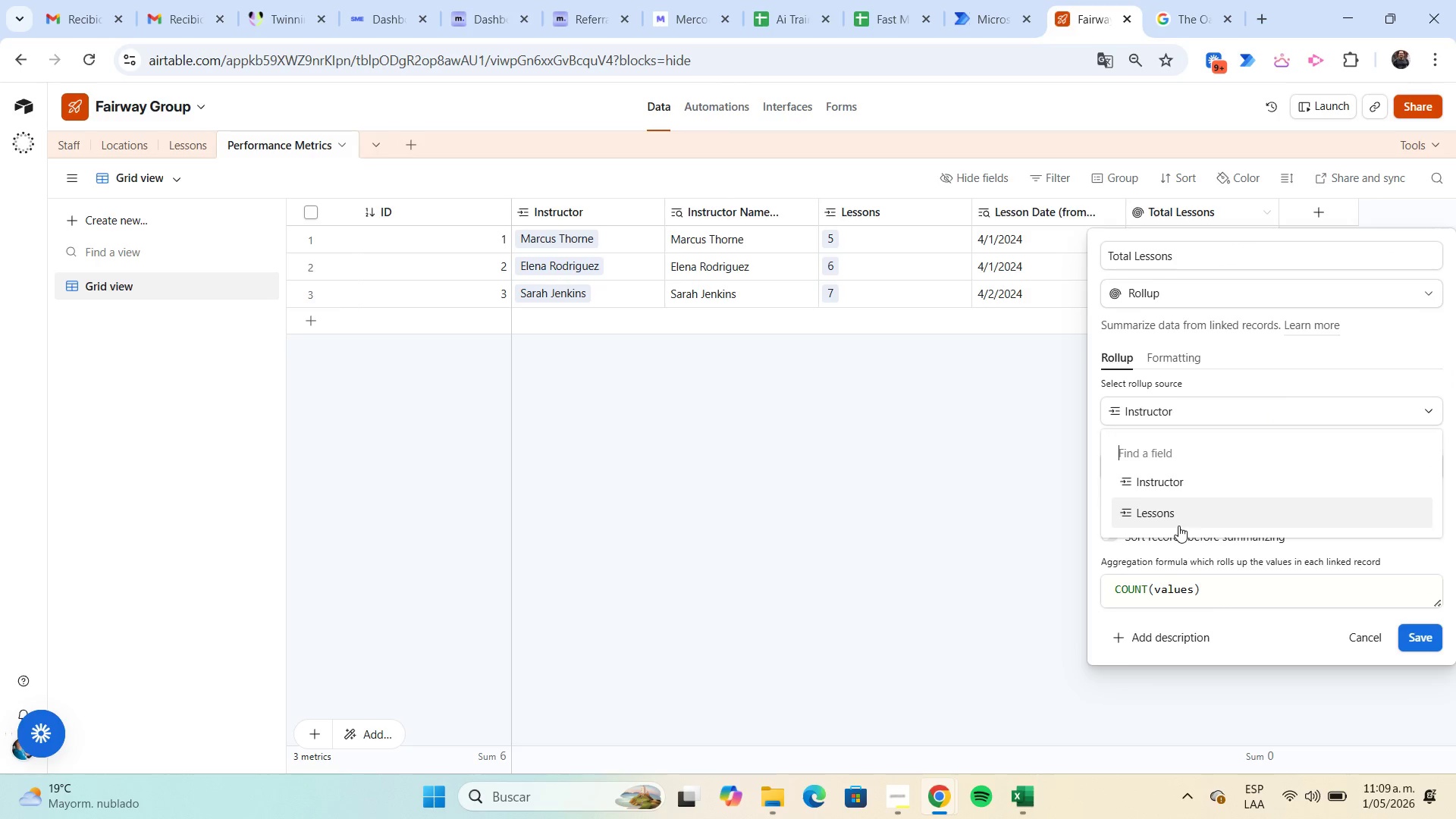 
left_click([1181, 516])
 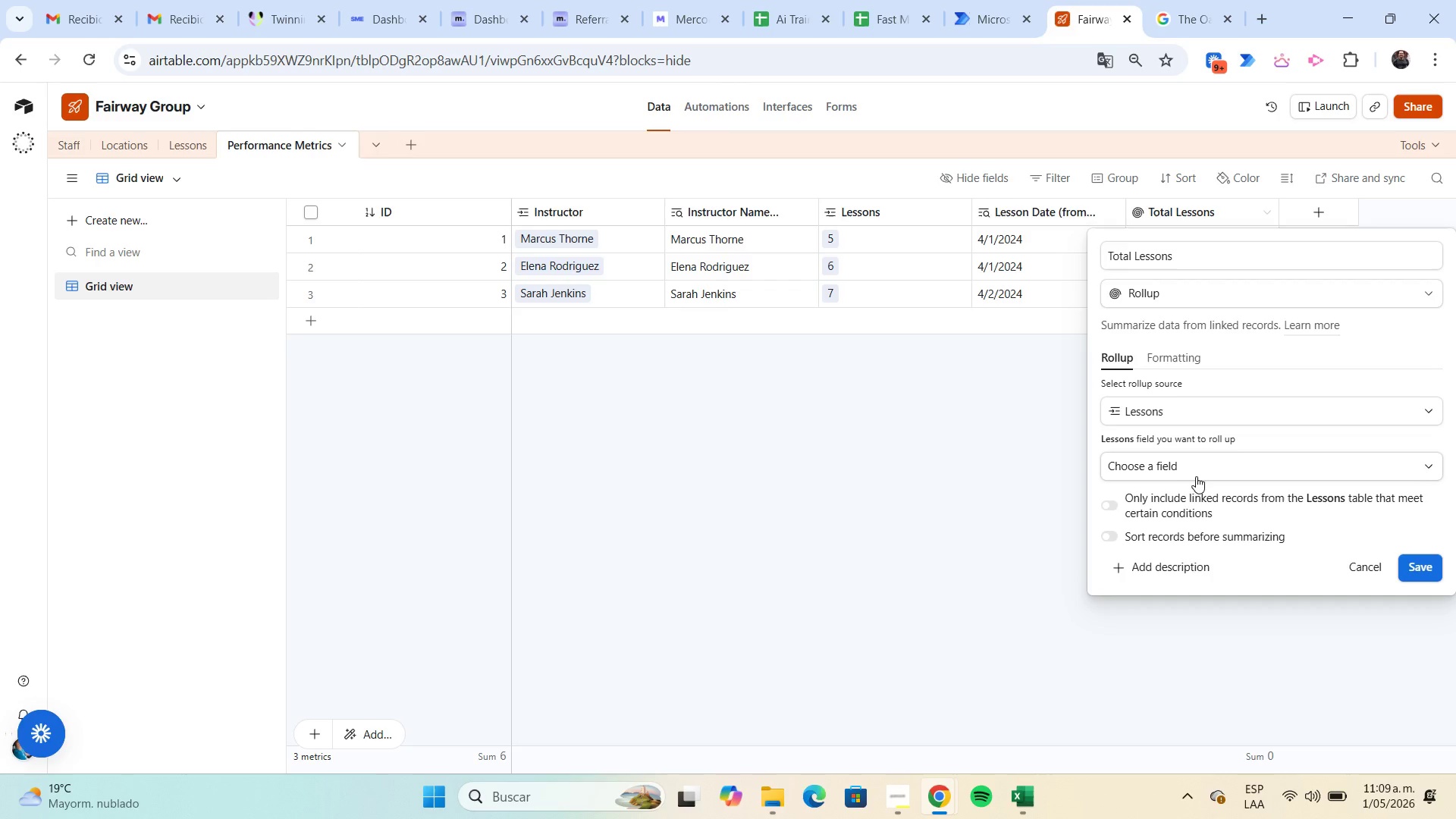 
left_click([1197, 472])
 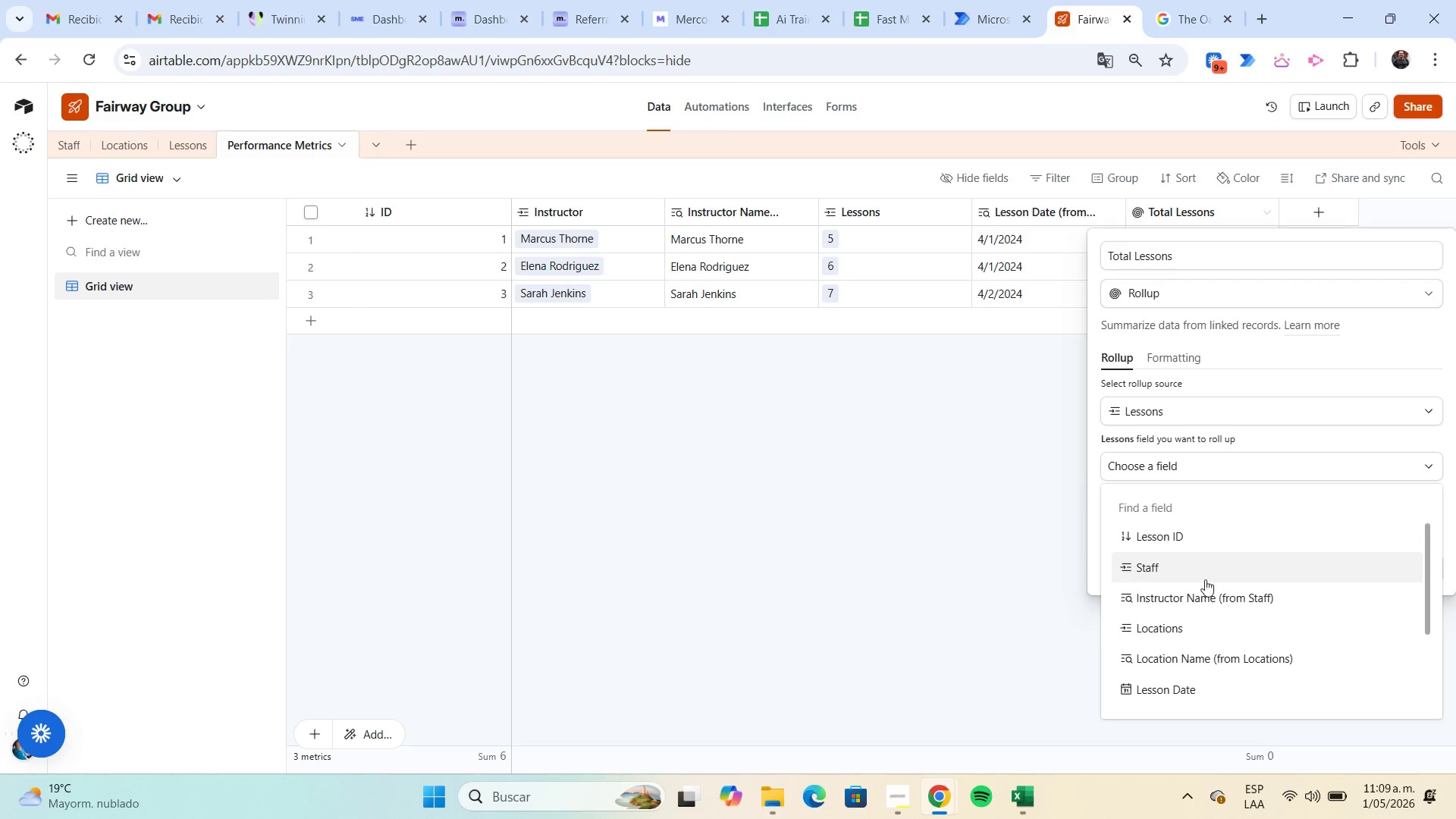 
left_click([1181, 692])
 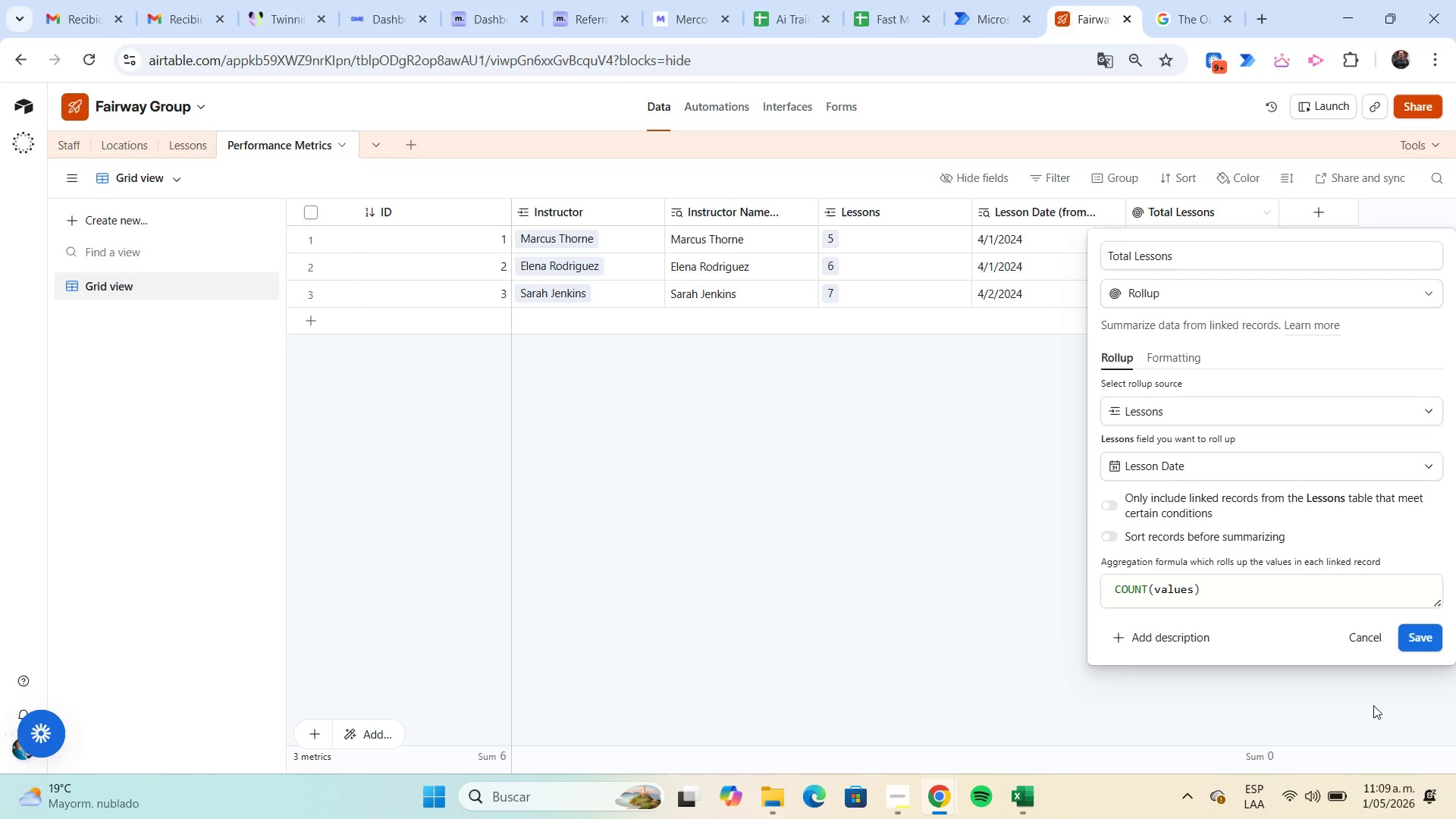 
left_click([1432, 642])
 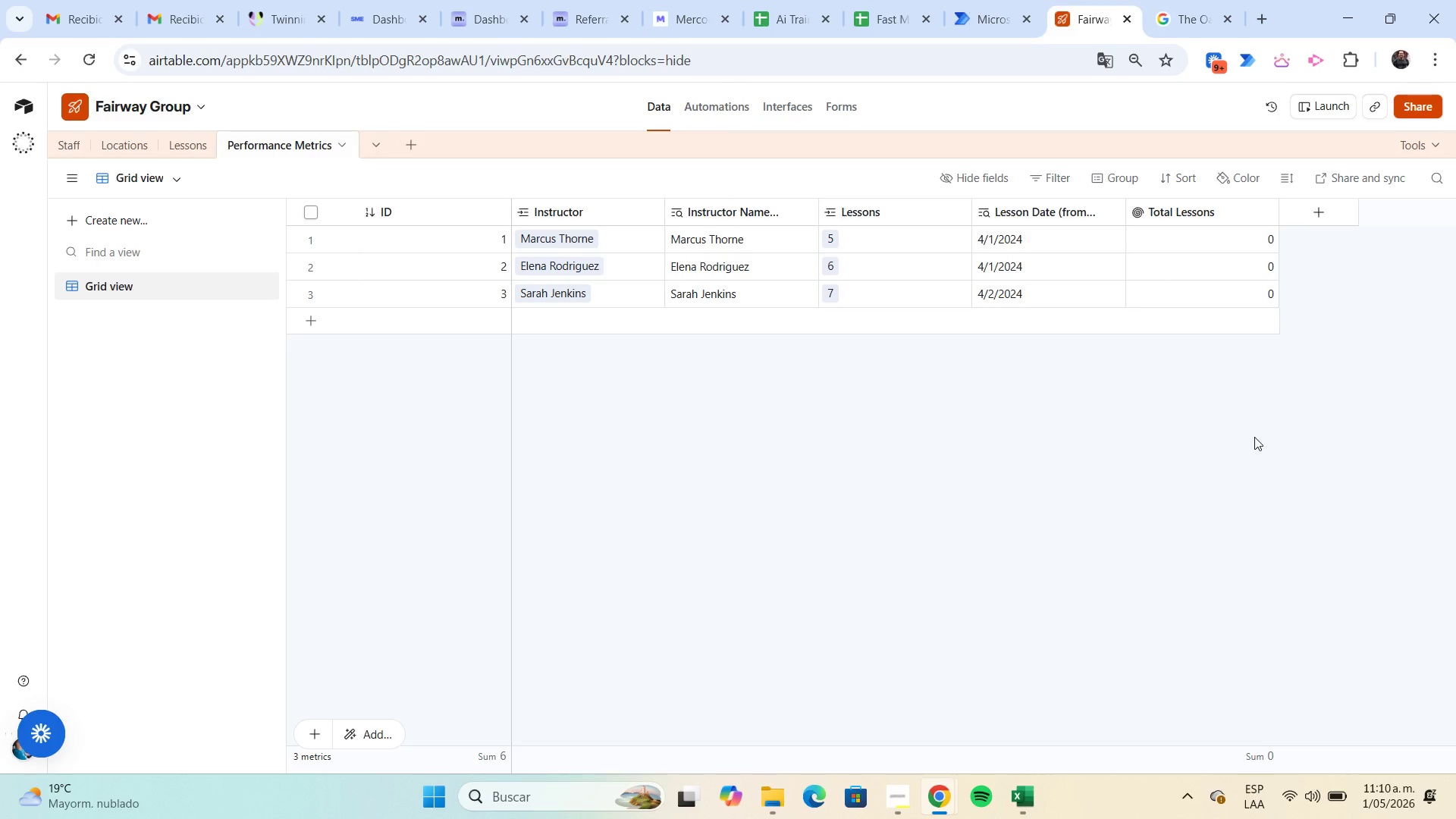 
wait(23.5)
 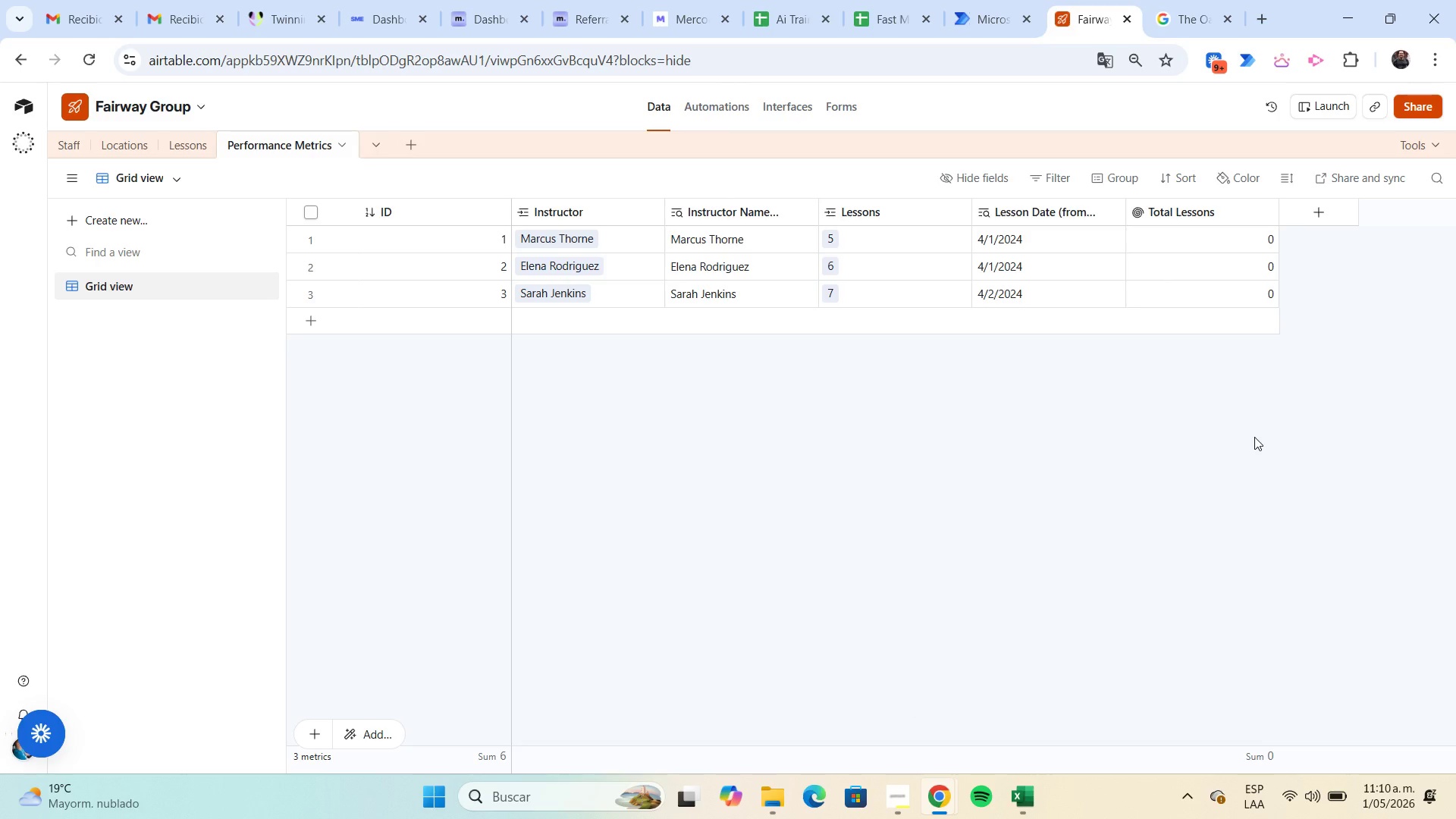 
type(ro)
 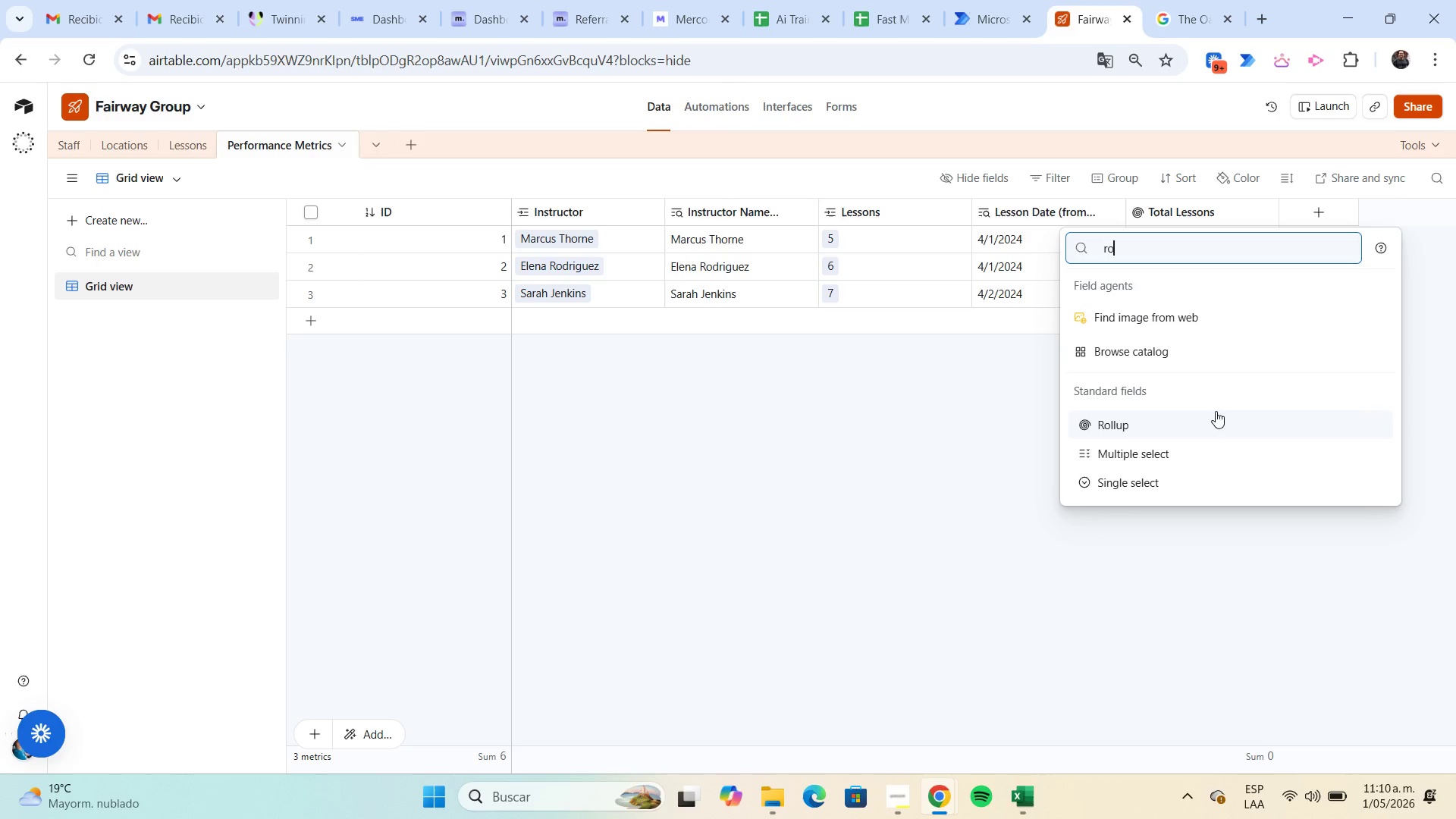 
left_click([1208, 422])
 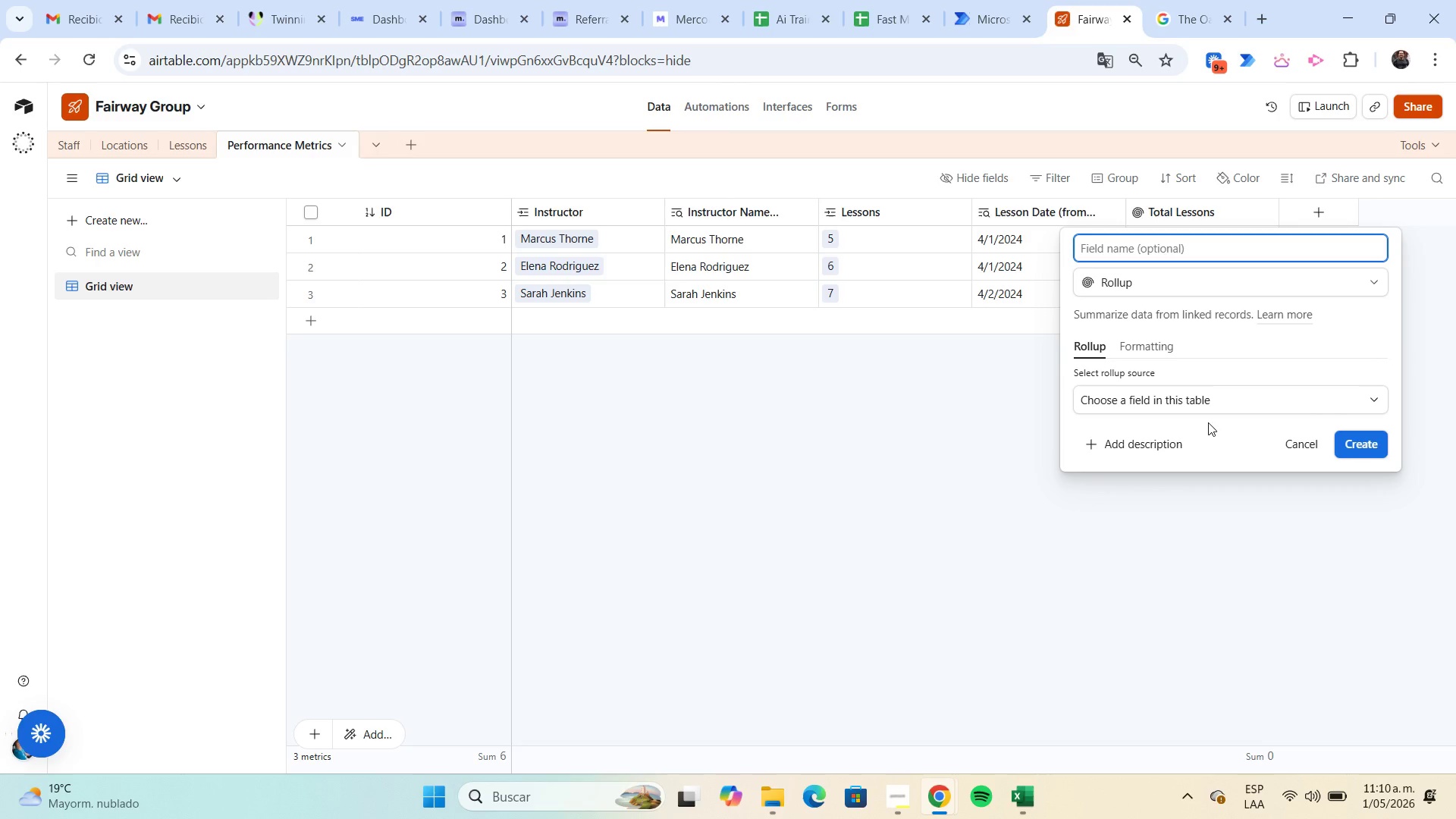 
type(Total Revenue)
 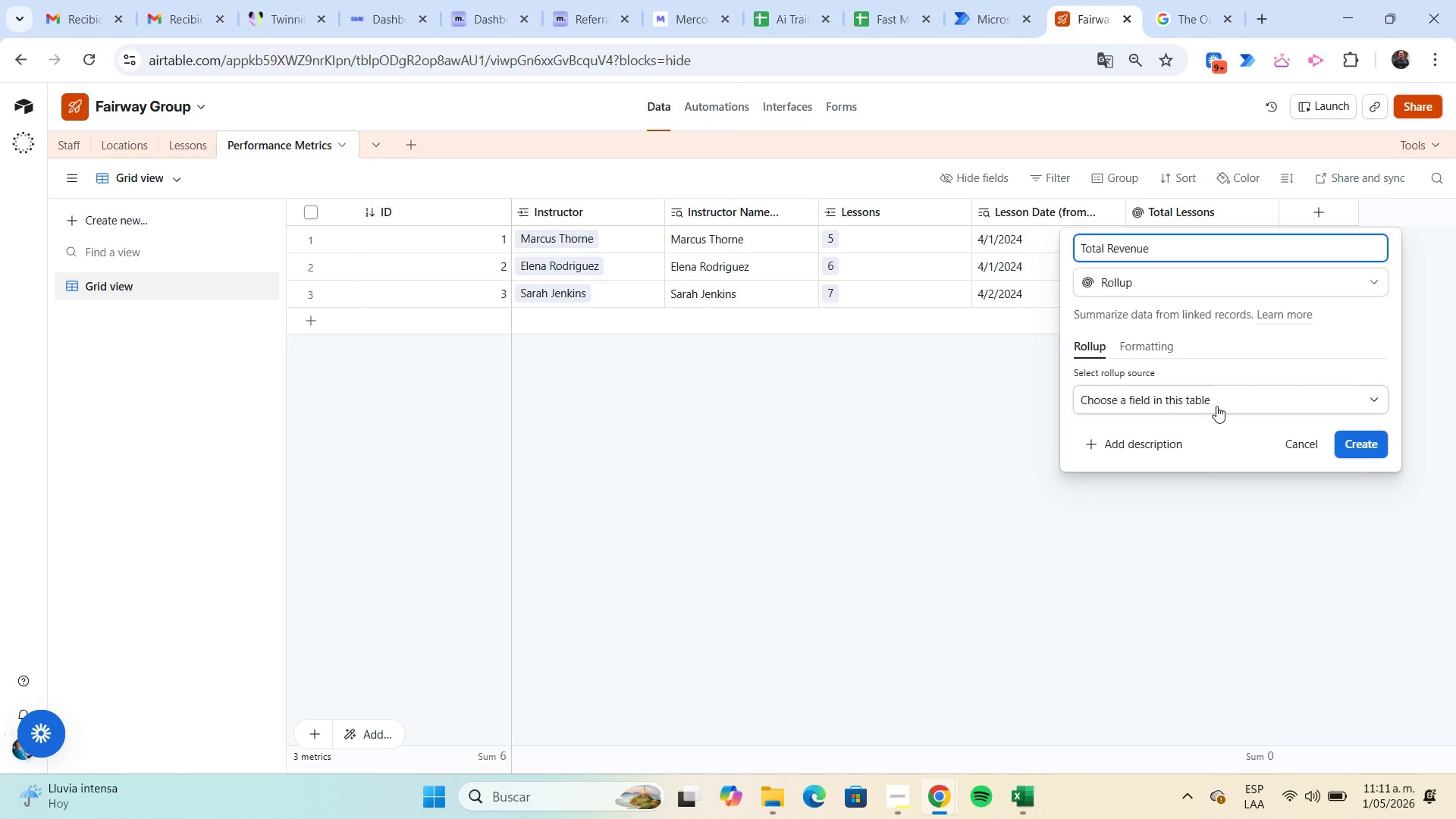 
wait(63.08)
 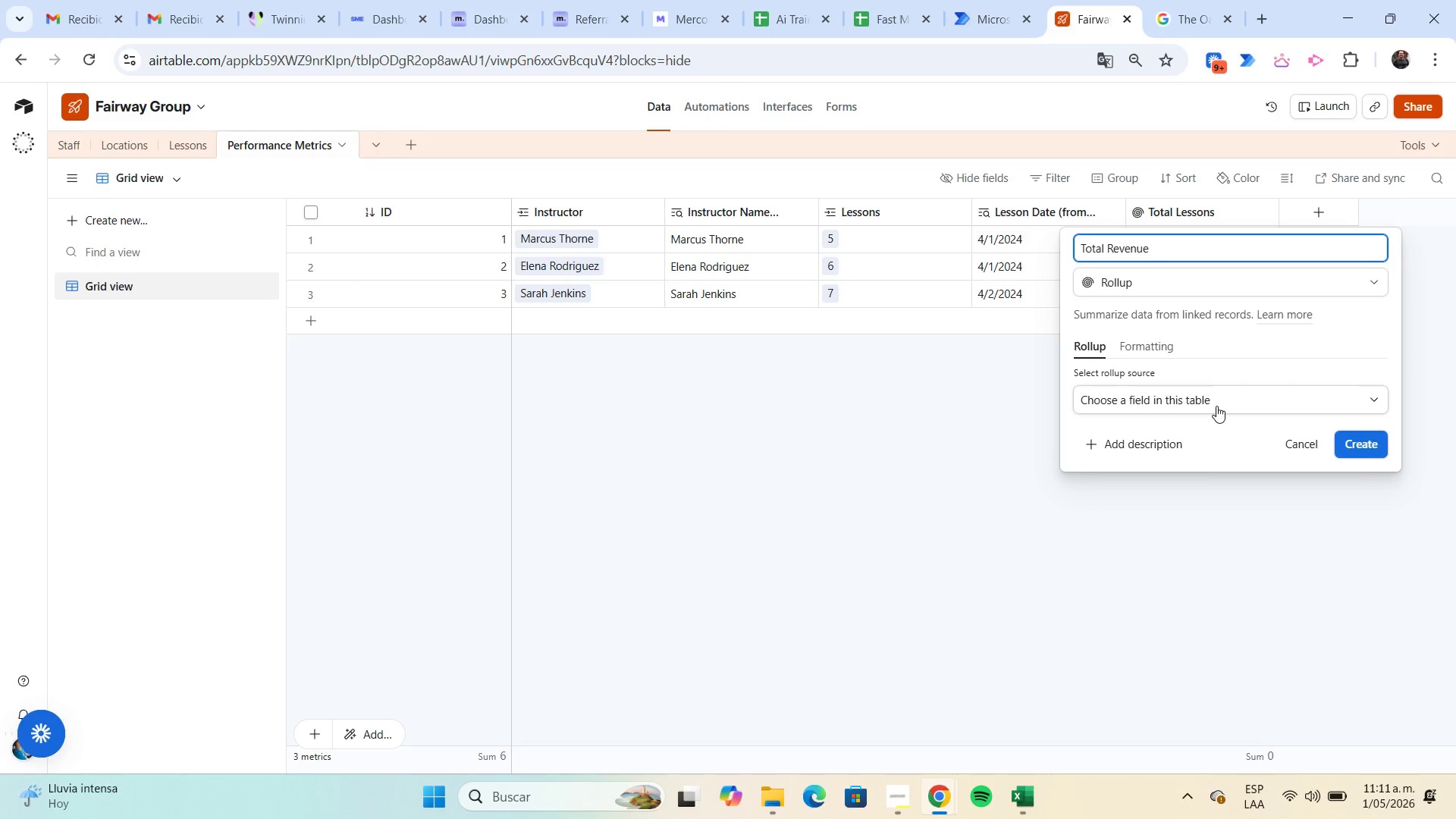 
left_click([1216, 406])
 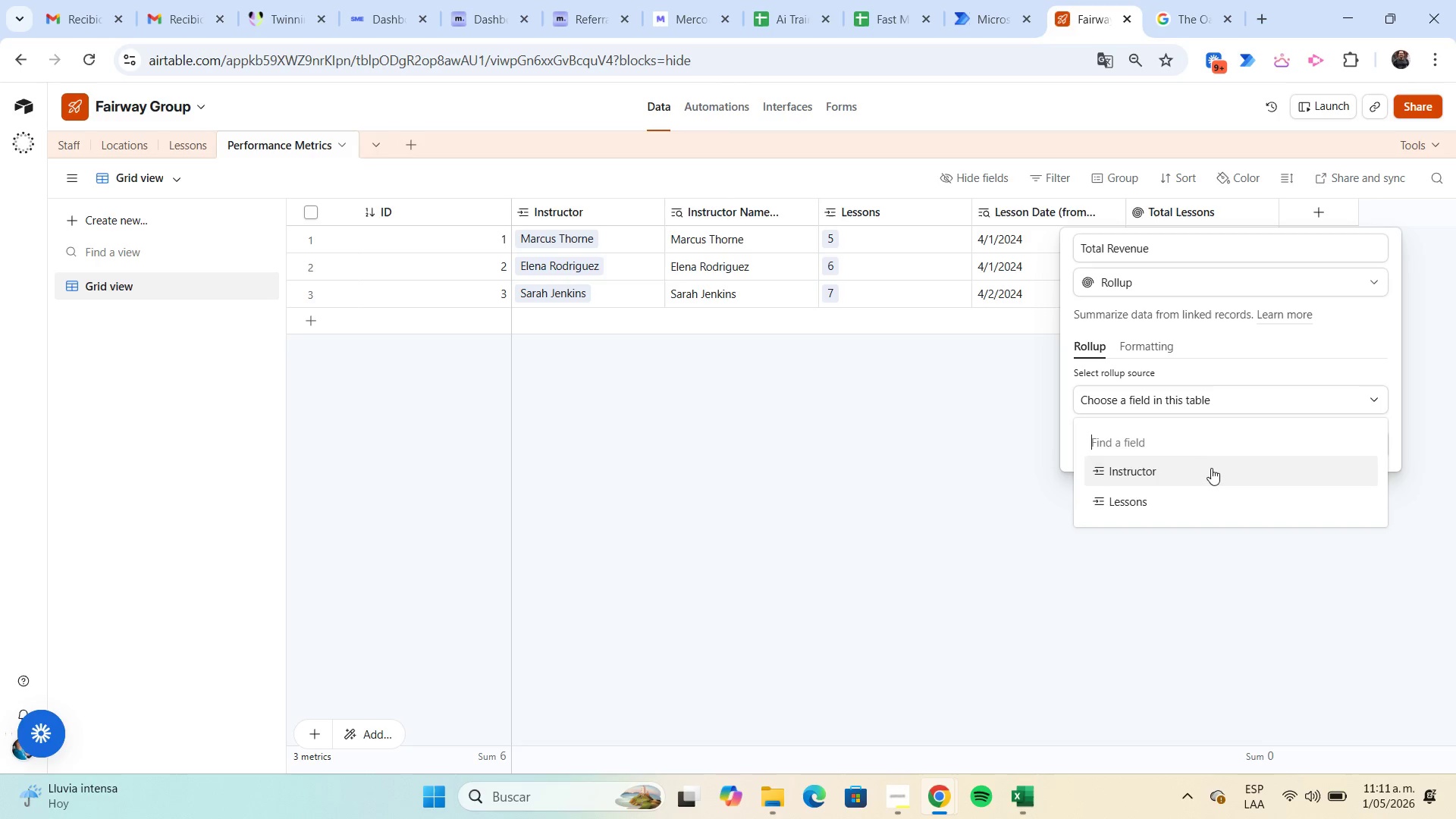 
left_click([1211, 470])
 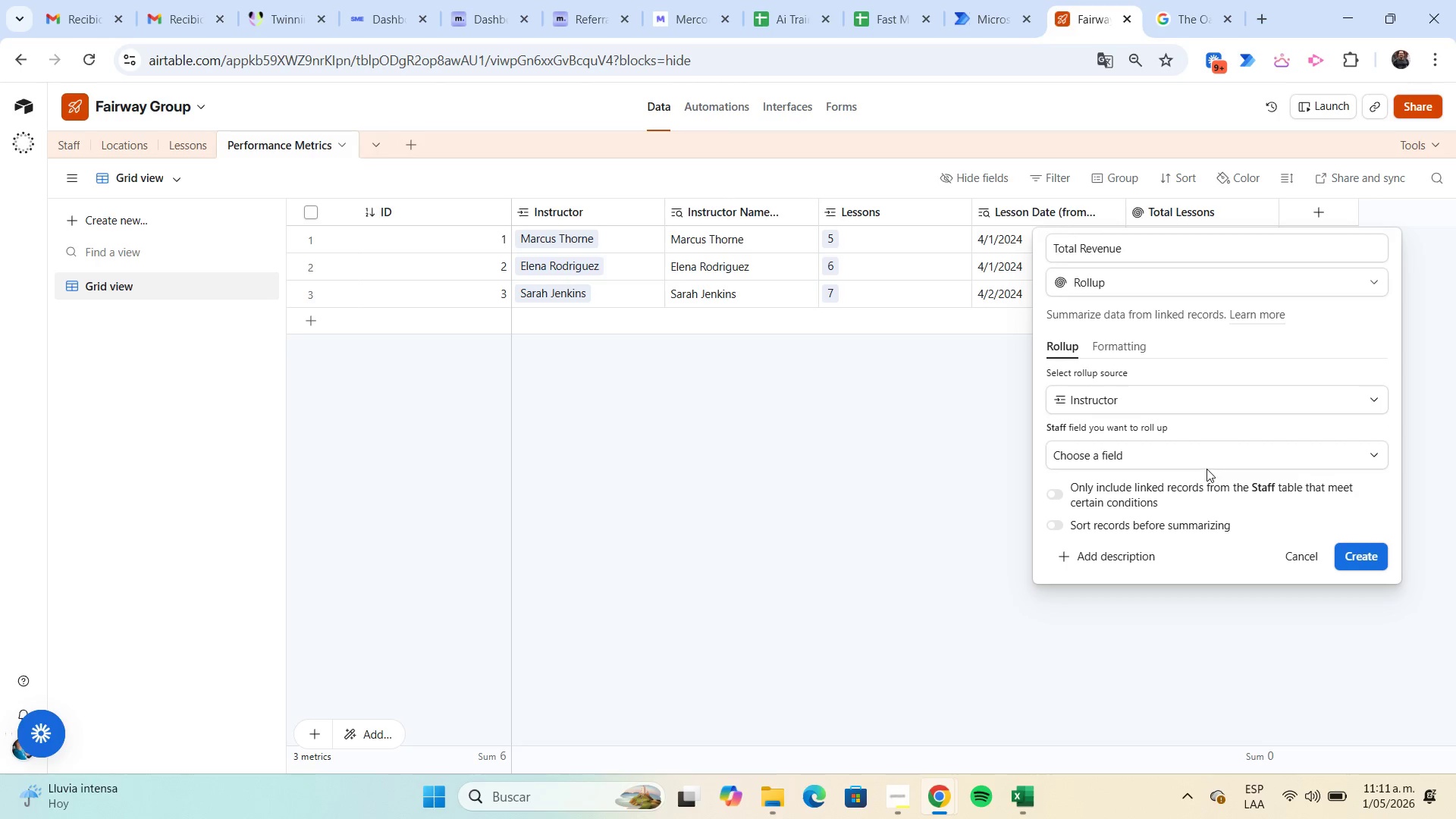 
left_click([1201, 457])
 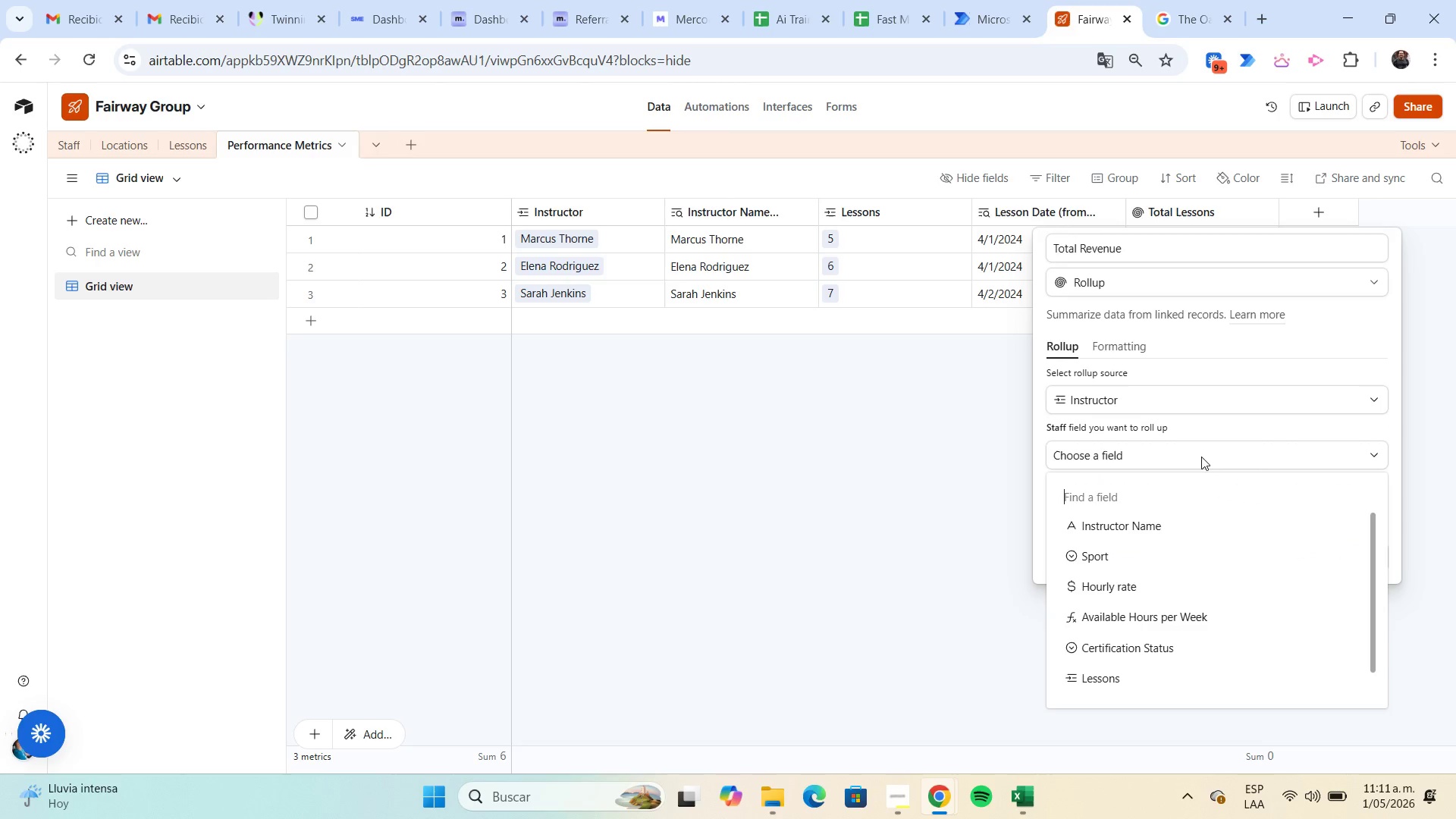 
scroll: coordinate [1238, 534], scroll_direction: down, amount: 3.0
 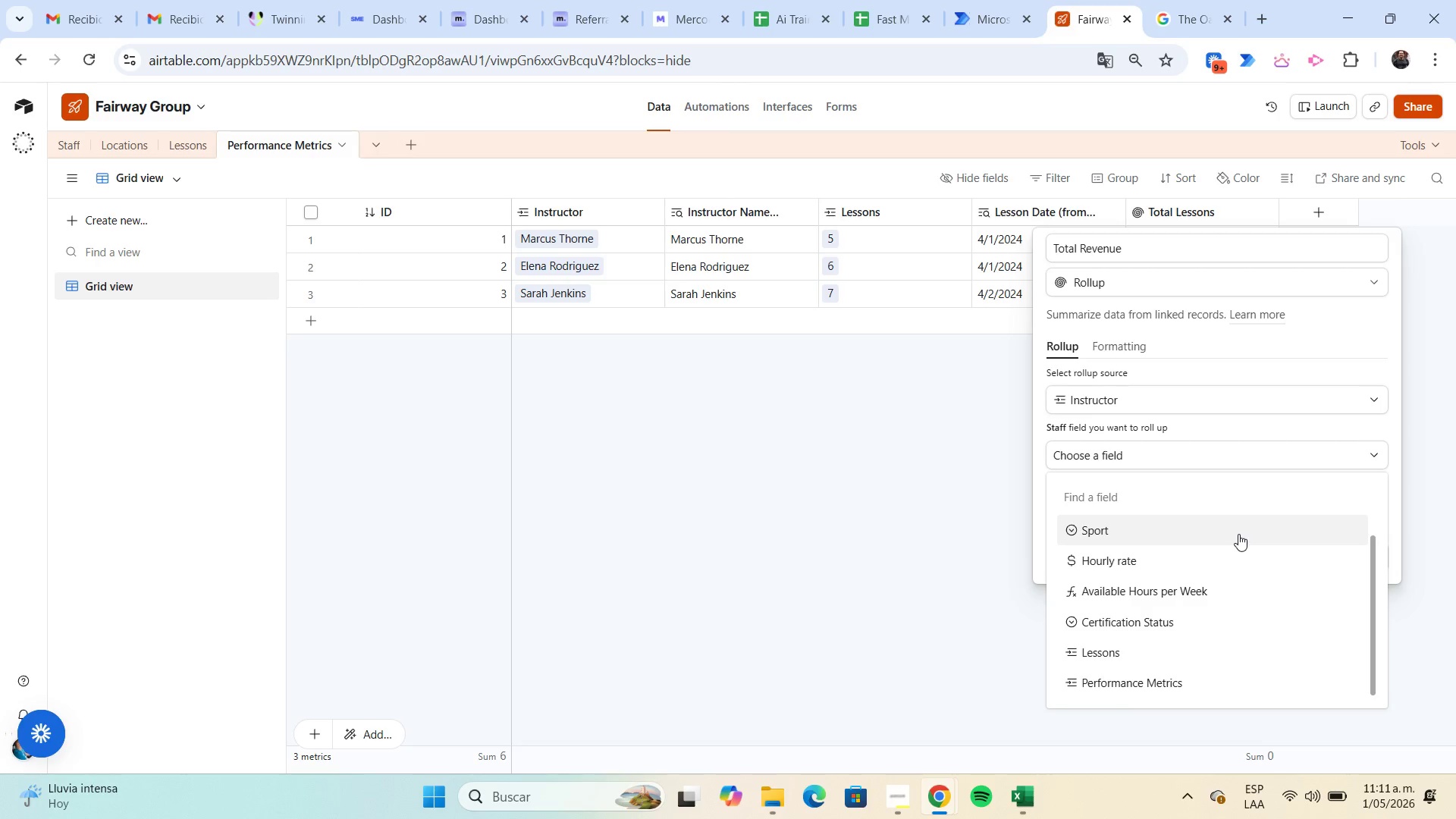 
scroll: coordinate [1238, 534], scroll_direction: up, amount: 1.0
 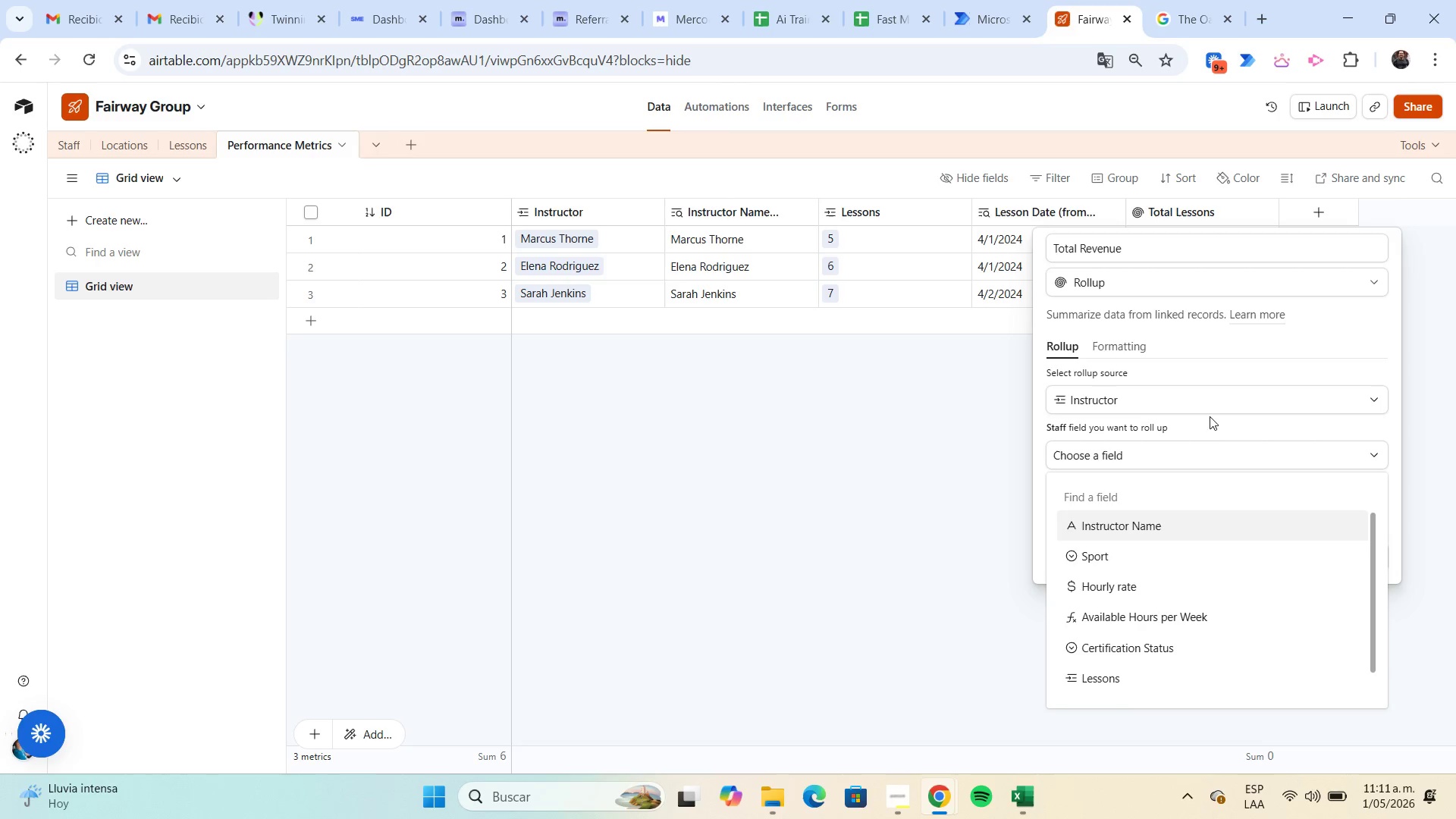 
left_click([1207, 406])
 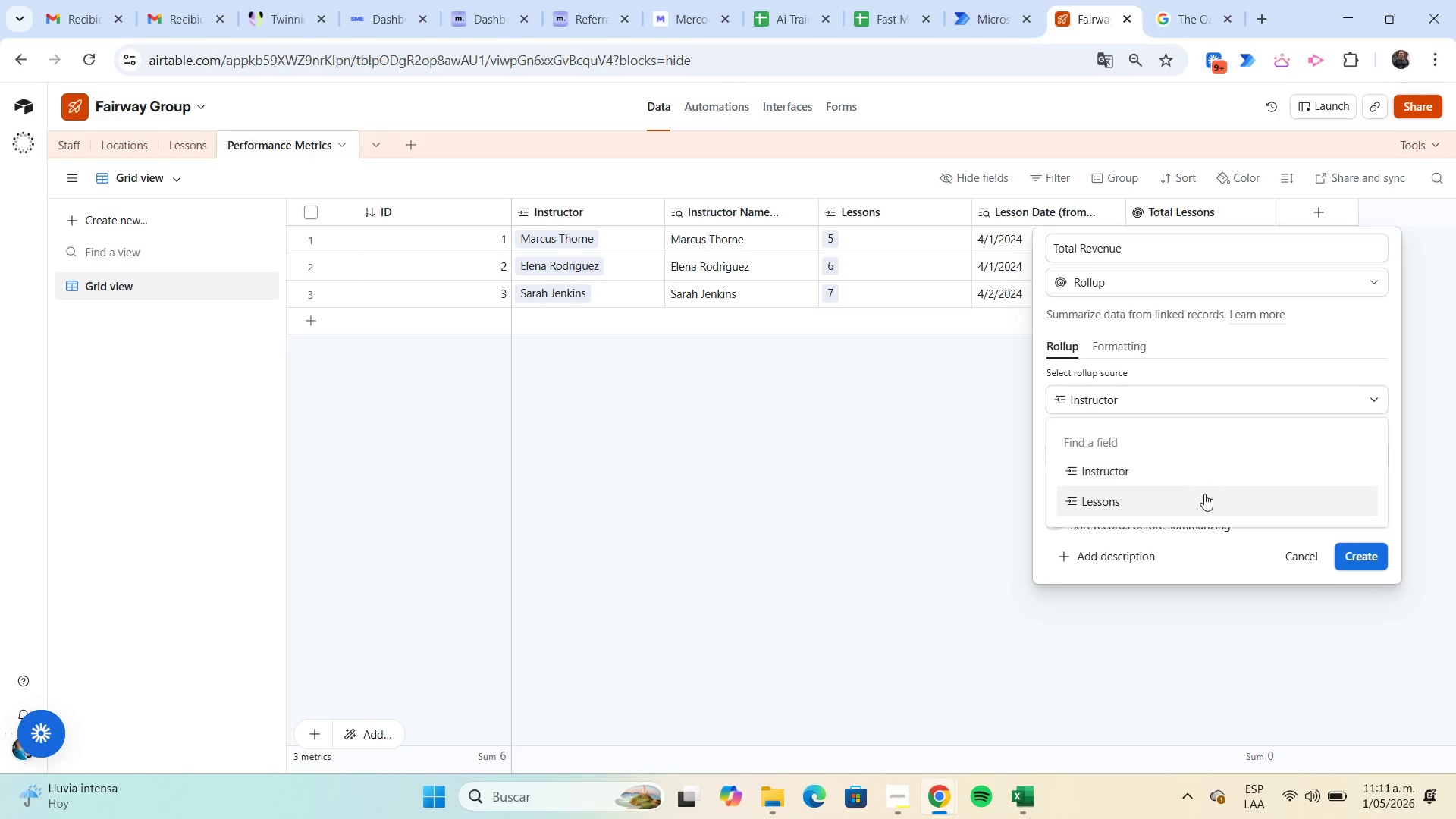 
left_click([1204, 496])
 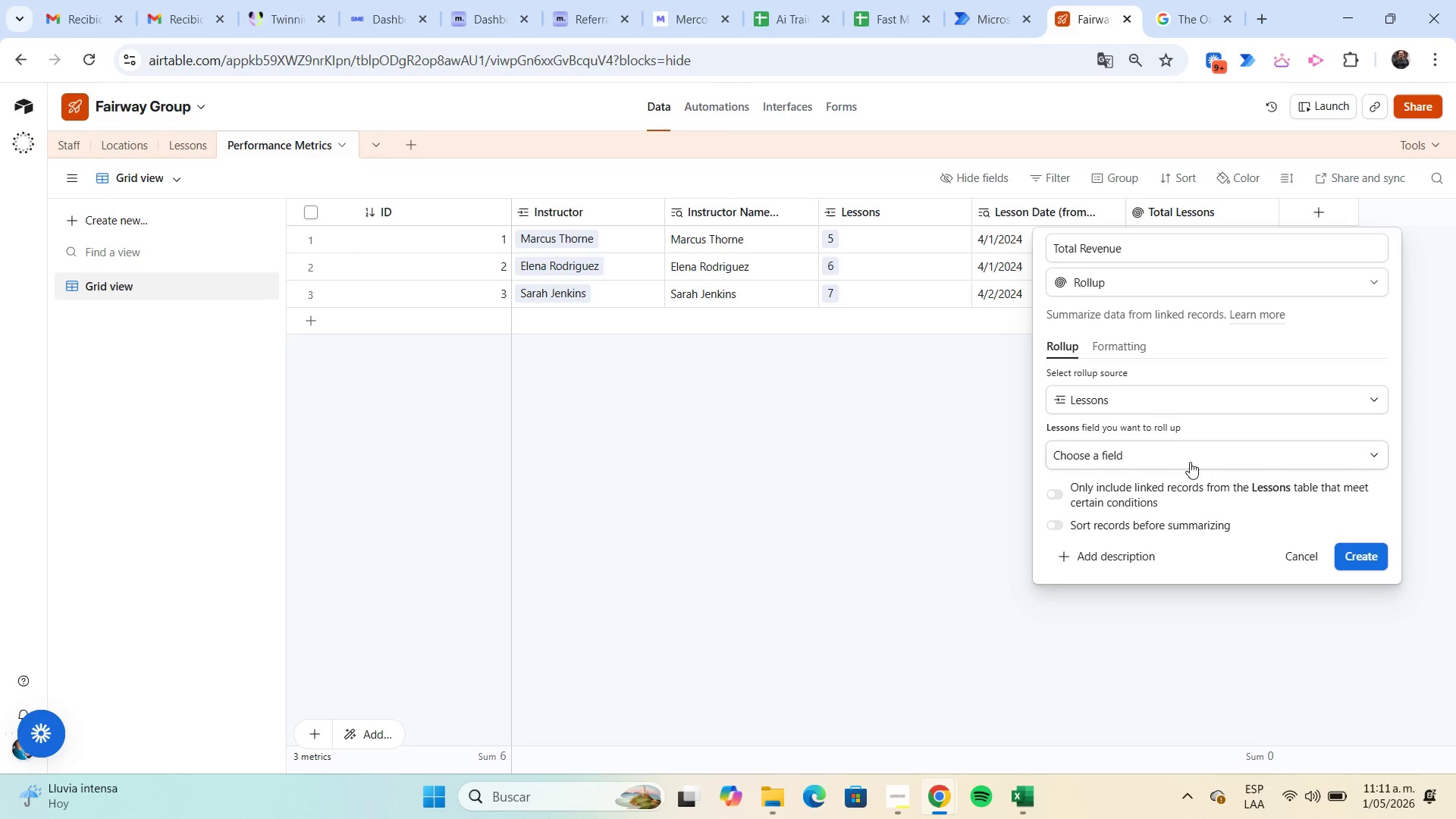 
left_click([1187, 457])
 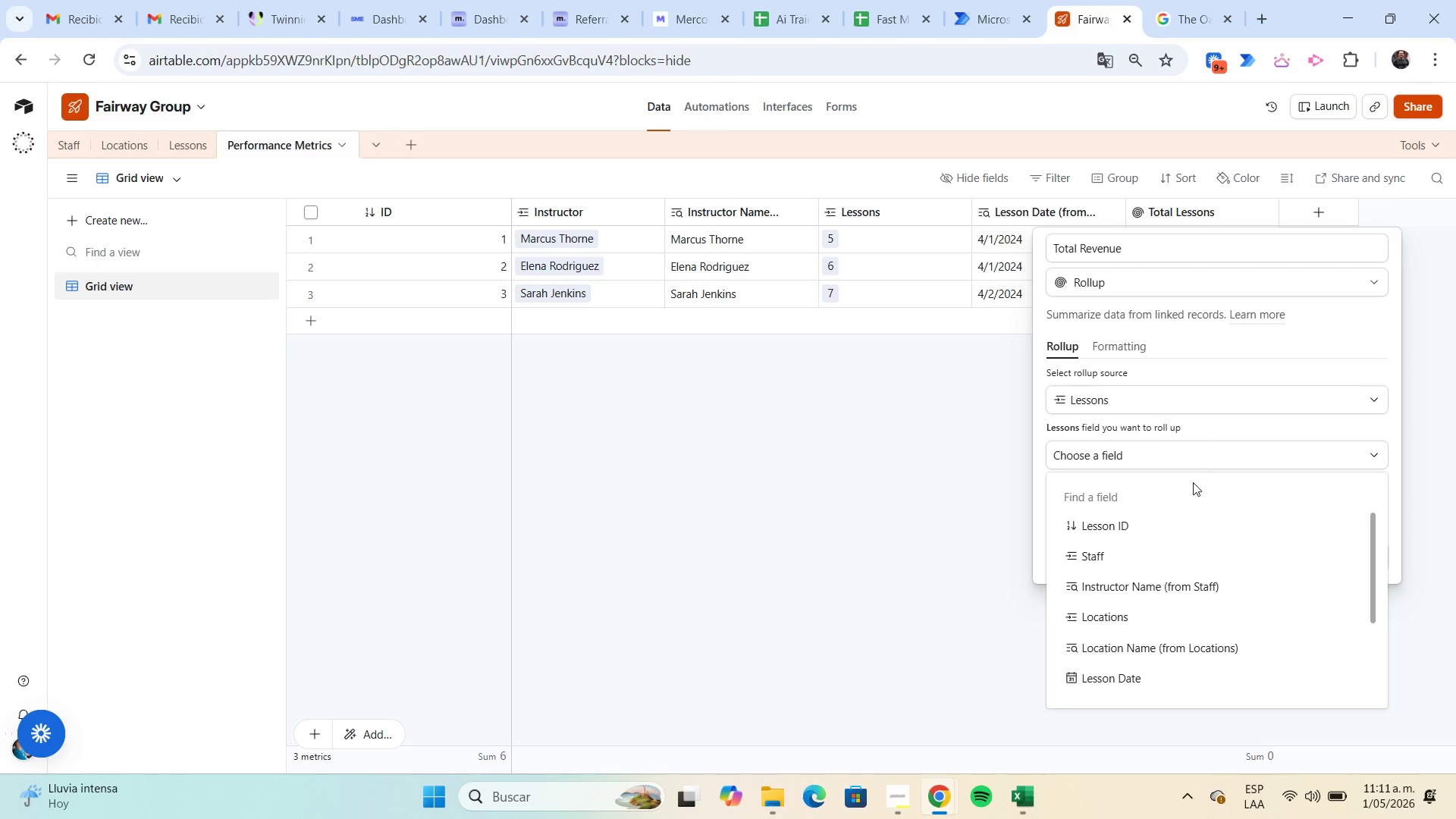 
scroll: coordinate [1204, 524], scroll_direction: down, amount: 1.0
 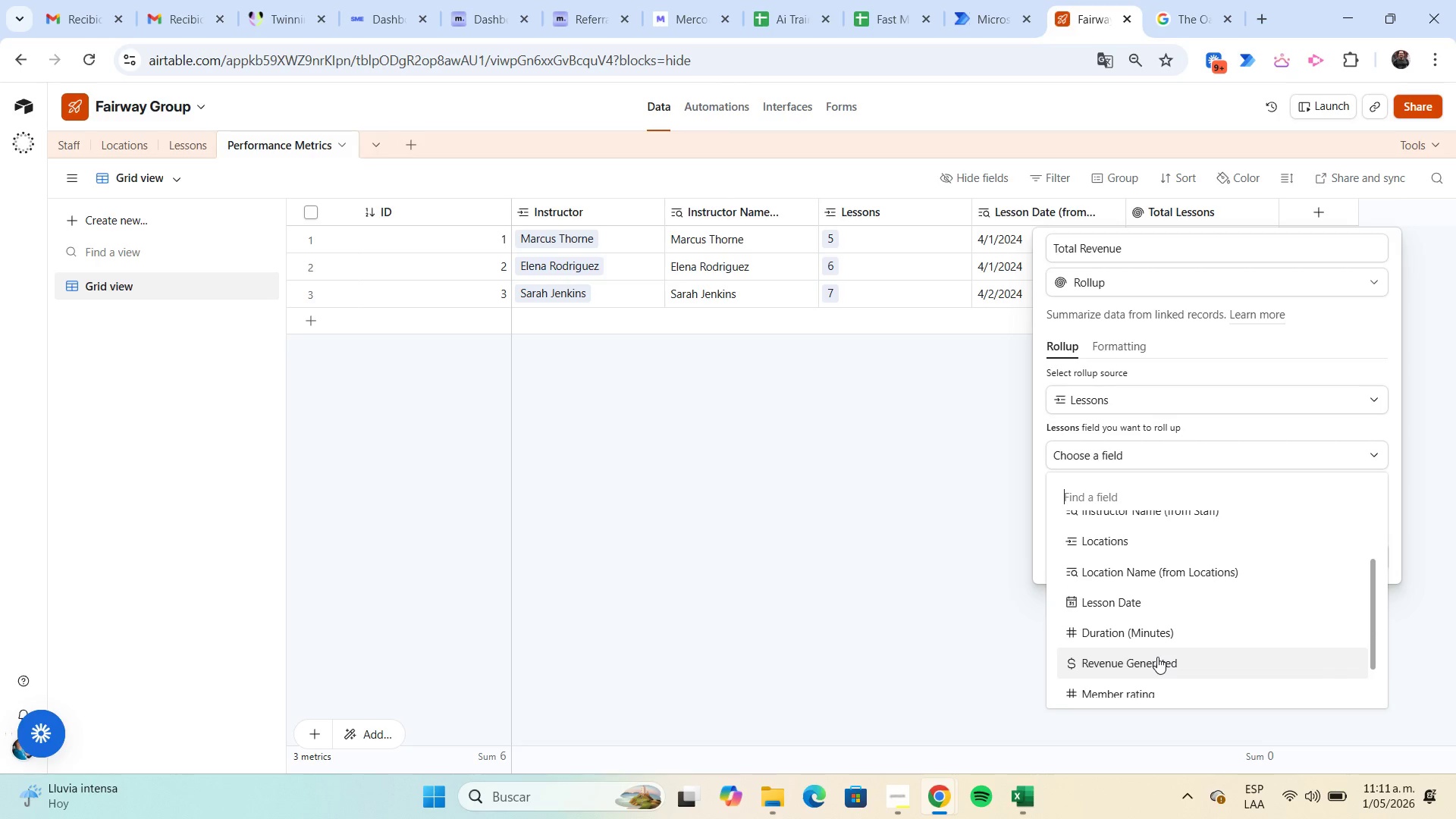 
left_click([1160, 658])
 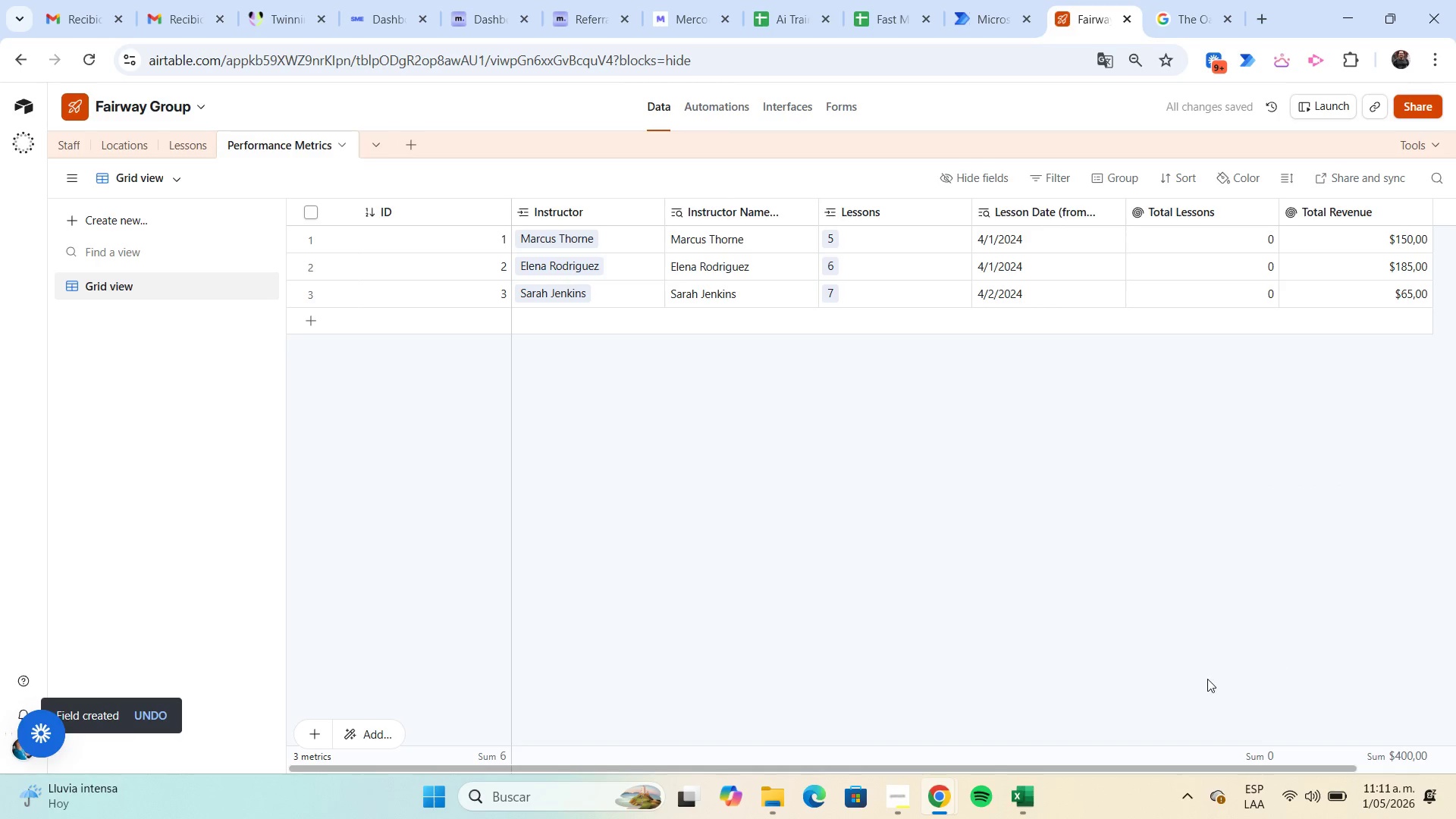 
wait(6.77)
 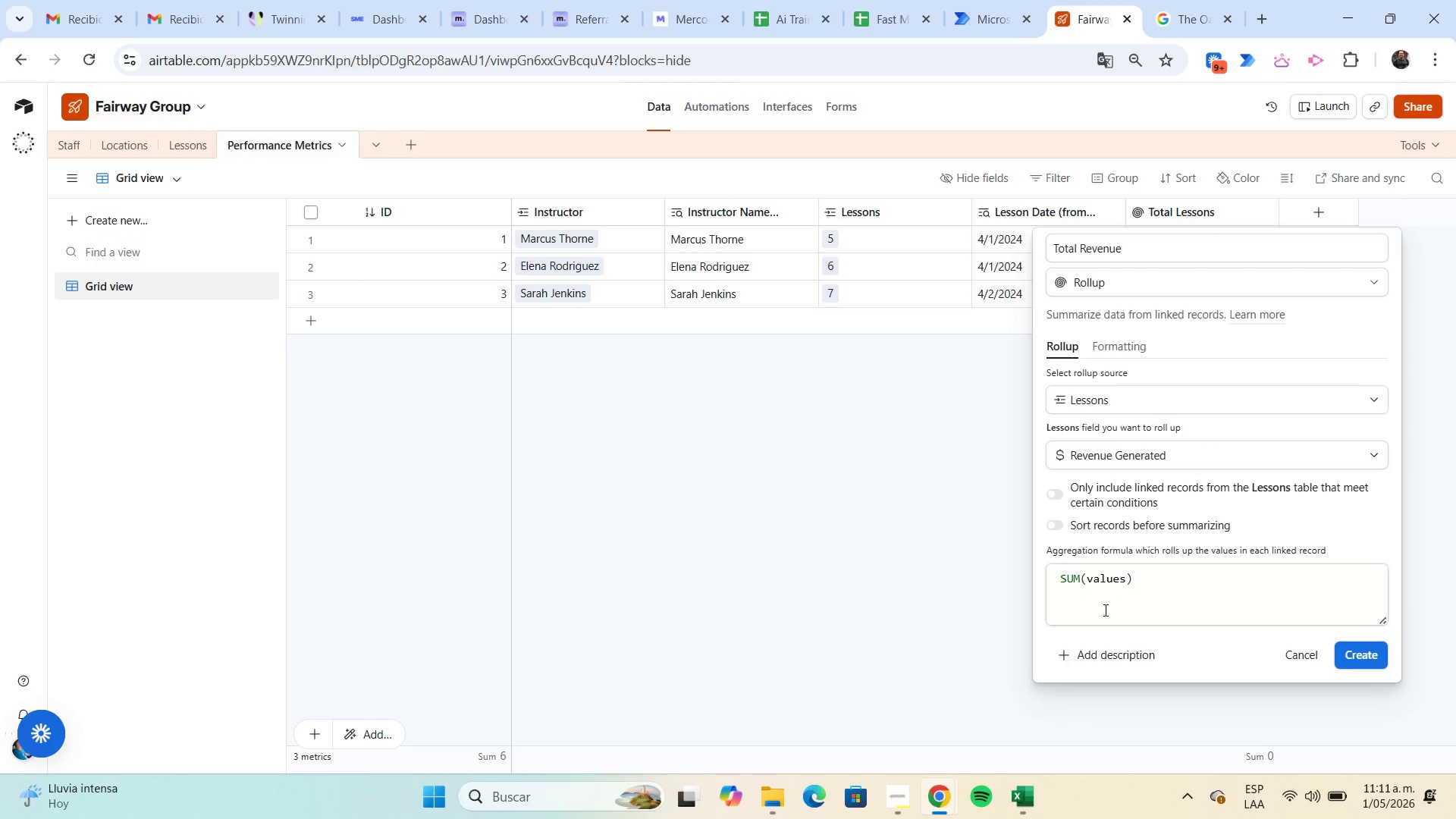 
left_click_drag(start_coordinate=[1159, 768], to_coordinate=[1335, 772])
 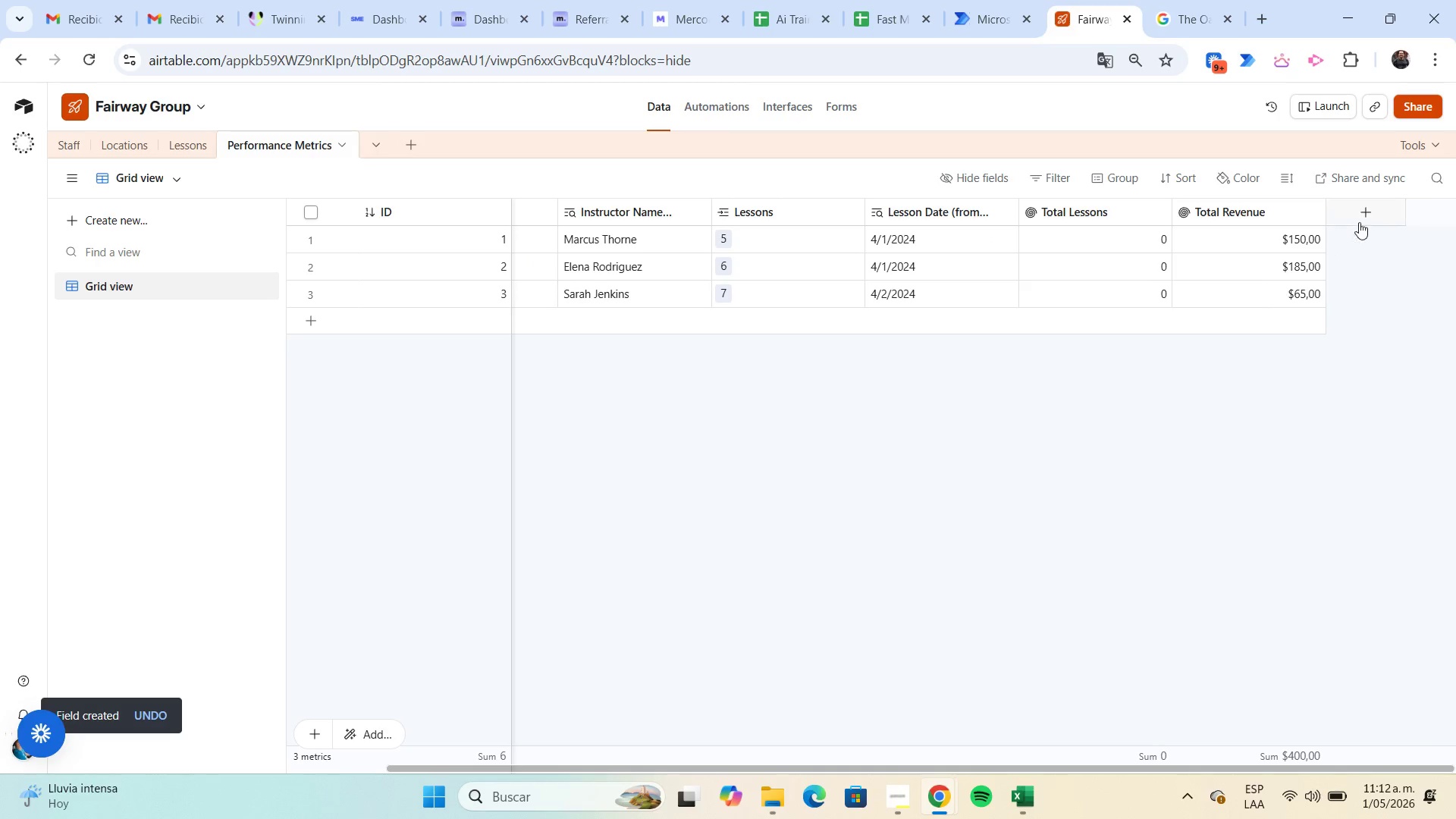 
left_click([1360, 216])
 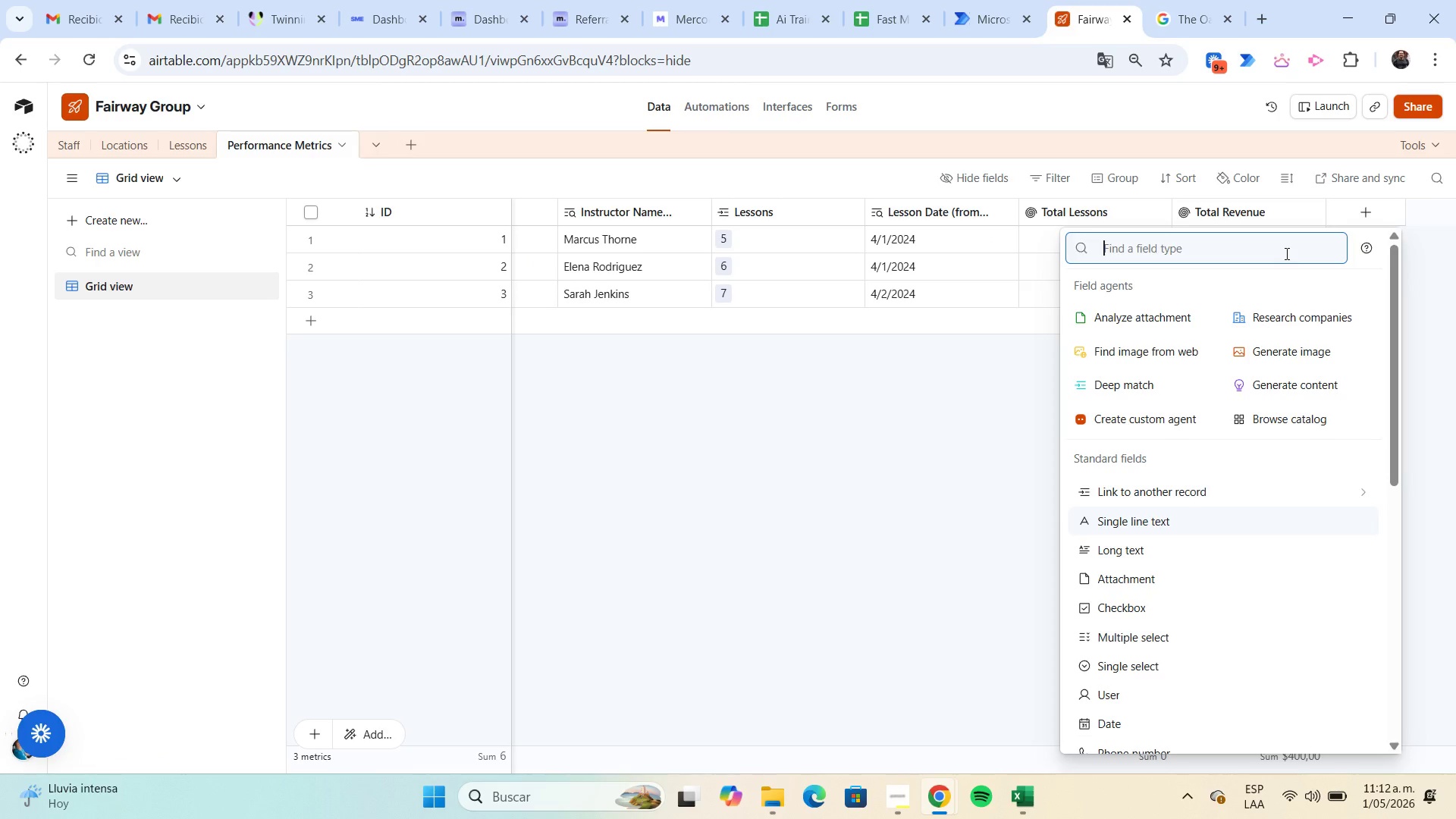 
type(ro)
 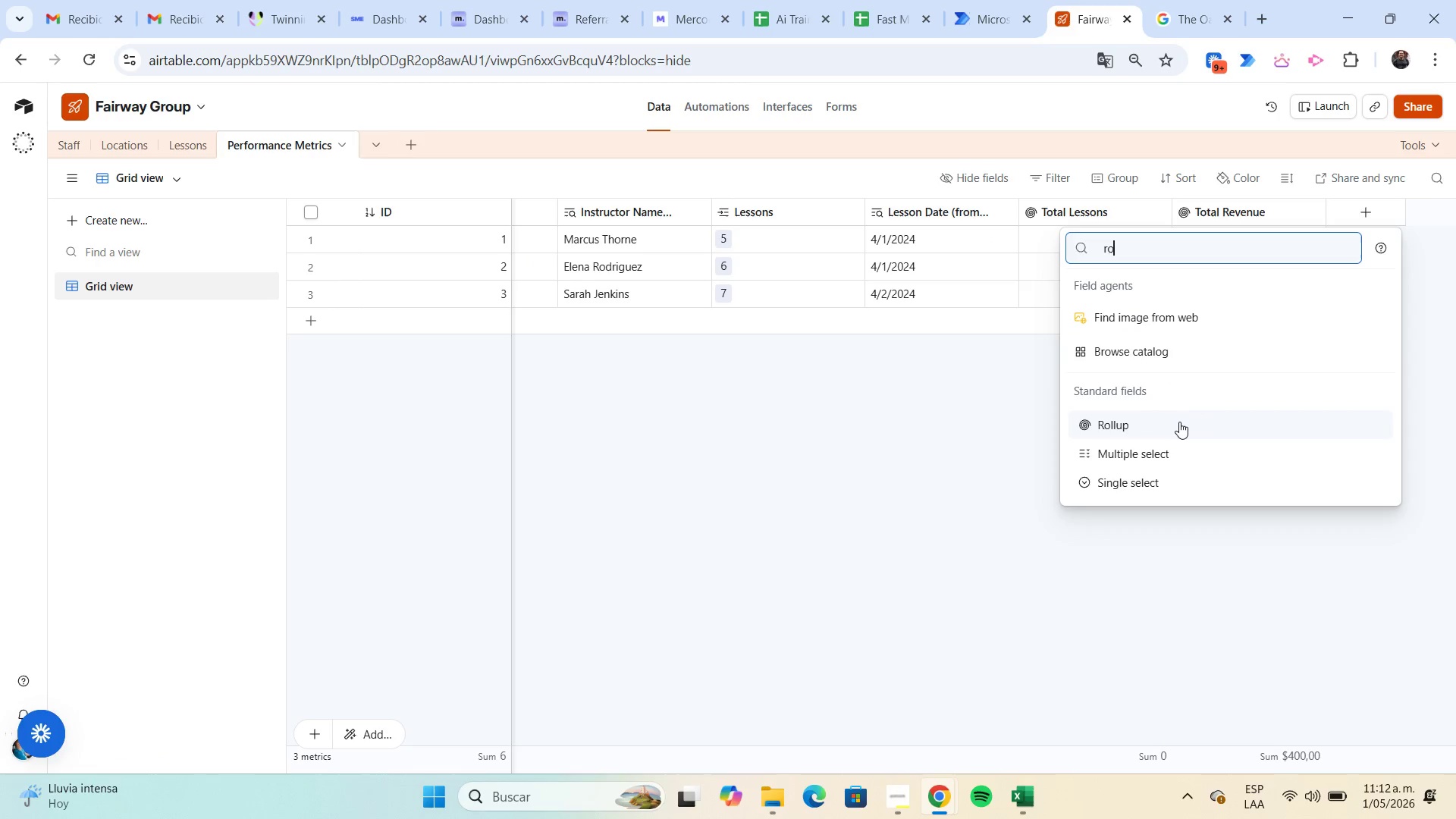 
left_click([1180, 425])
 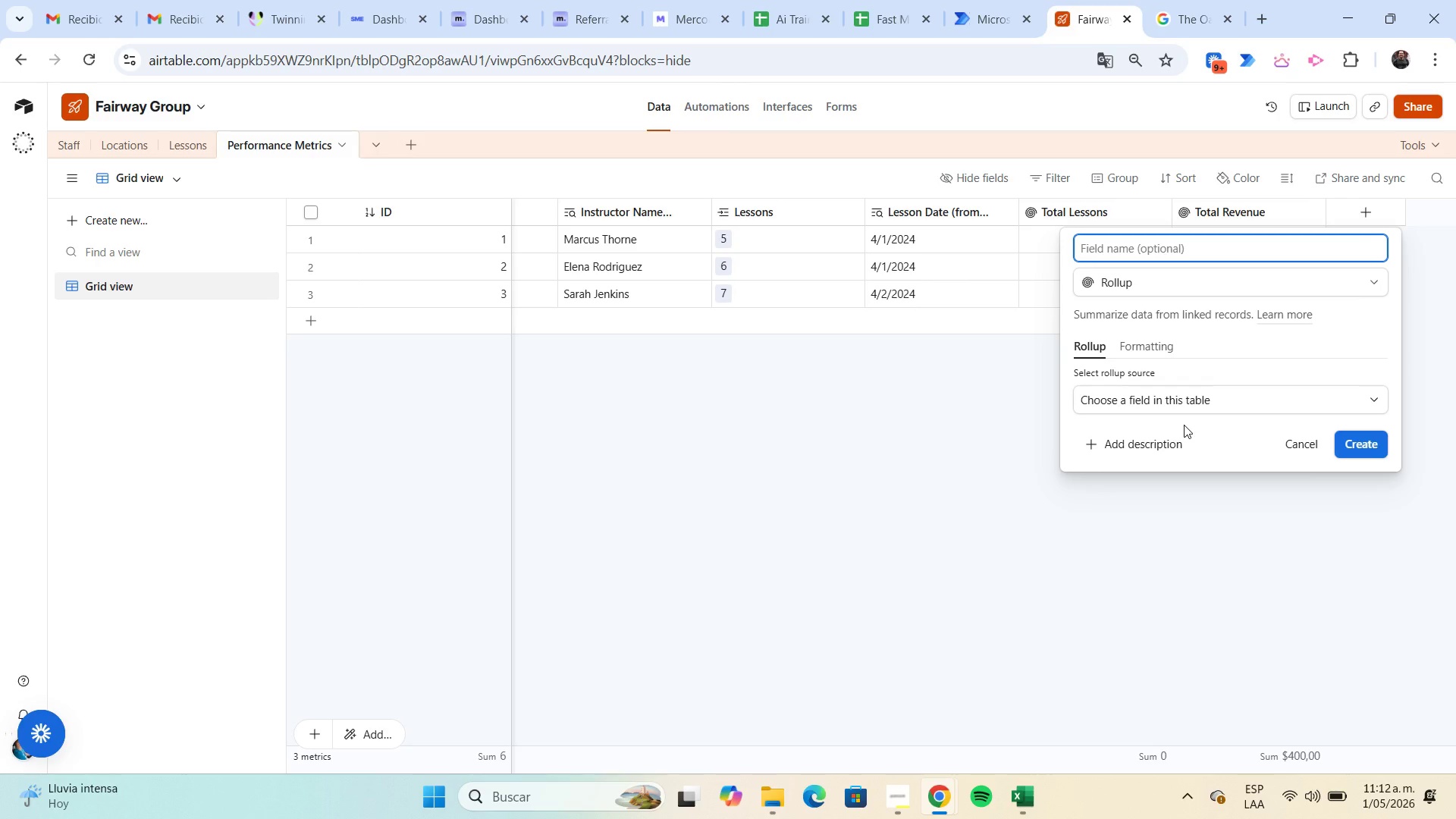 
type(Average Rating)
 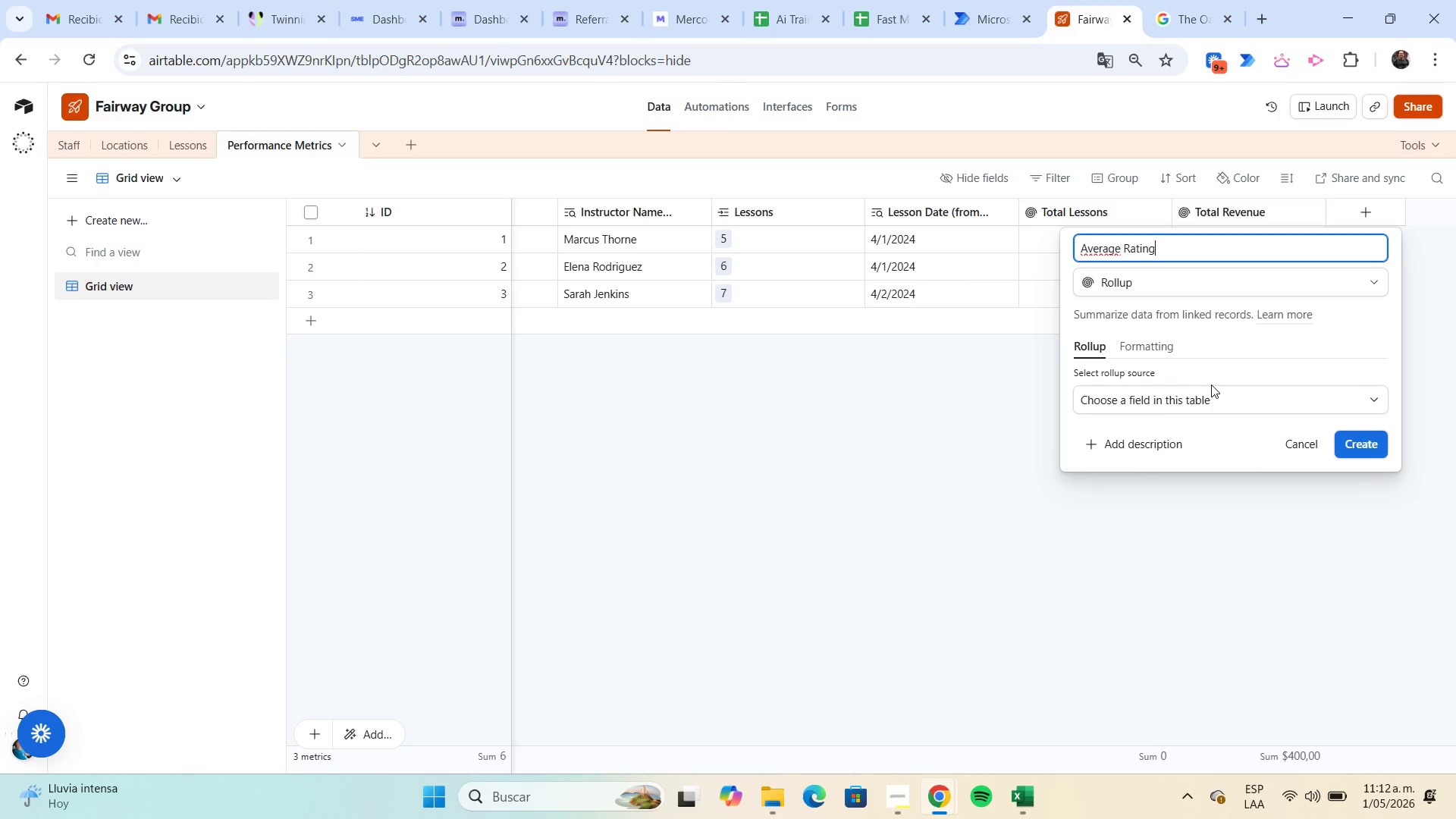 
left_click([1219, 397])
 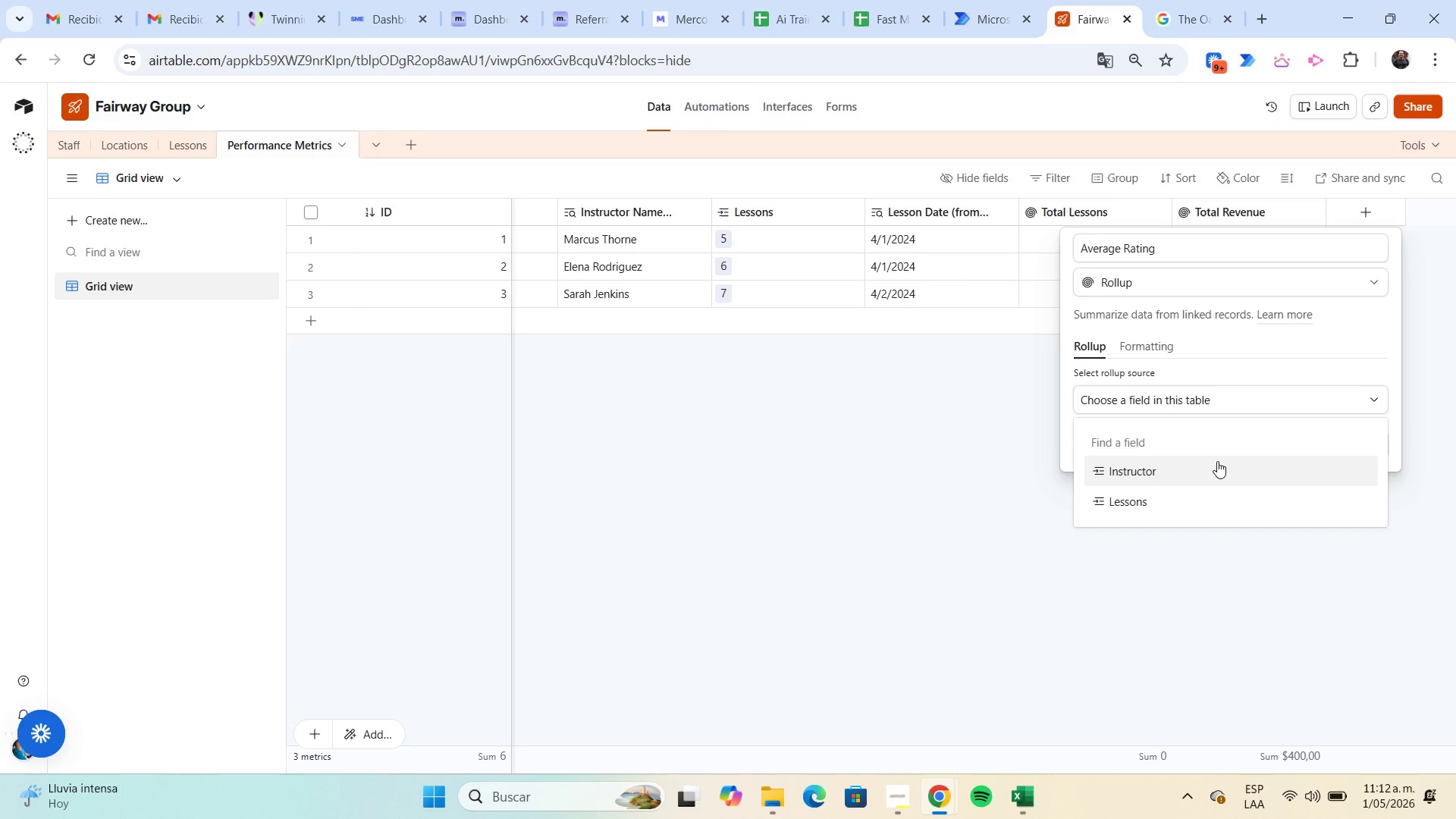 
left_click([1218, 476])
 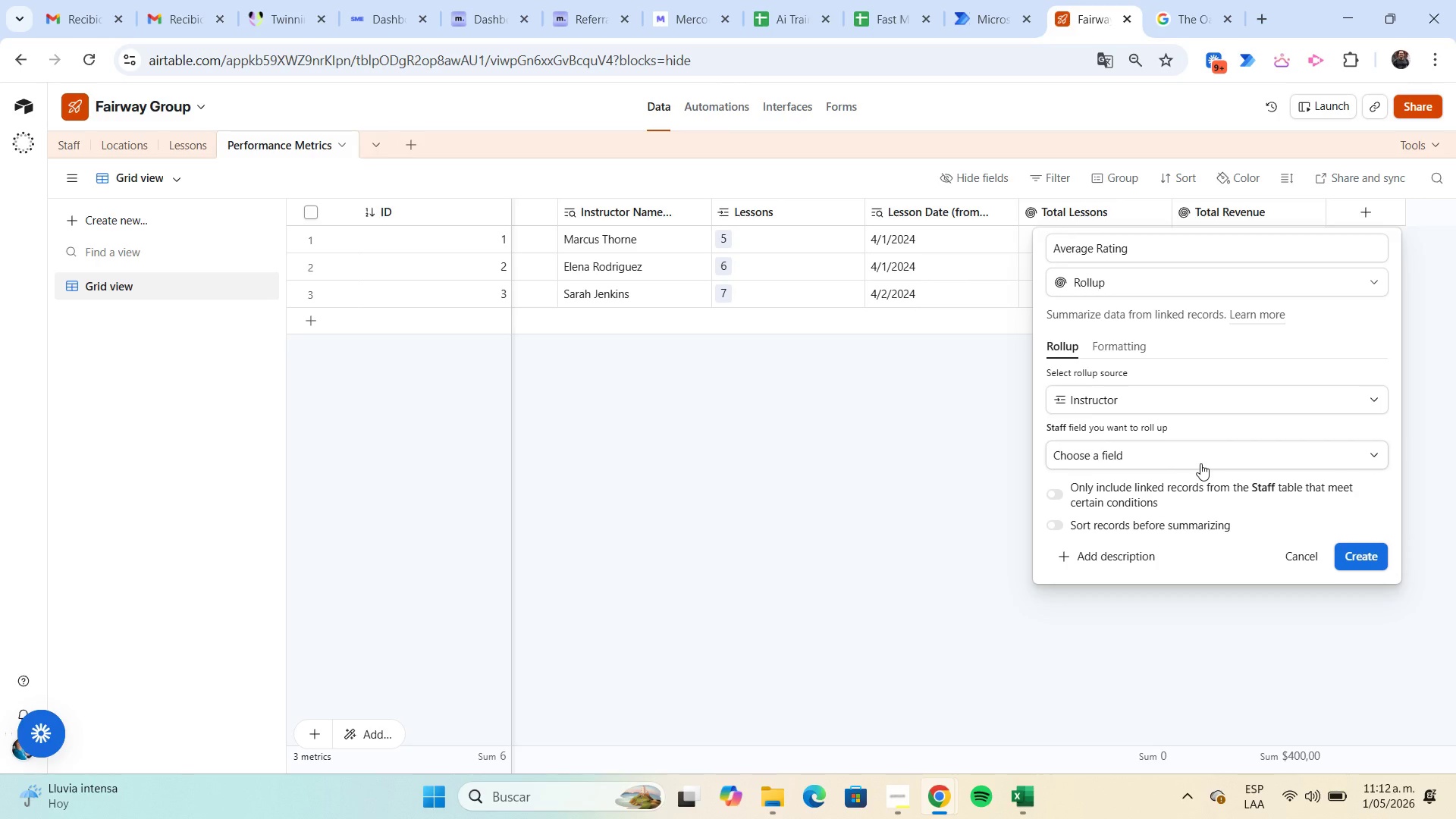 
left_click([1200, 463])
 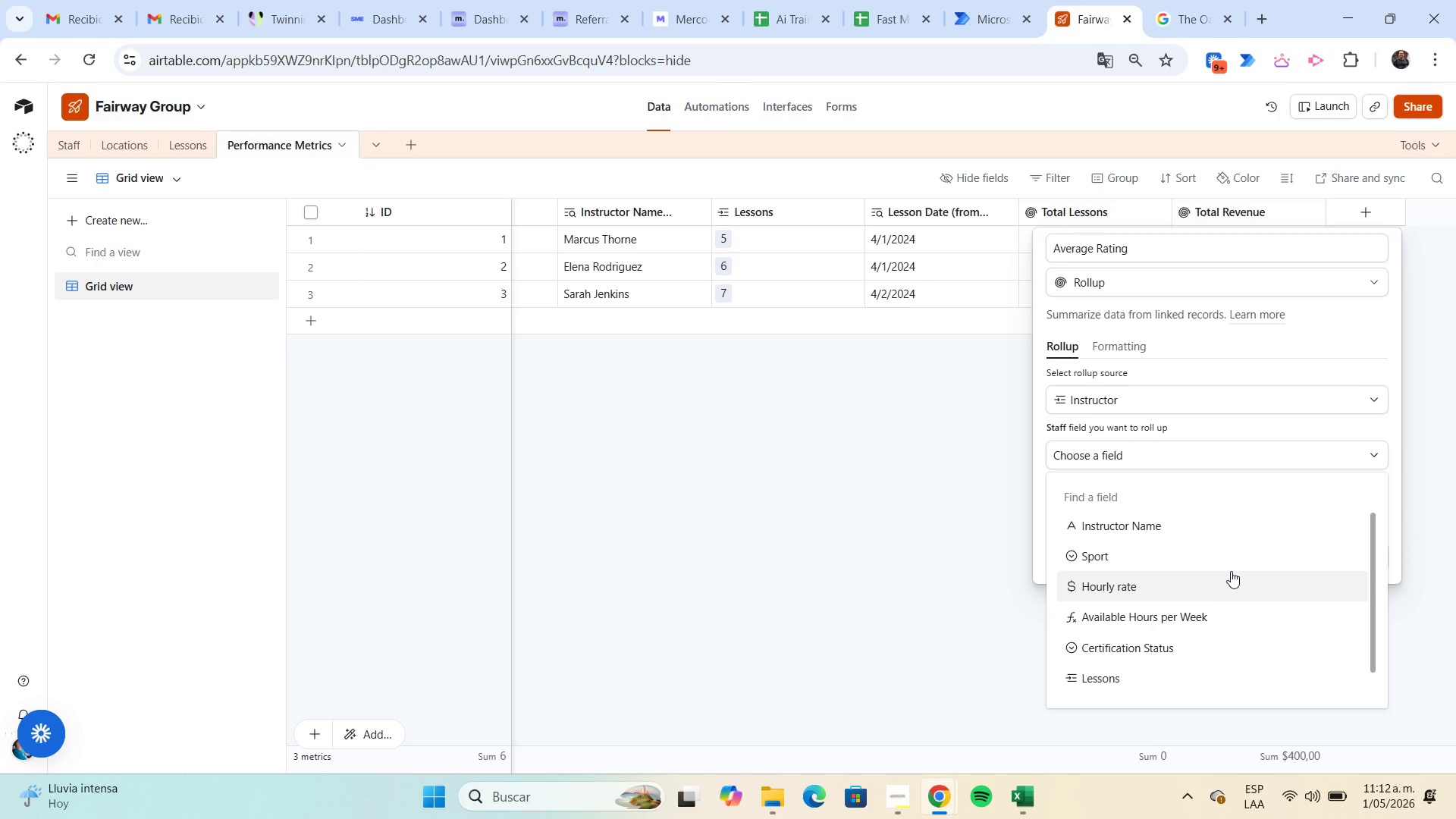 
scroll: coordinate [1231, 571], scroll_direction: down, amount: 2.0
 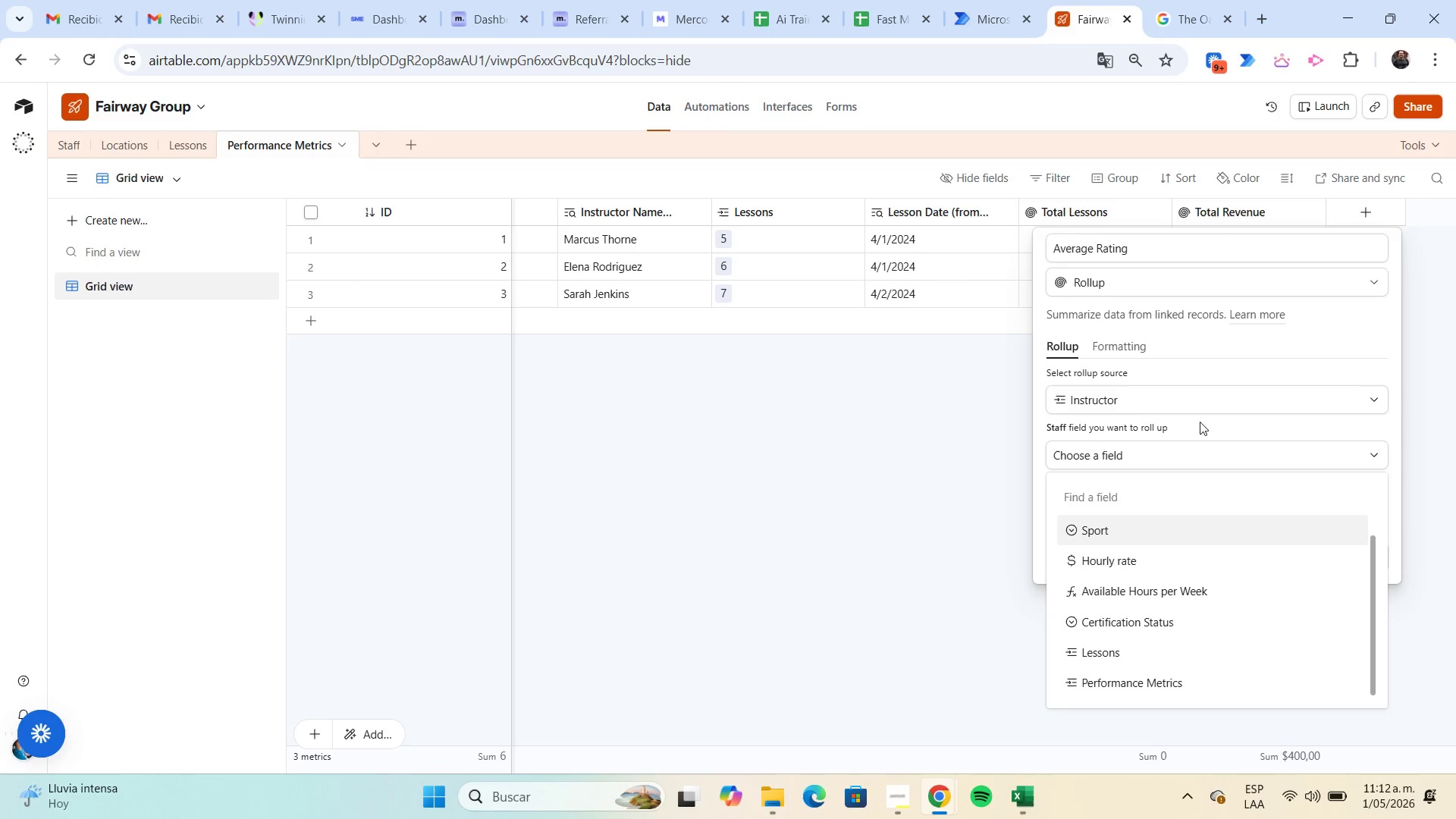 
left_click([1193, 403])
 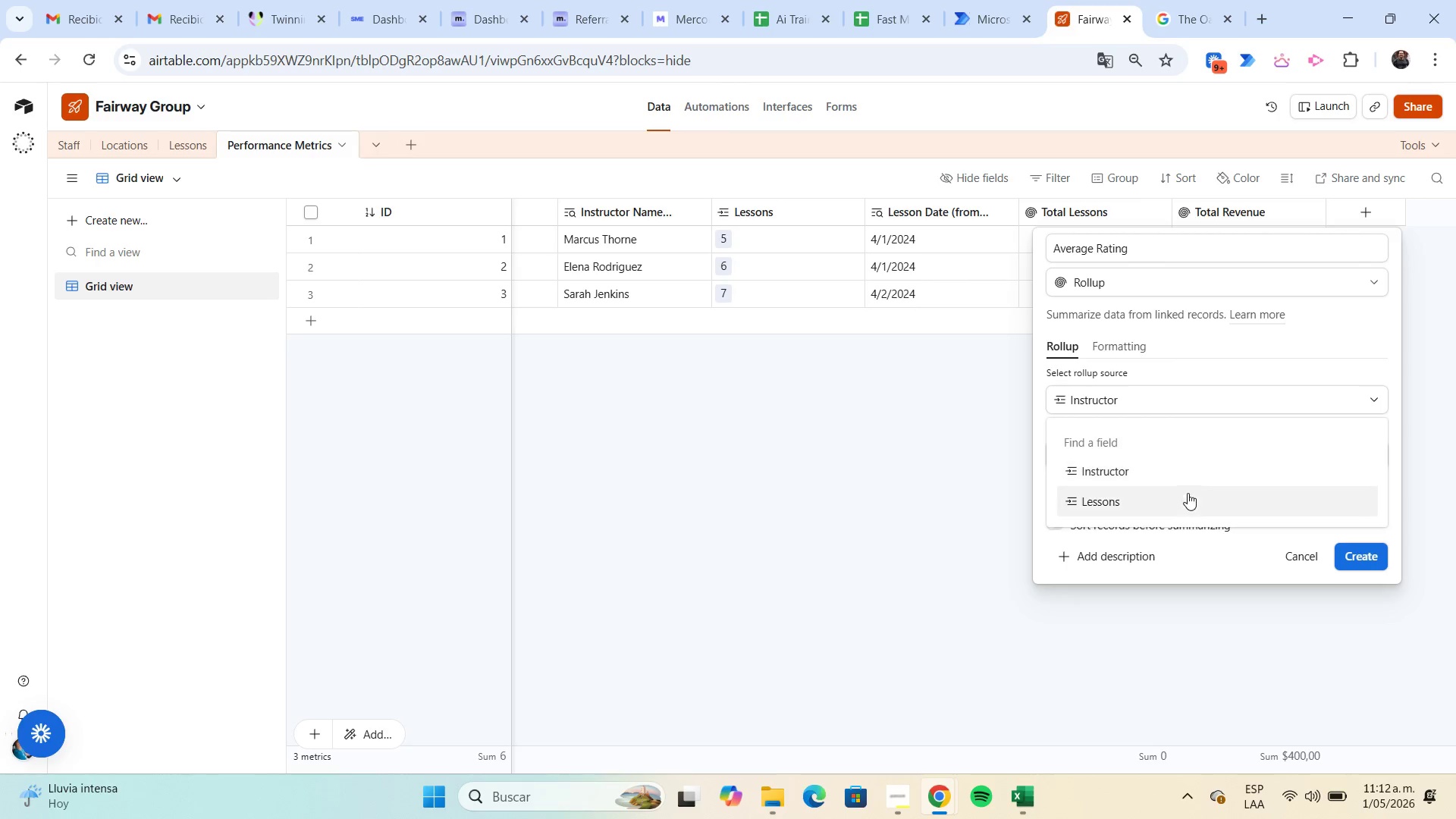 
left_click([1188, 502])
 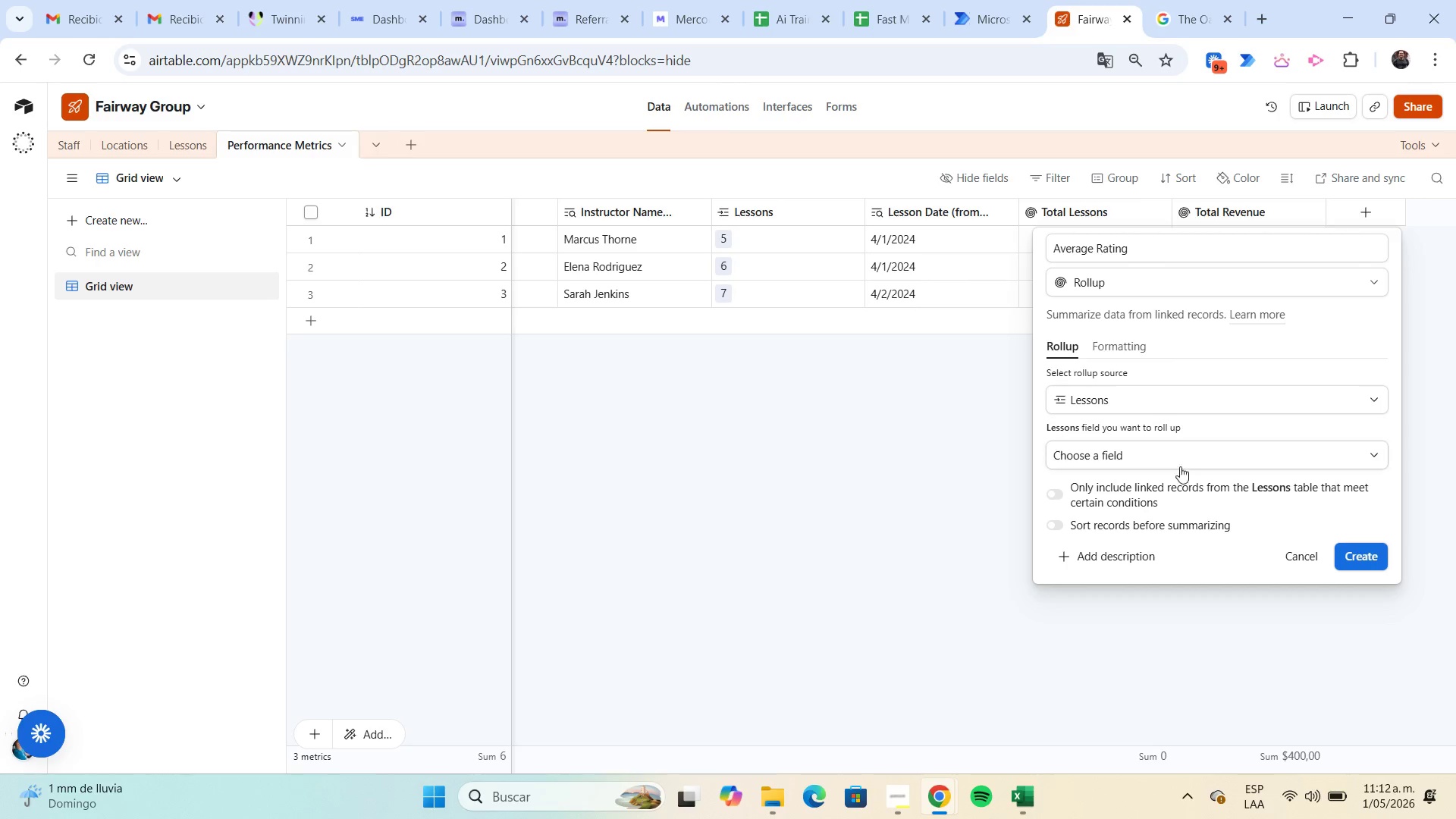 
left_click([1178, 460])
 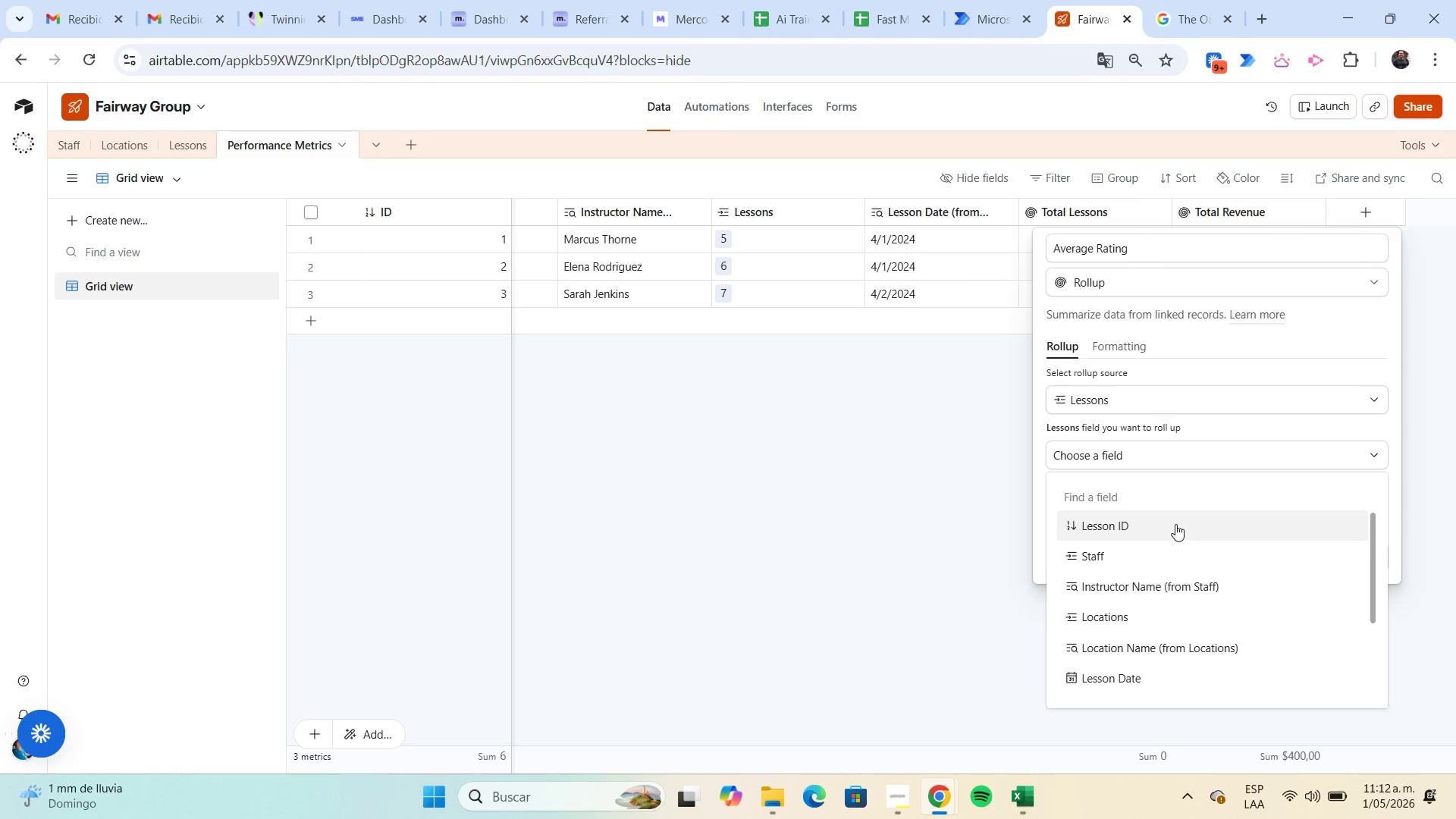 
scroll: coordinate [1172, 518], scroll_direction: down, amount: 2.0
 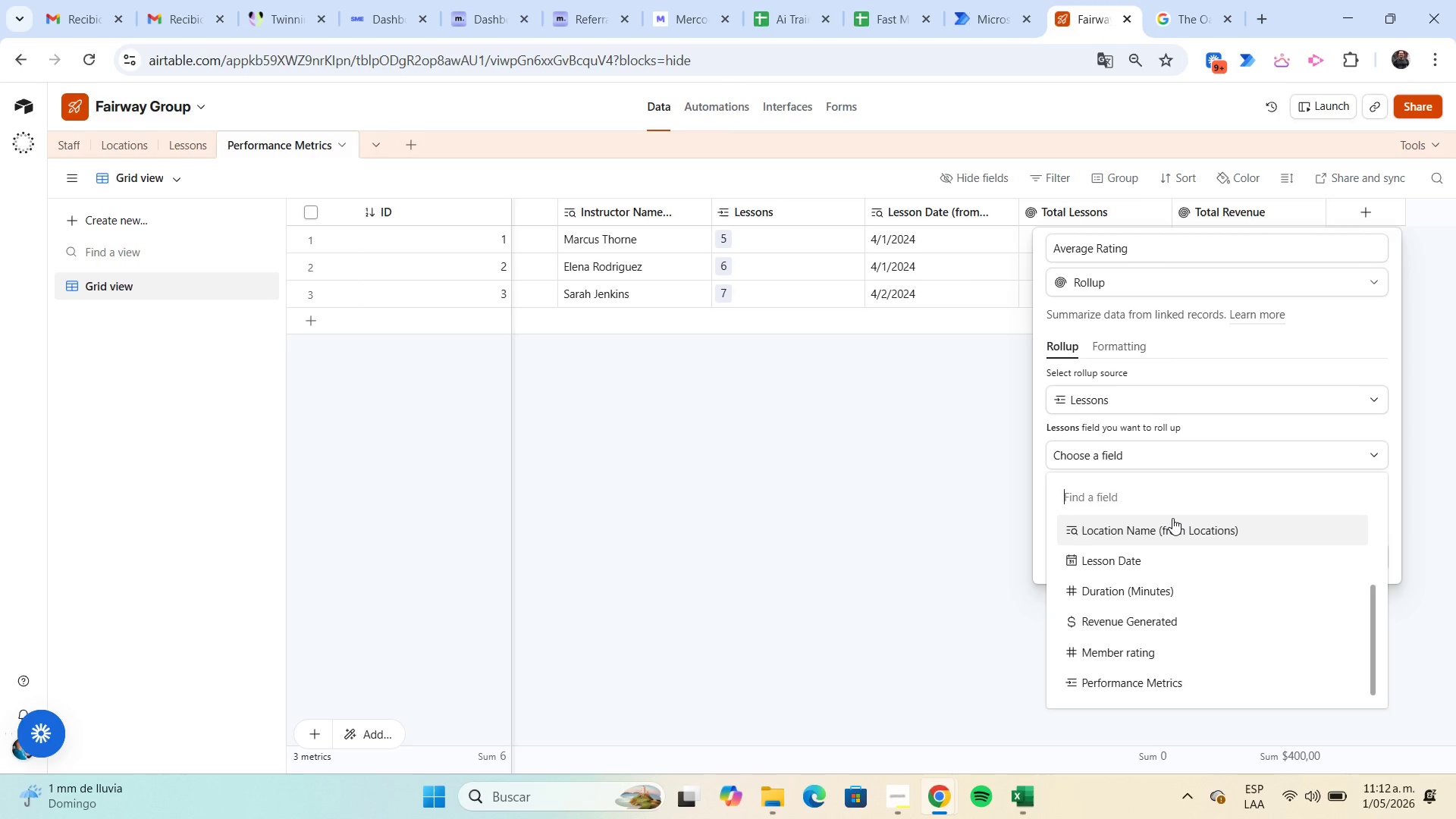 
wait(8.94)
 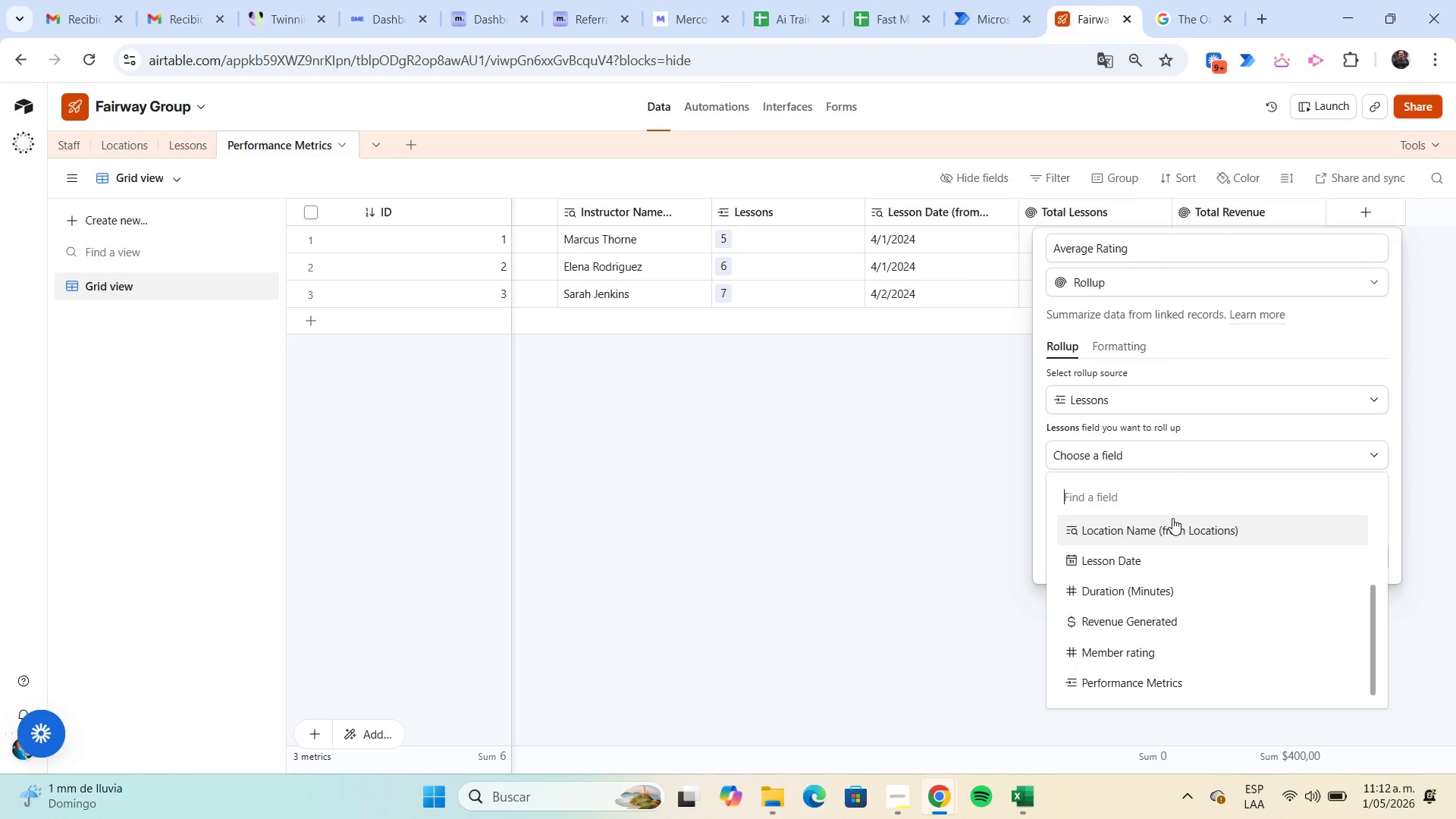 
left_click([1152, 649])
 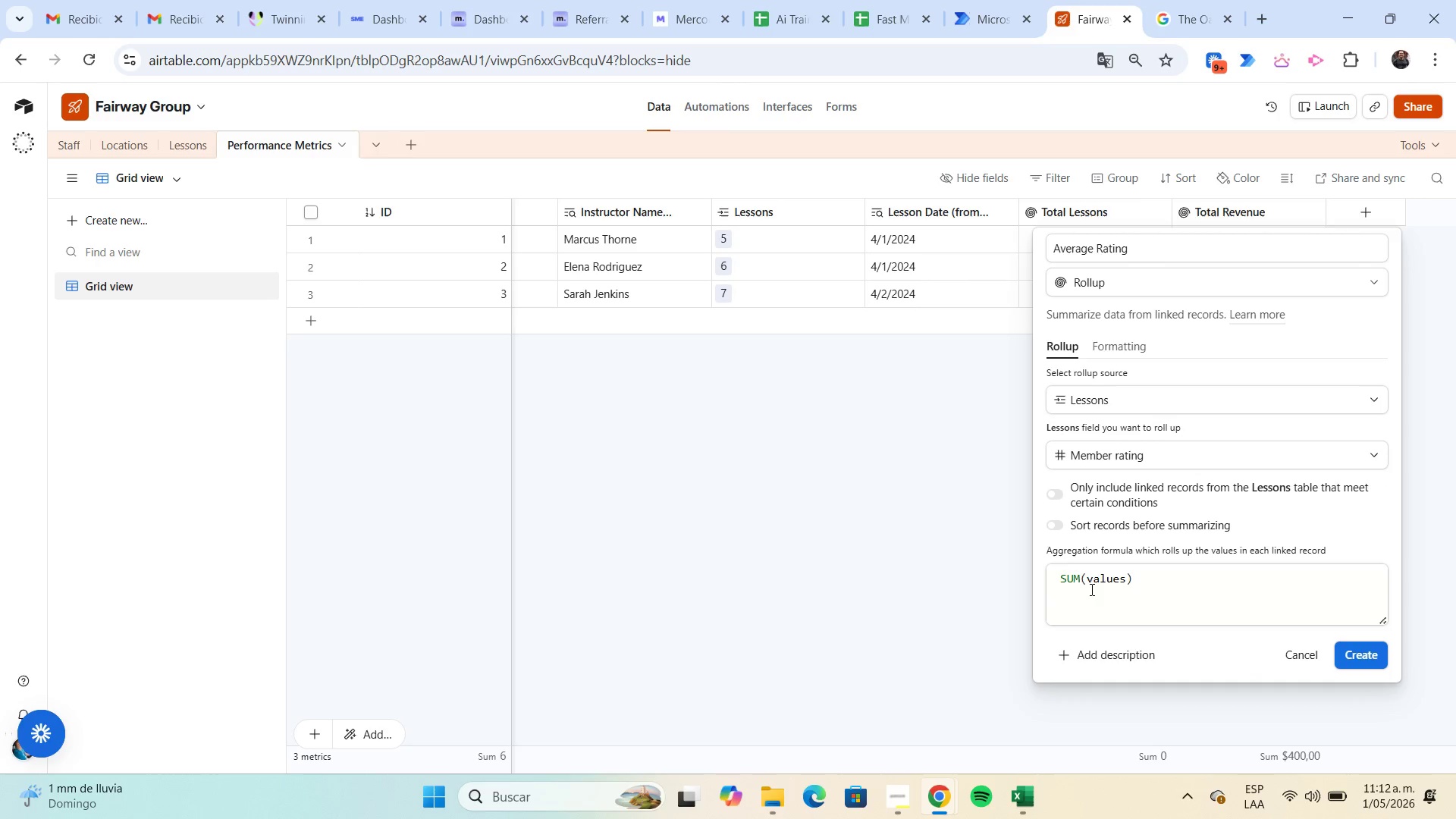 
left_click([1081, 582])
 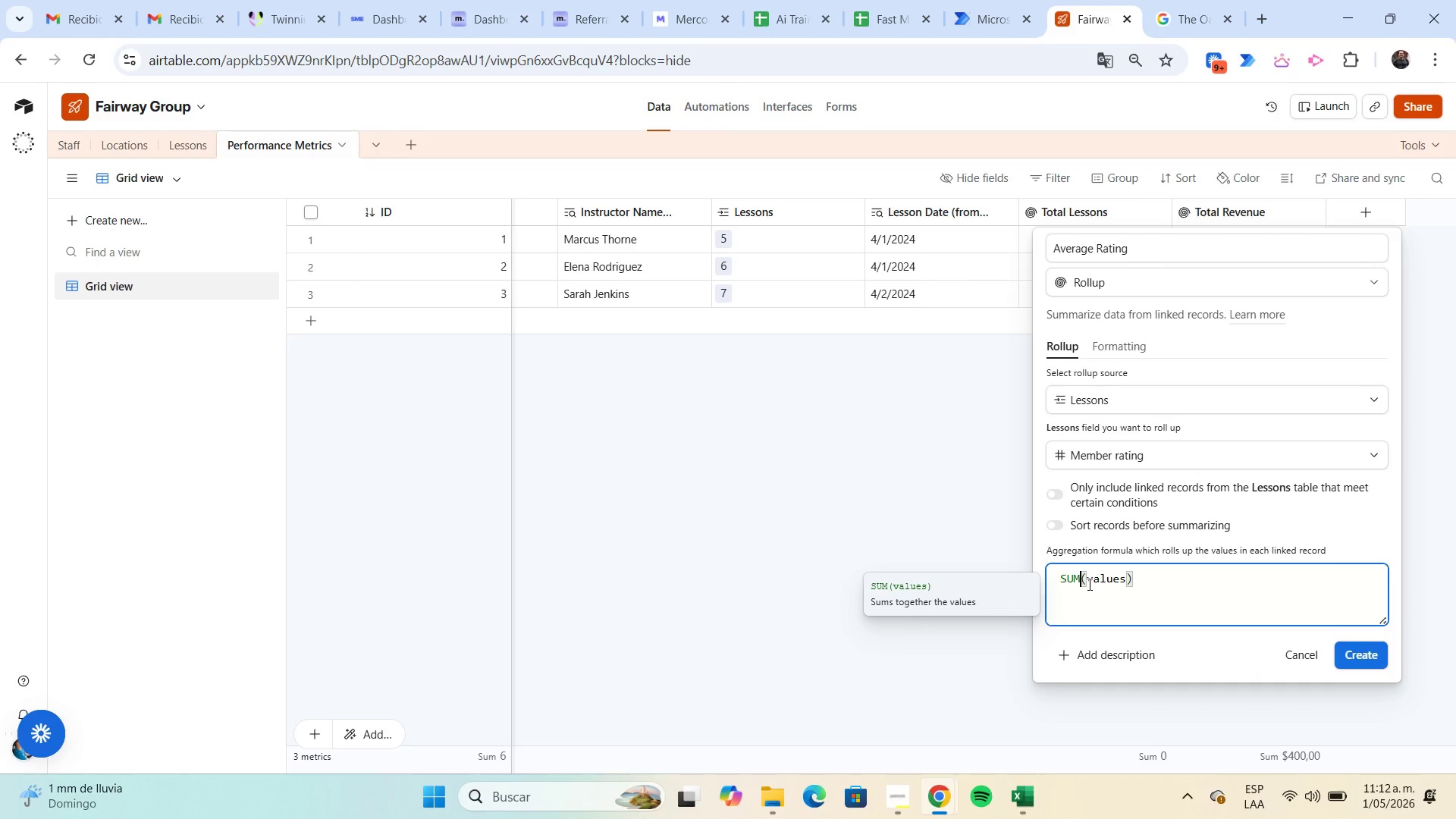 
key(Backspace)
key(Backspace)
key(Backspace)
type(ave)
 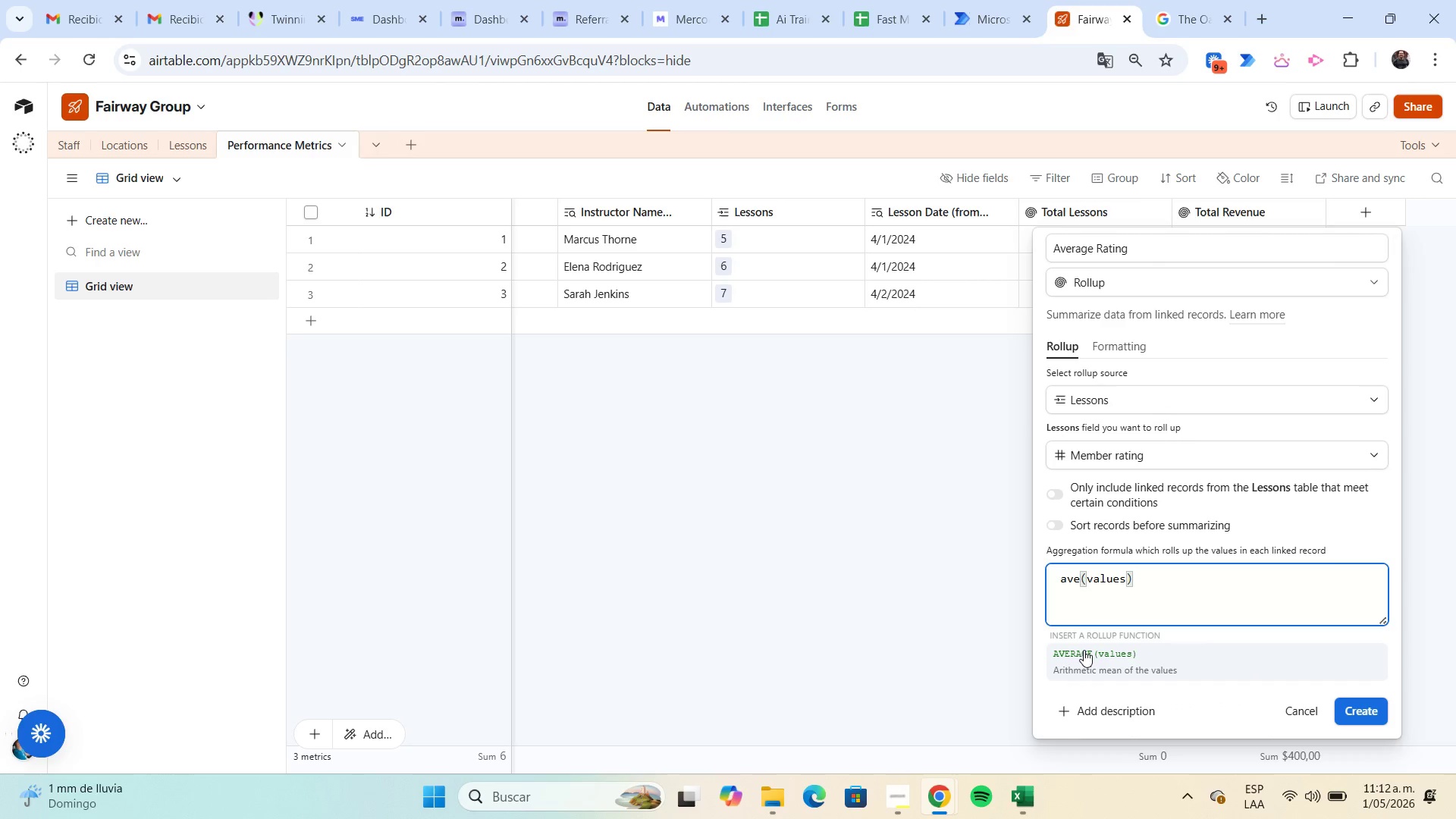 
left_click([1090, 655])
 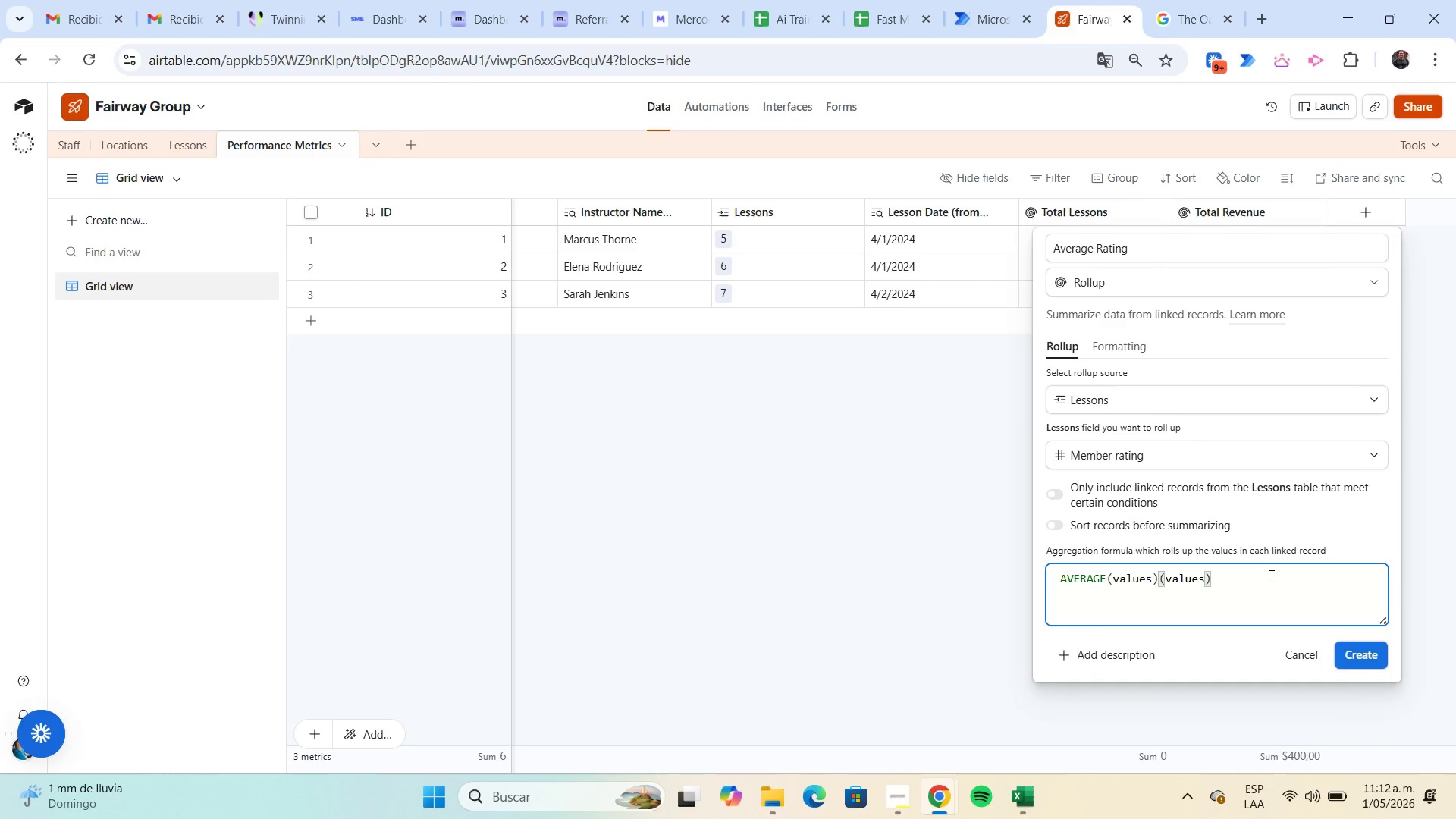 
left_click([1263, 579])
 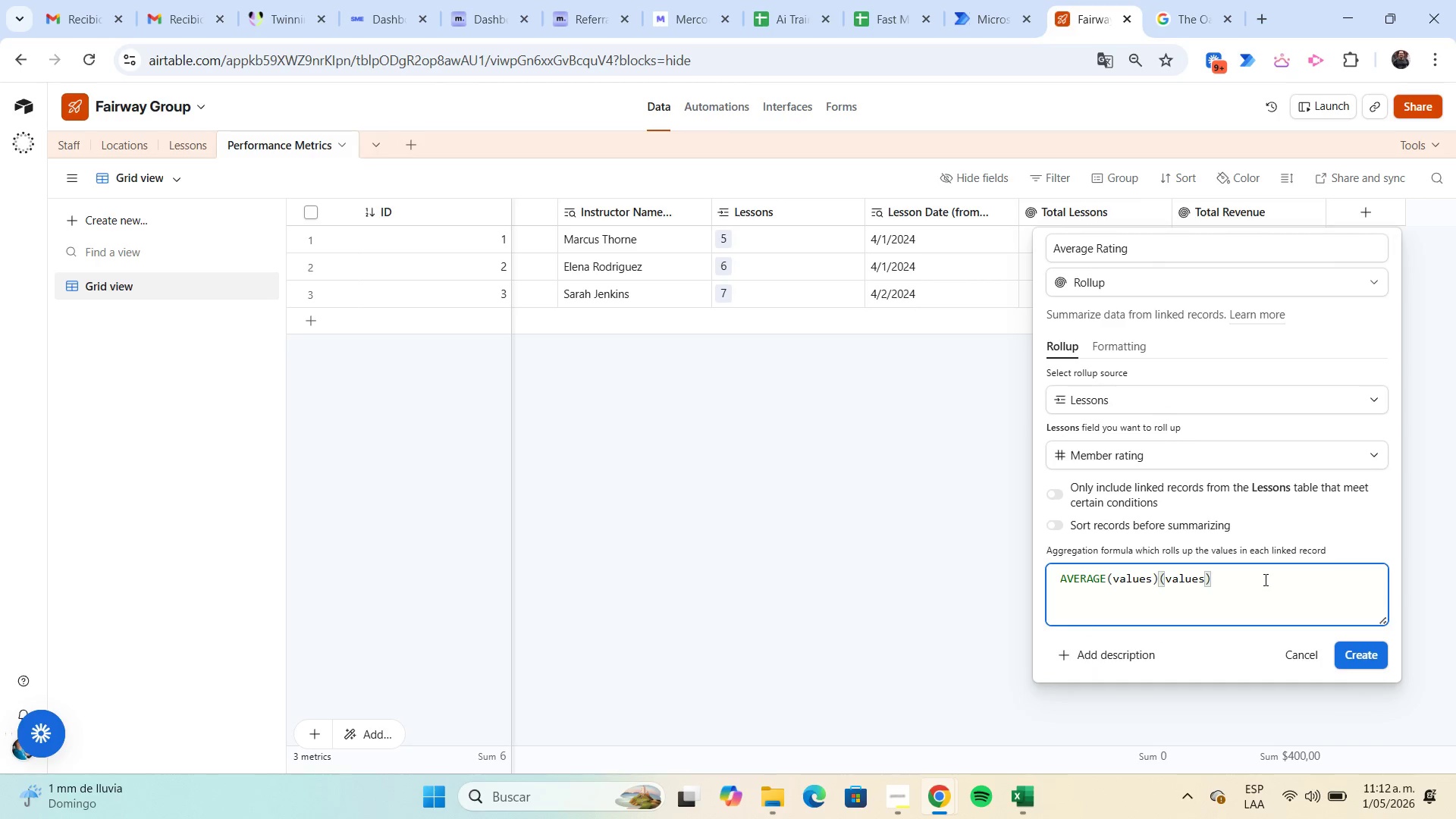 
key(Backspace)
 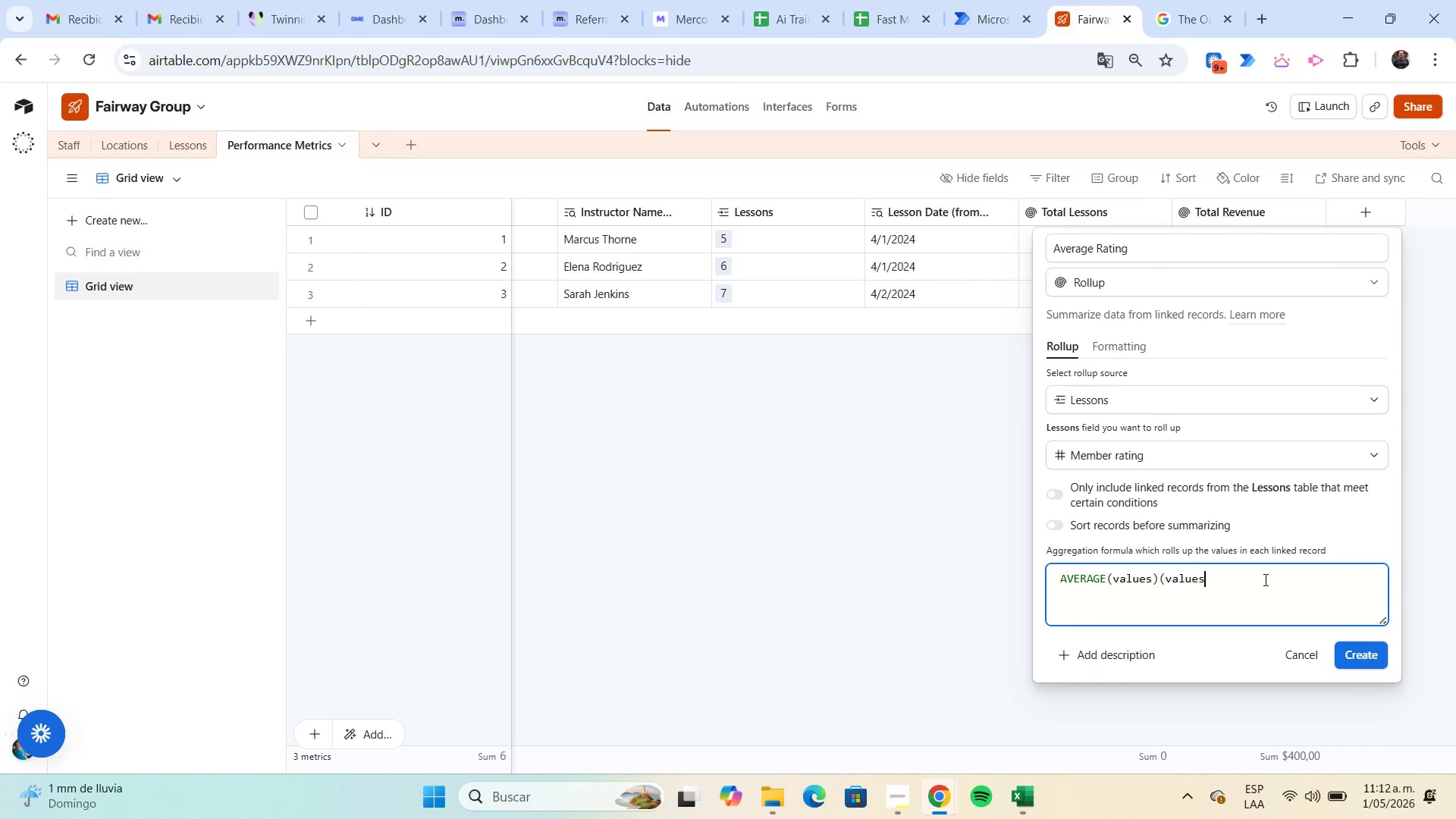 
key(Backspace)
 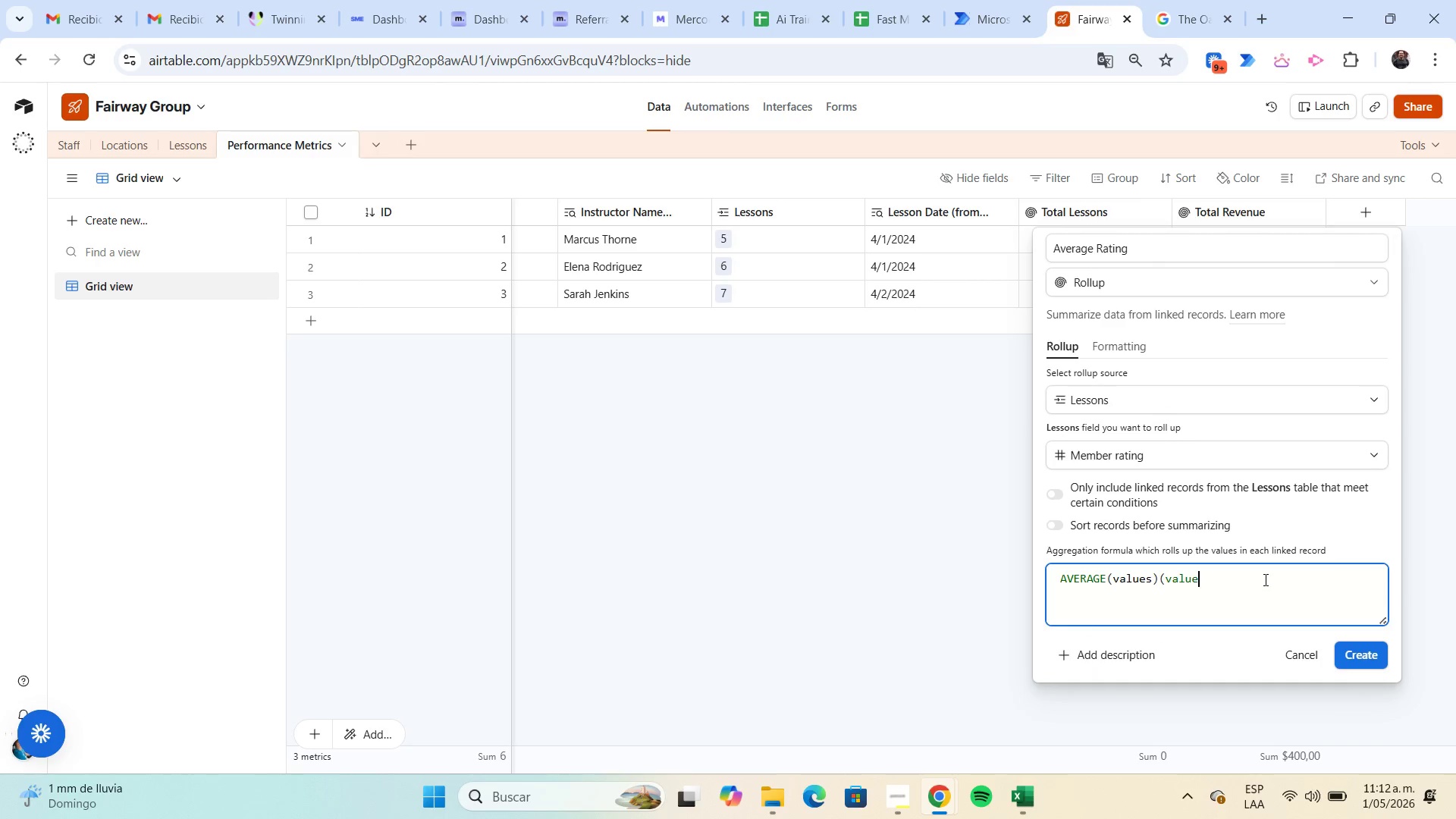 
key(Backspace)
 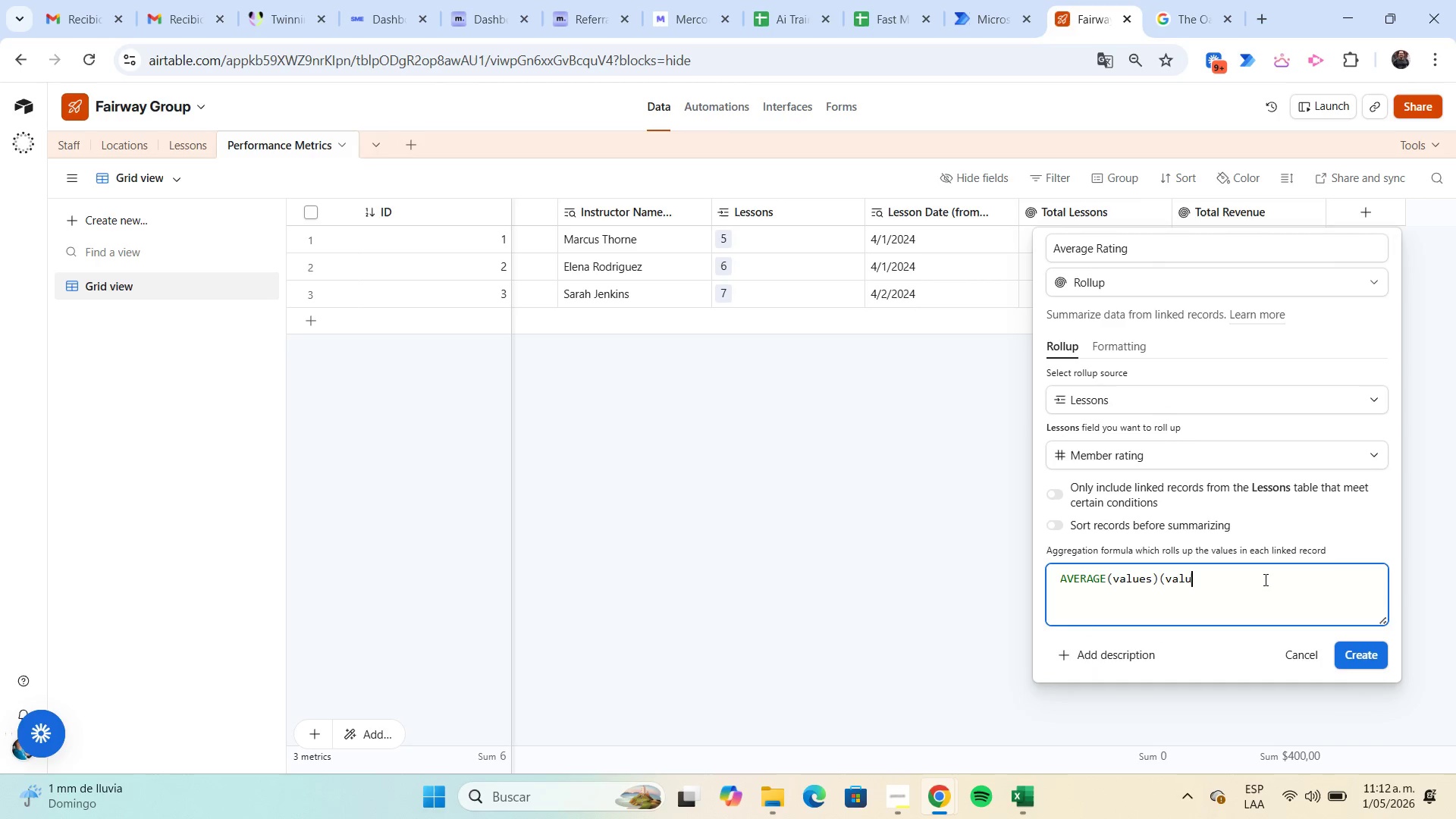 
key(Backspace)
 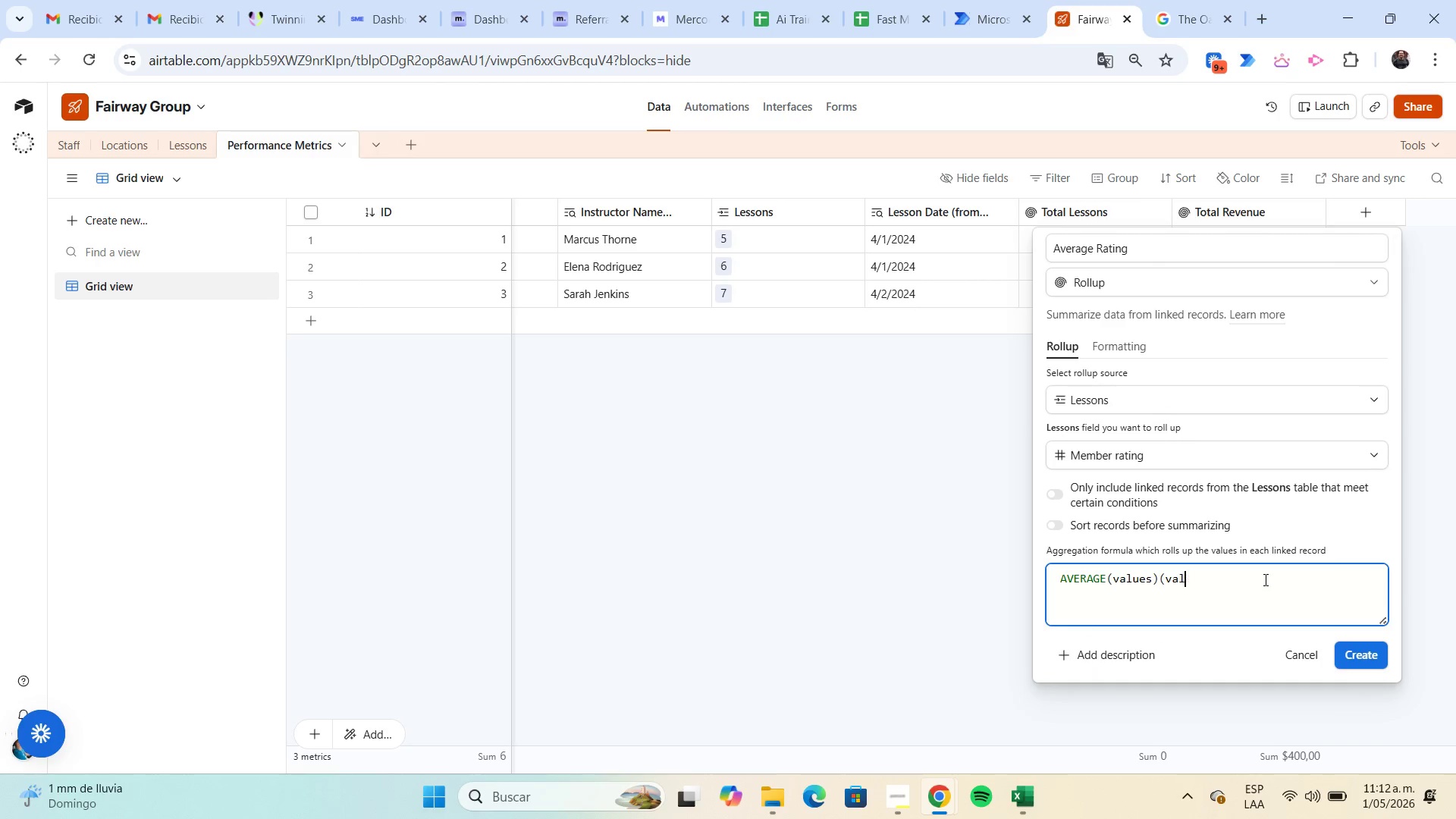 
key(Backspace)
 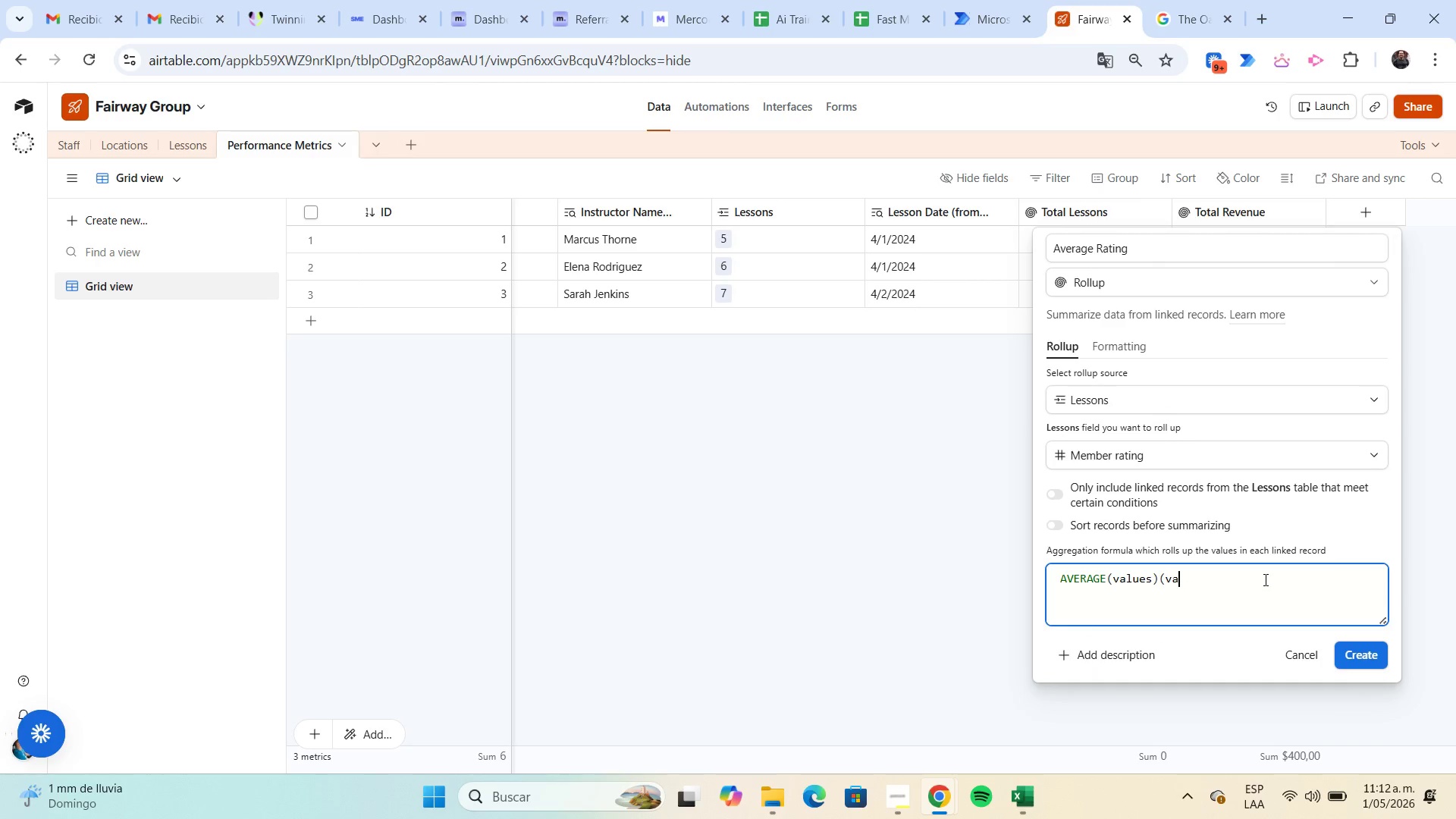 
key(Backspace)
 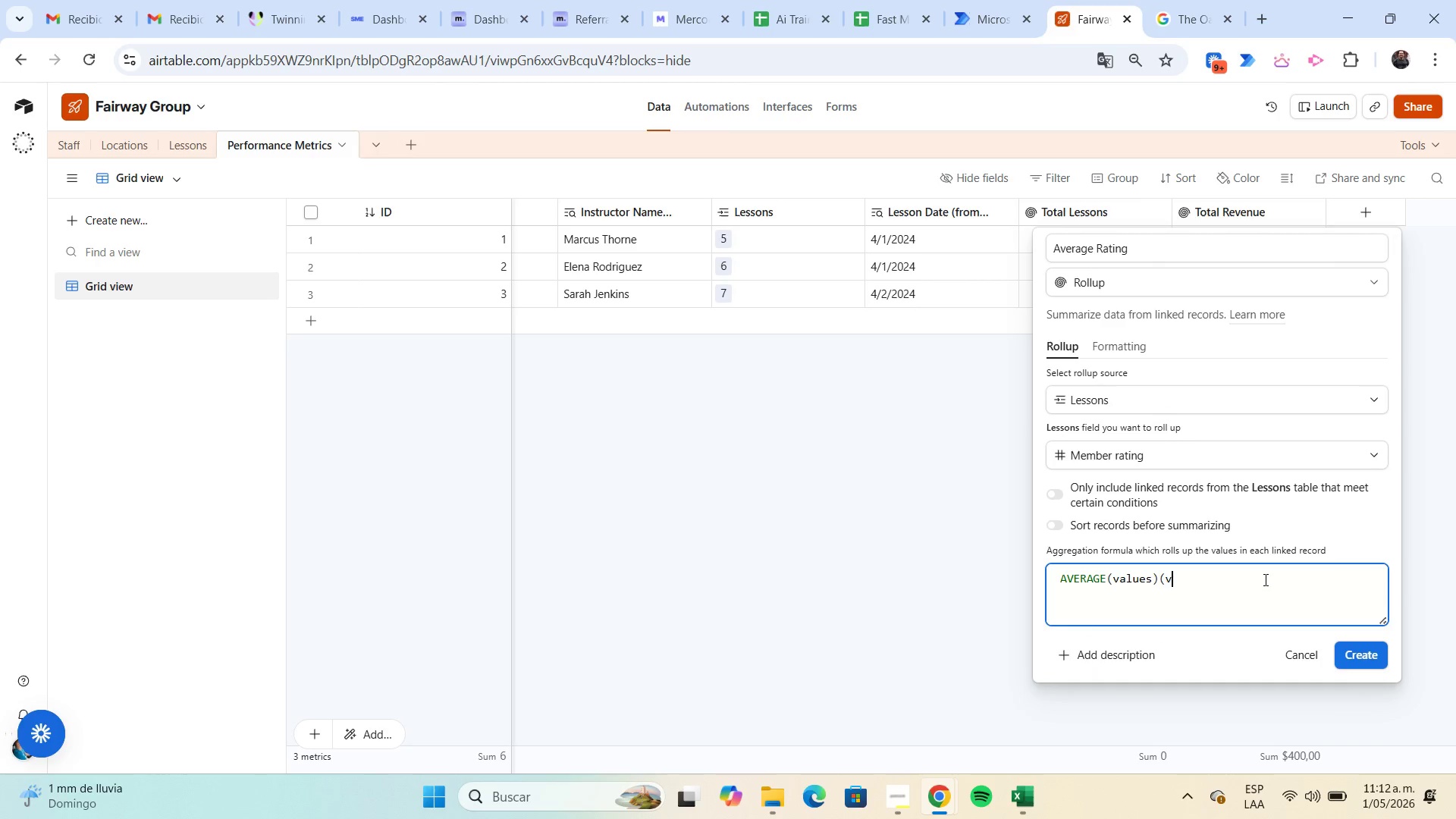 
key(Backspace)
 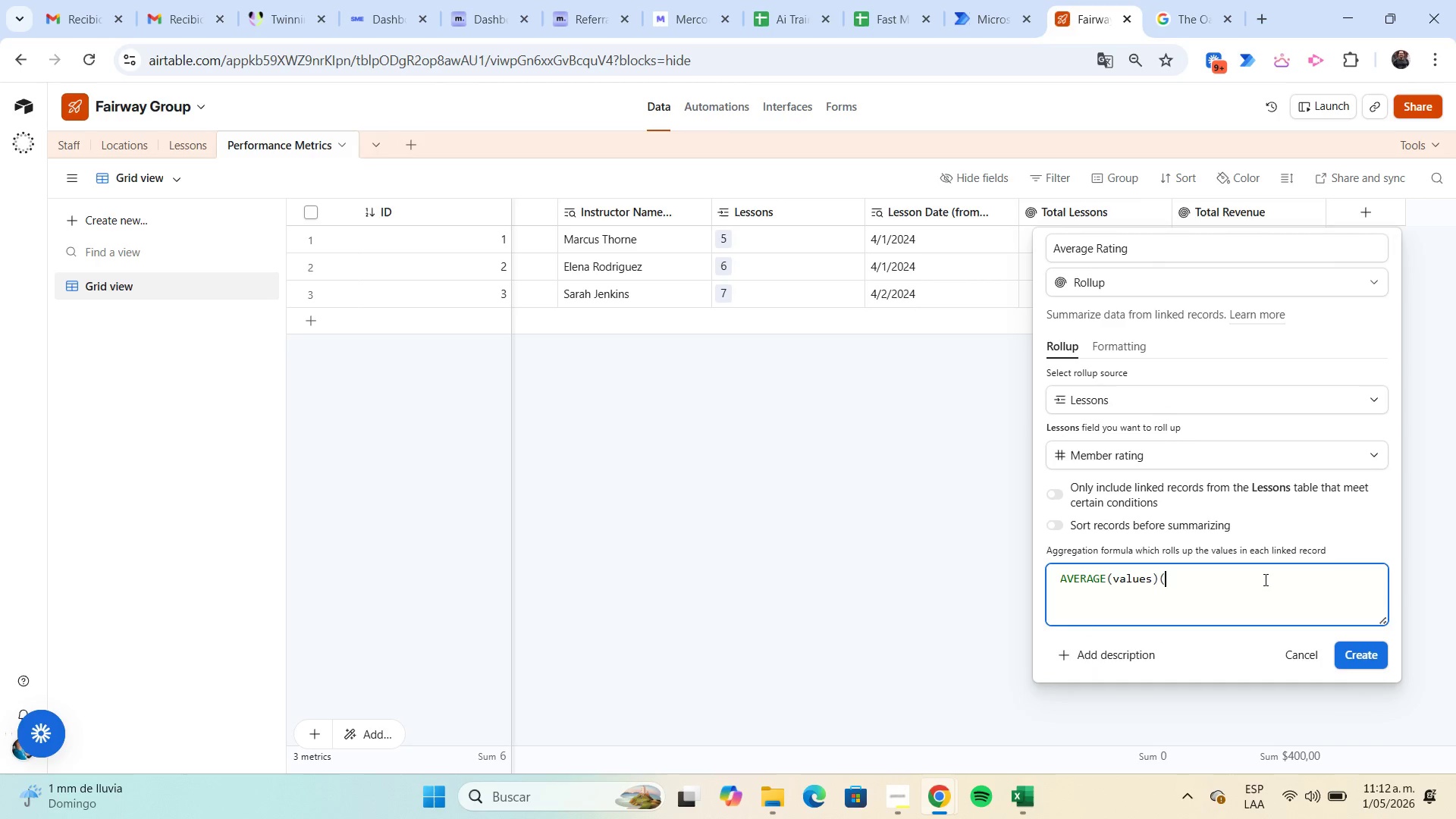 
key(Backspace)
 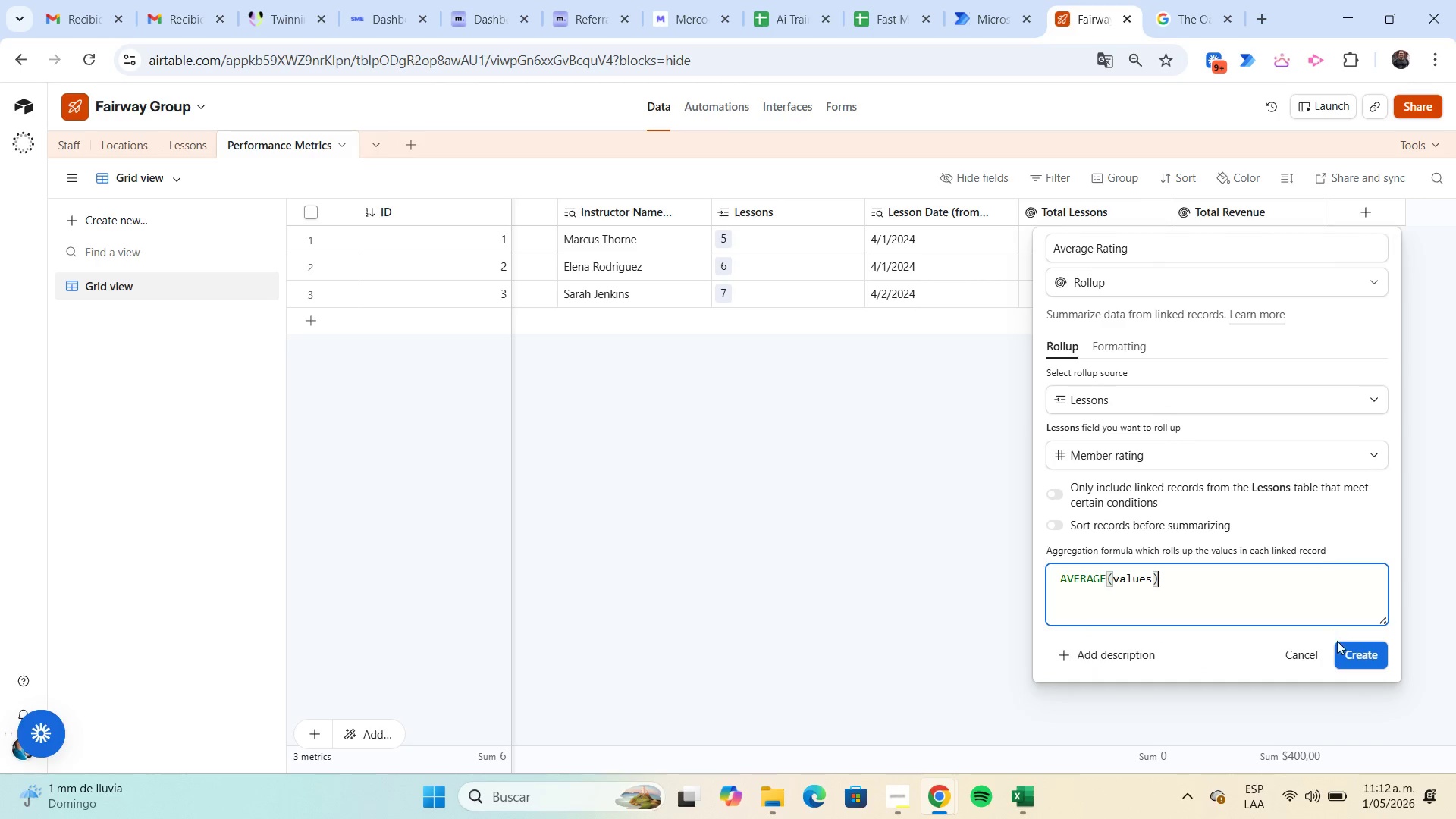 
left_click([1342, 649])
 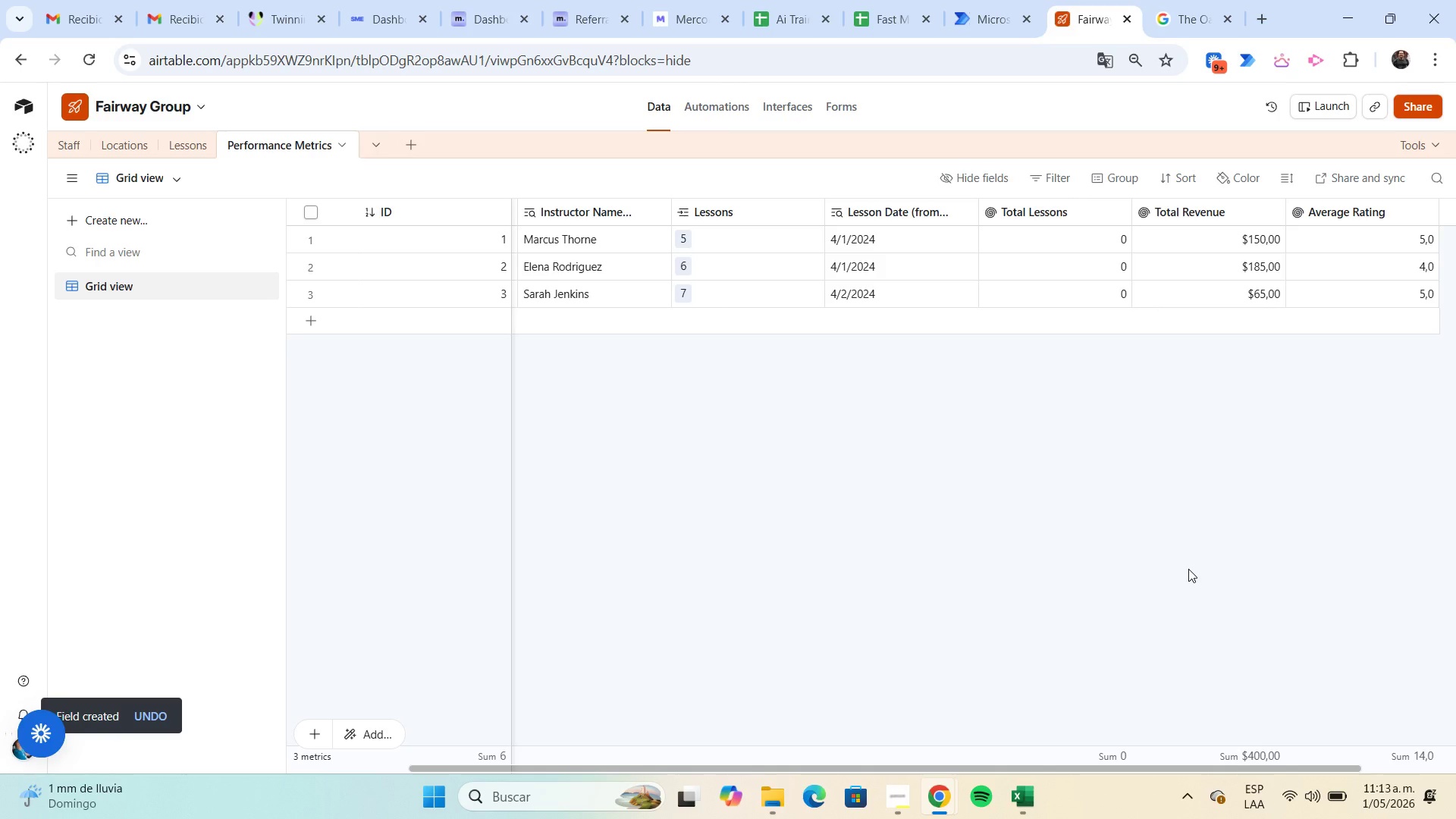 
wait(12.12)
 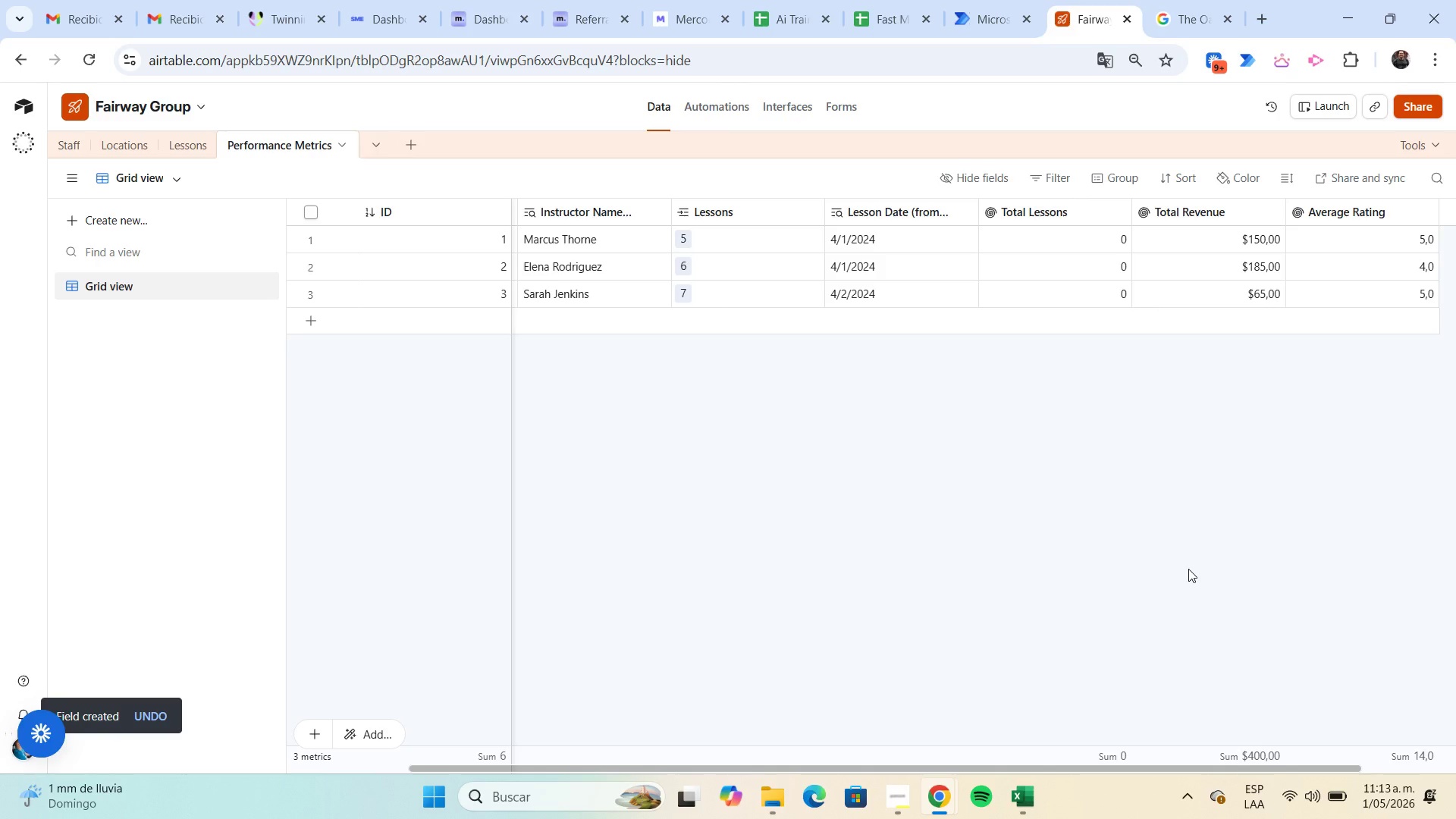 
left_click_drag(start_coordinate=[1051, 767], to_coordinate=[702, 777])
 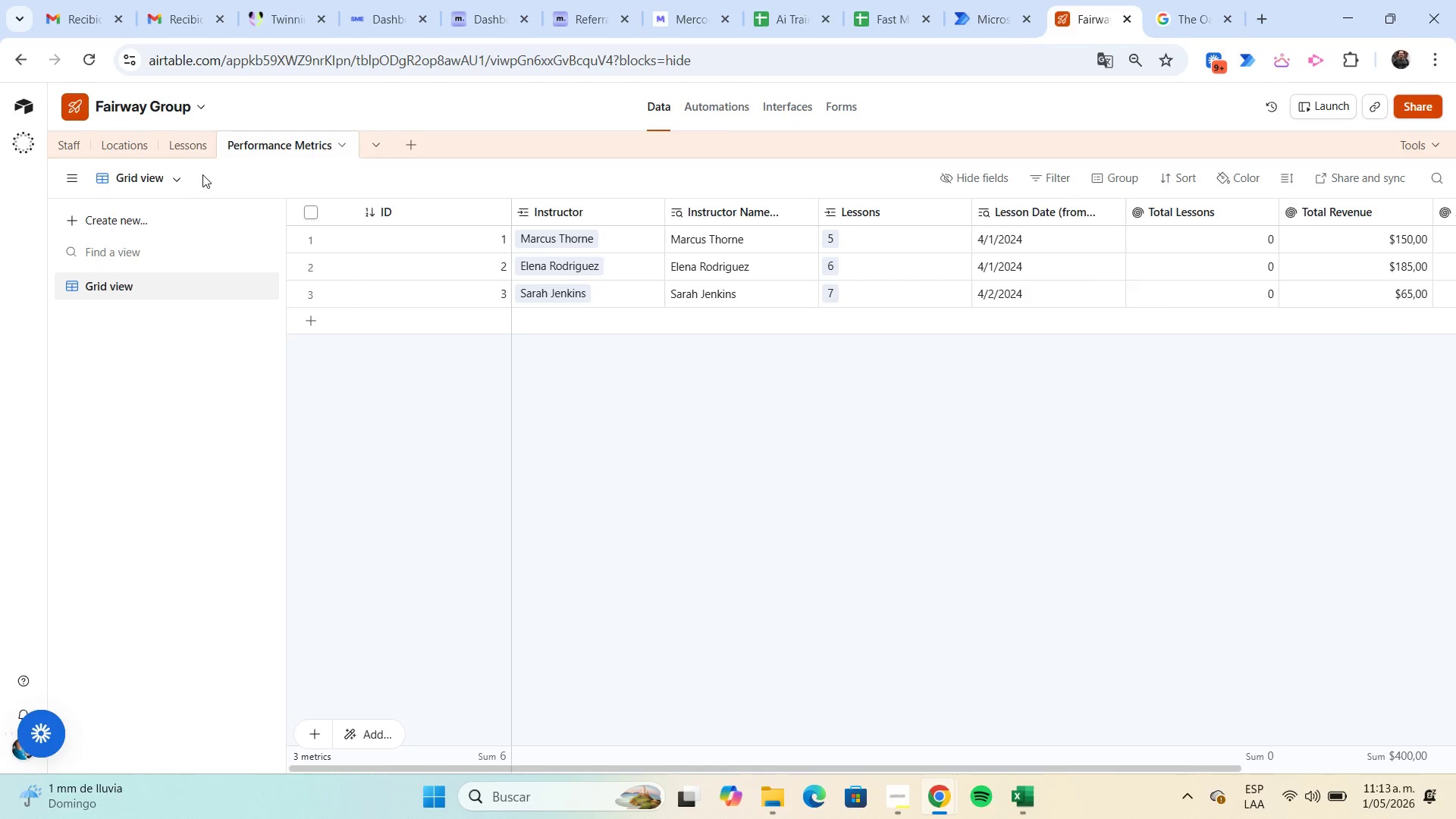 
left_click([190, 150])
 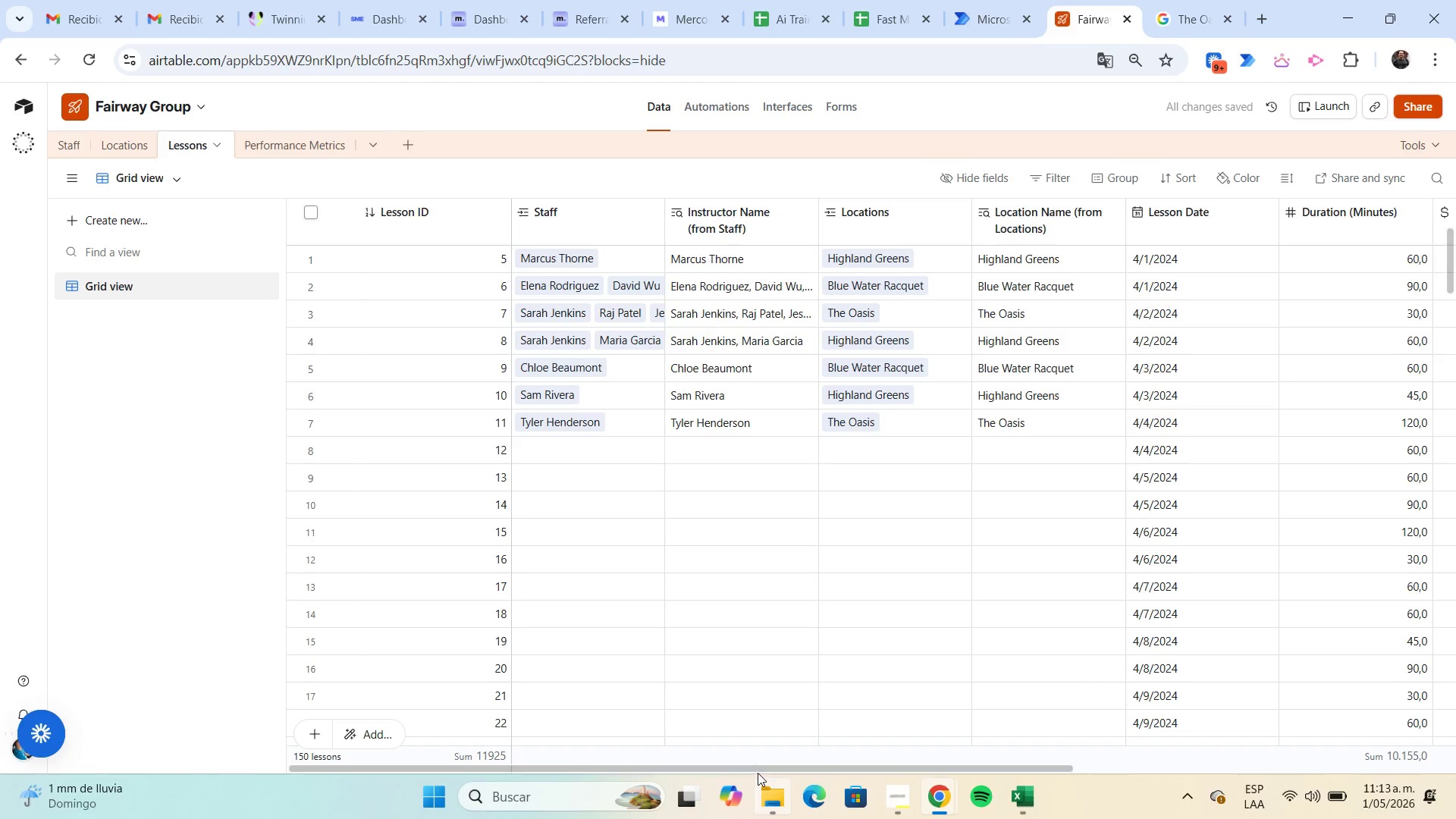 
left_click_drag(start_coordinate=[758, 769], to_coordinate=[1180, 801])
 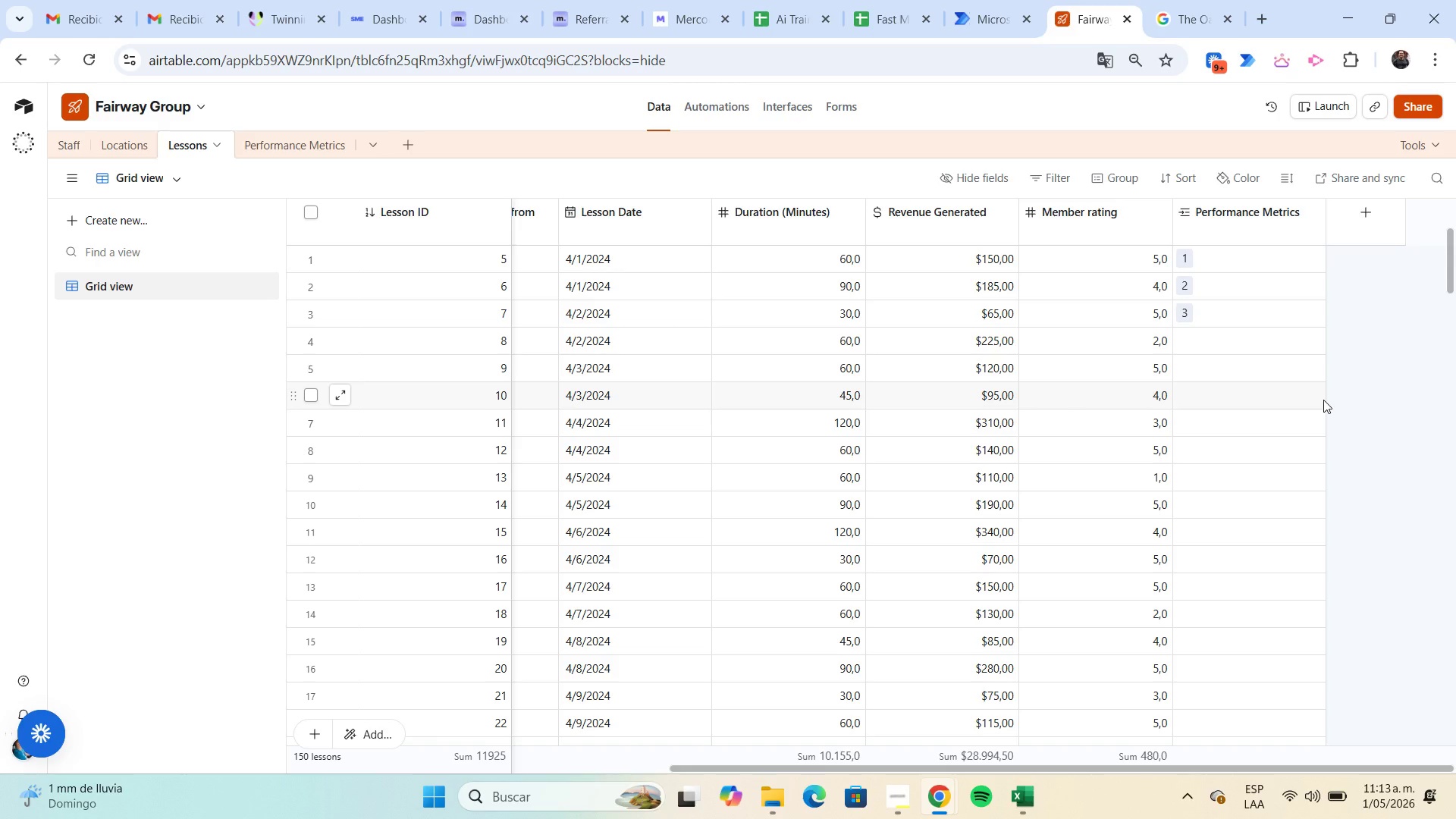 
wait(12.8)
 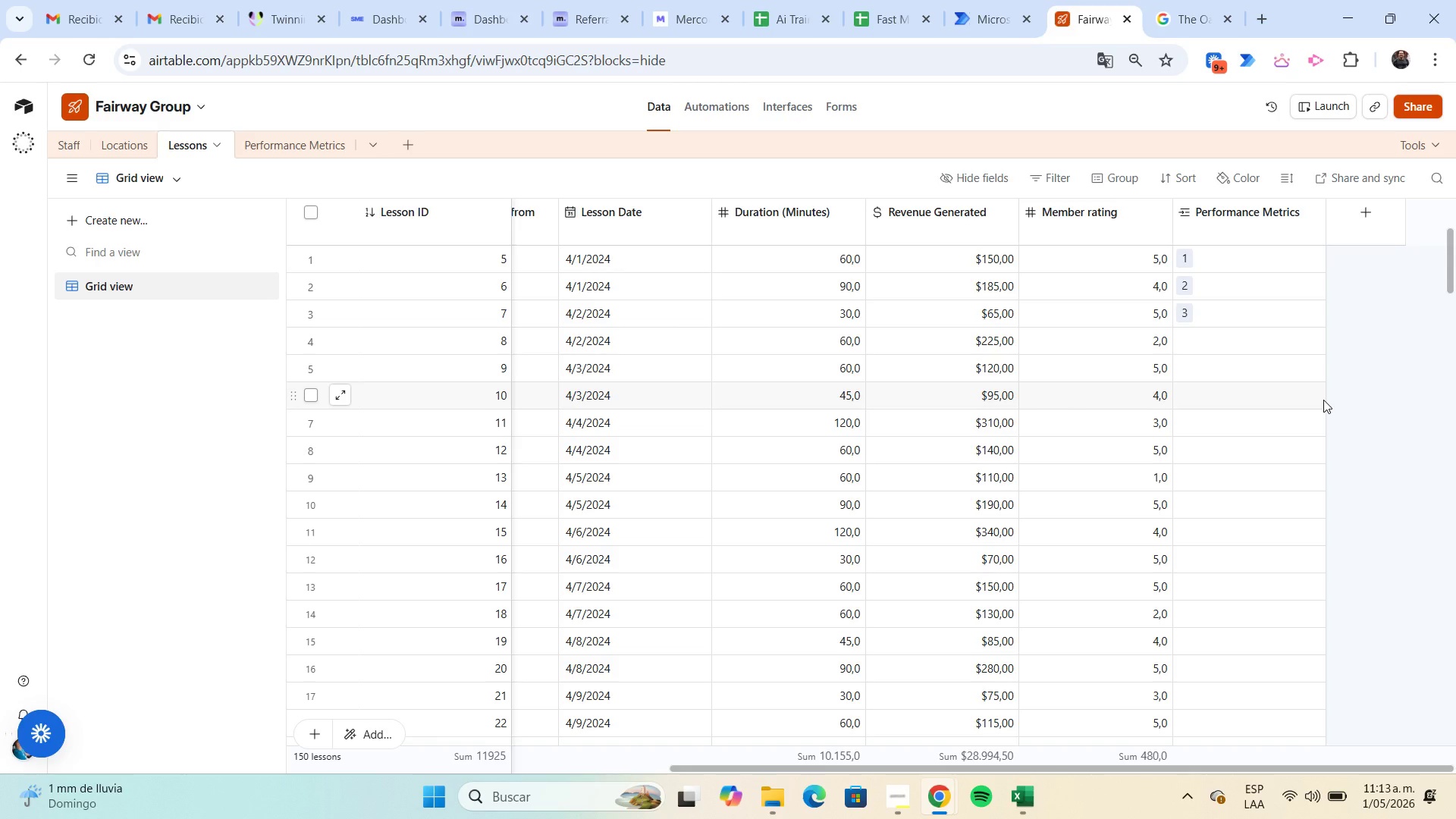 
left_click_drag(start_coordinate=[874, 769], to_coordinate=[549, 776])
 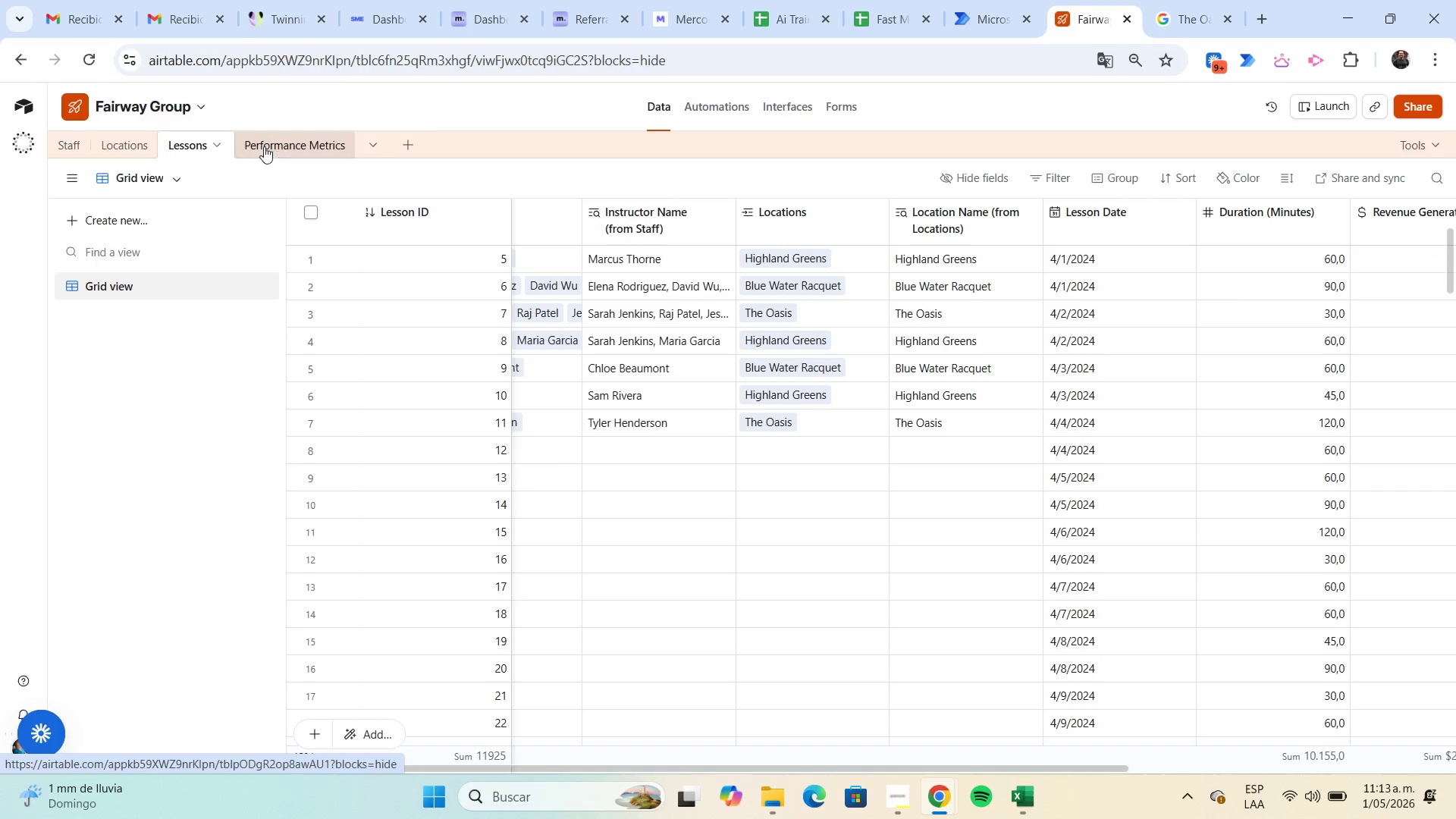 
left_click([66, 149])
 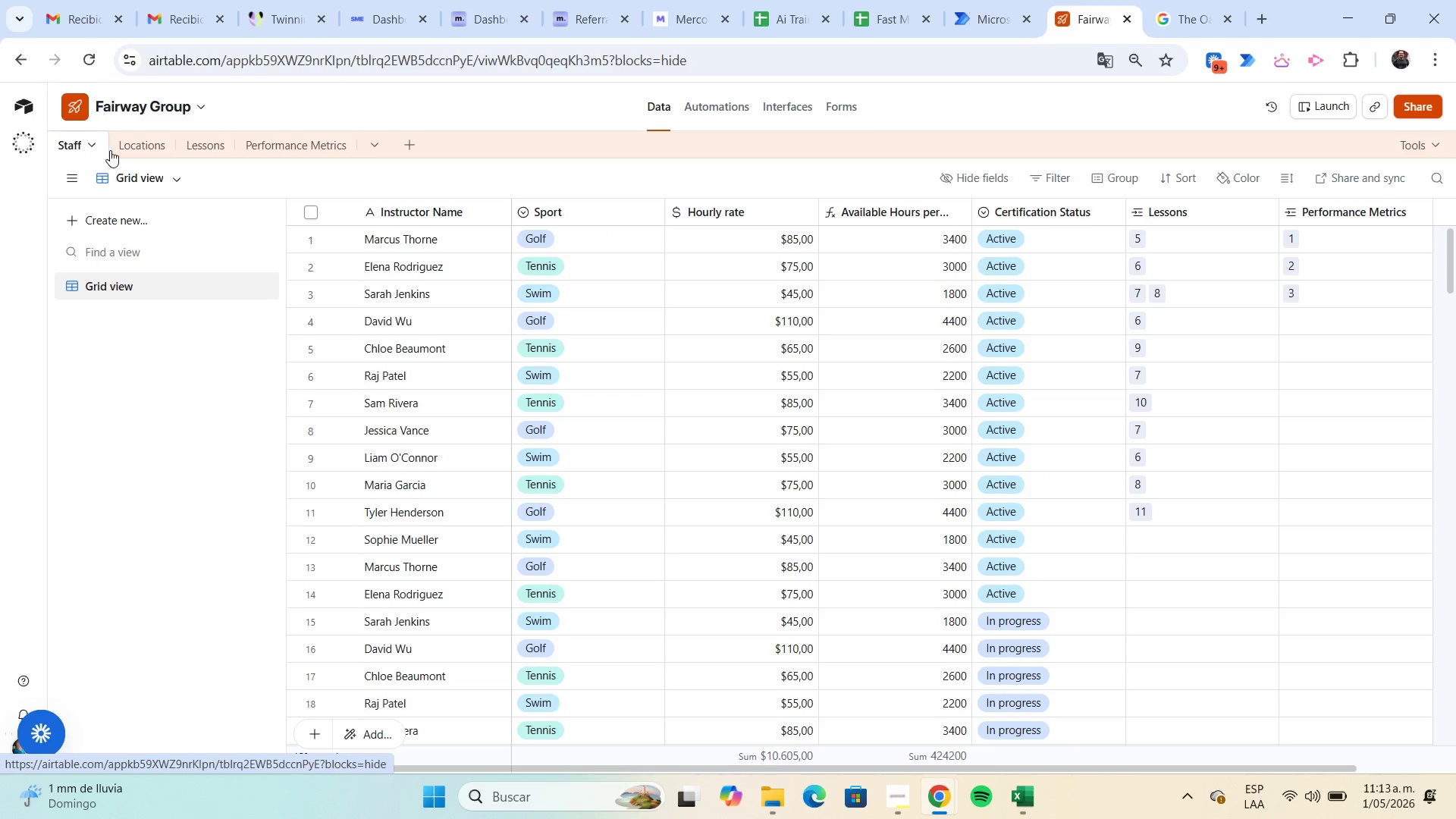 
left_click([129, 151])
 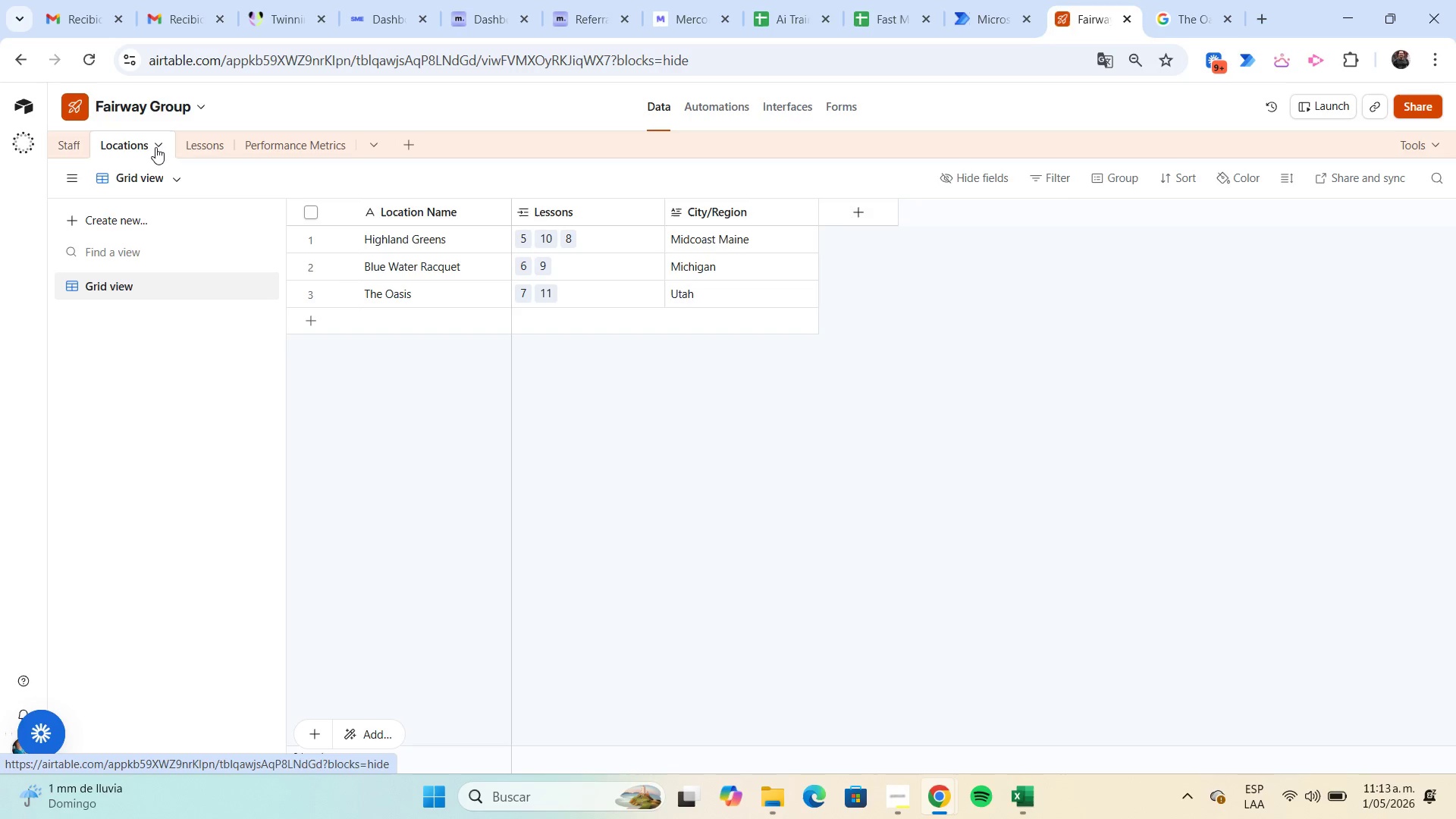 
left_click([194, 140])
 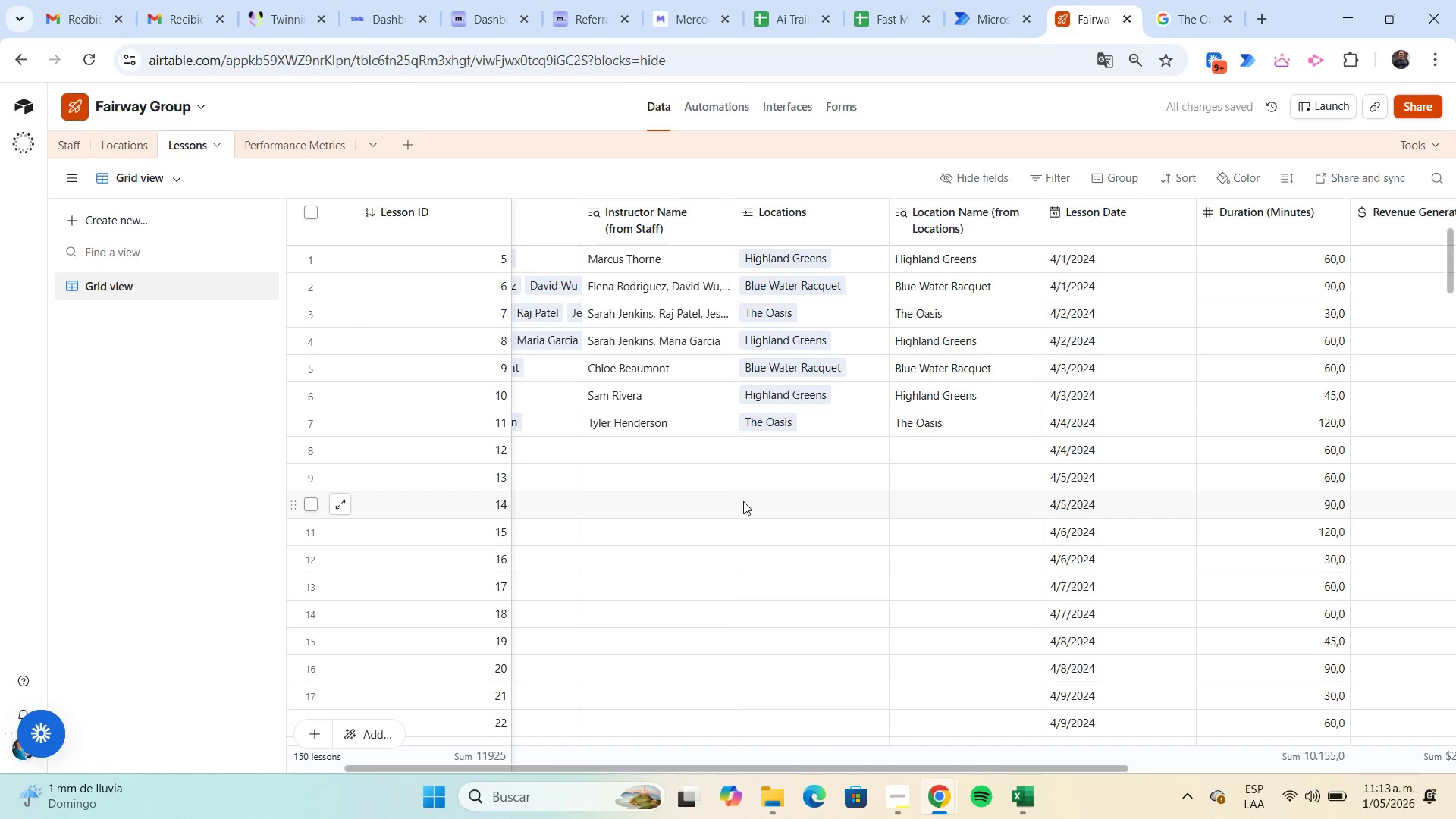 
scroll: coordinate [748, 513], scroll_direction: up, amount: 1.0
 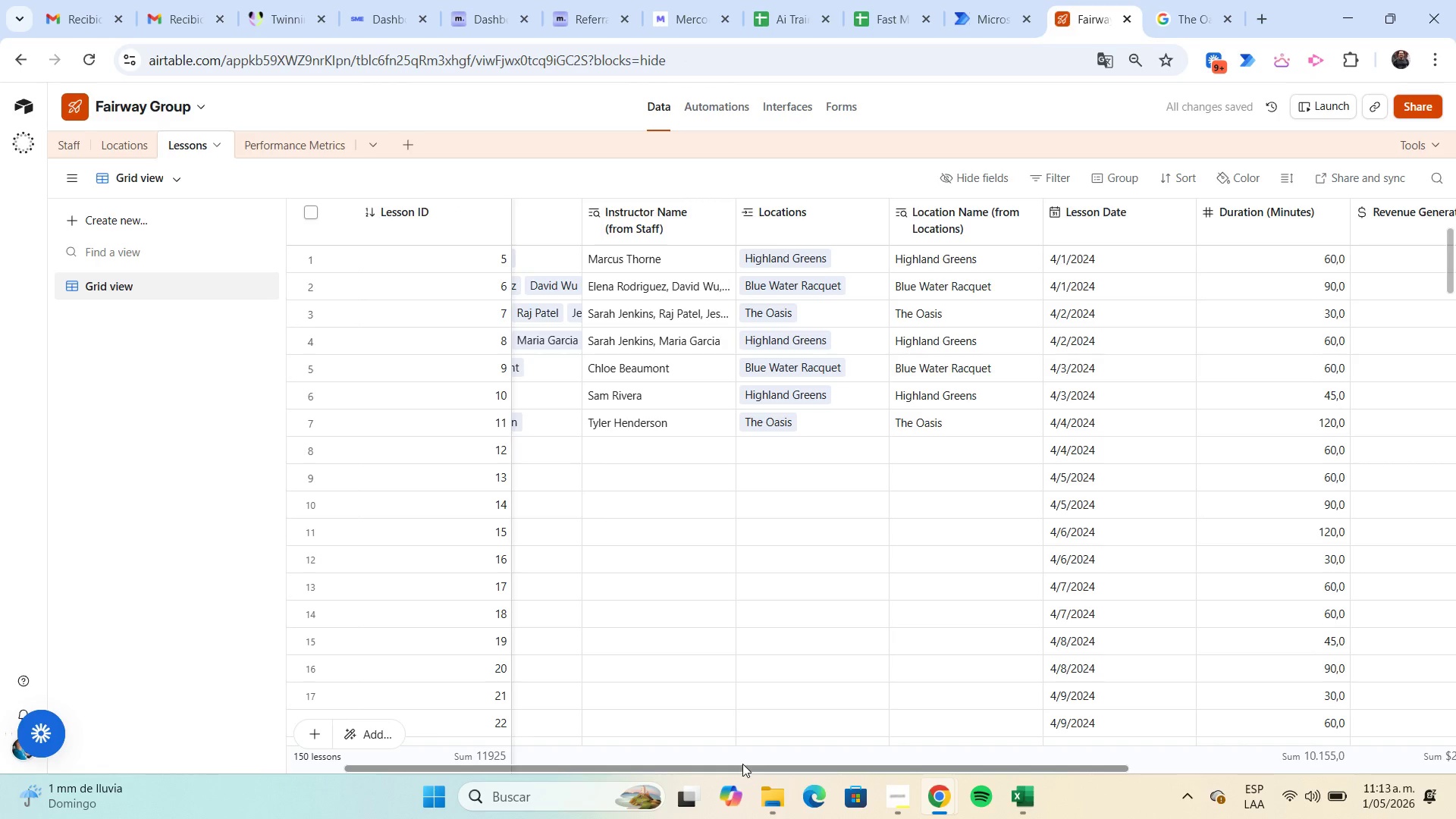 
left_click_drag(start_coordinate=[742, 764], to_coordinate=[1230, 709])
 